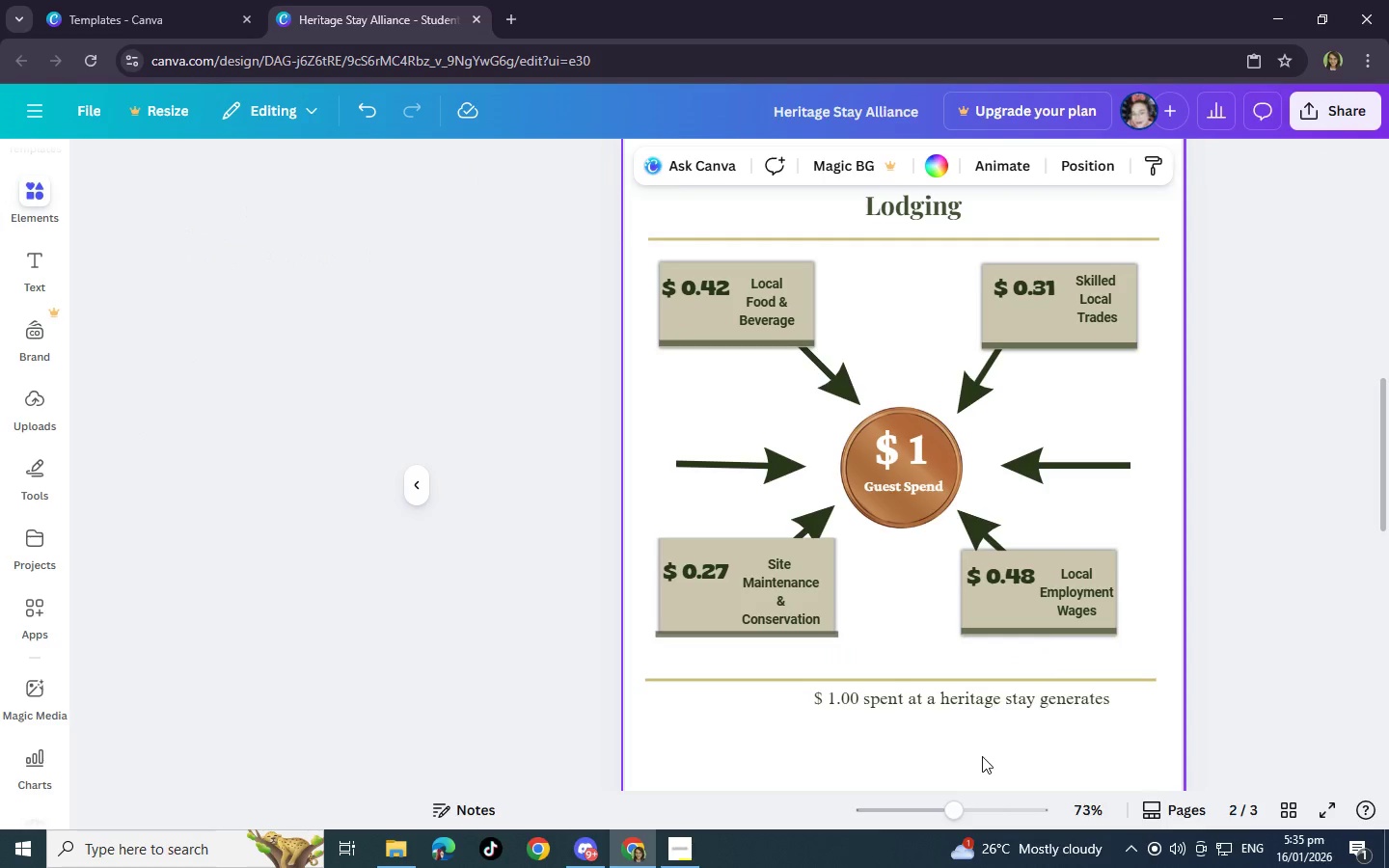 
left_click([1028, 701])
 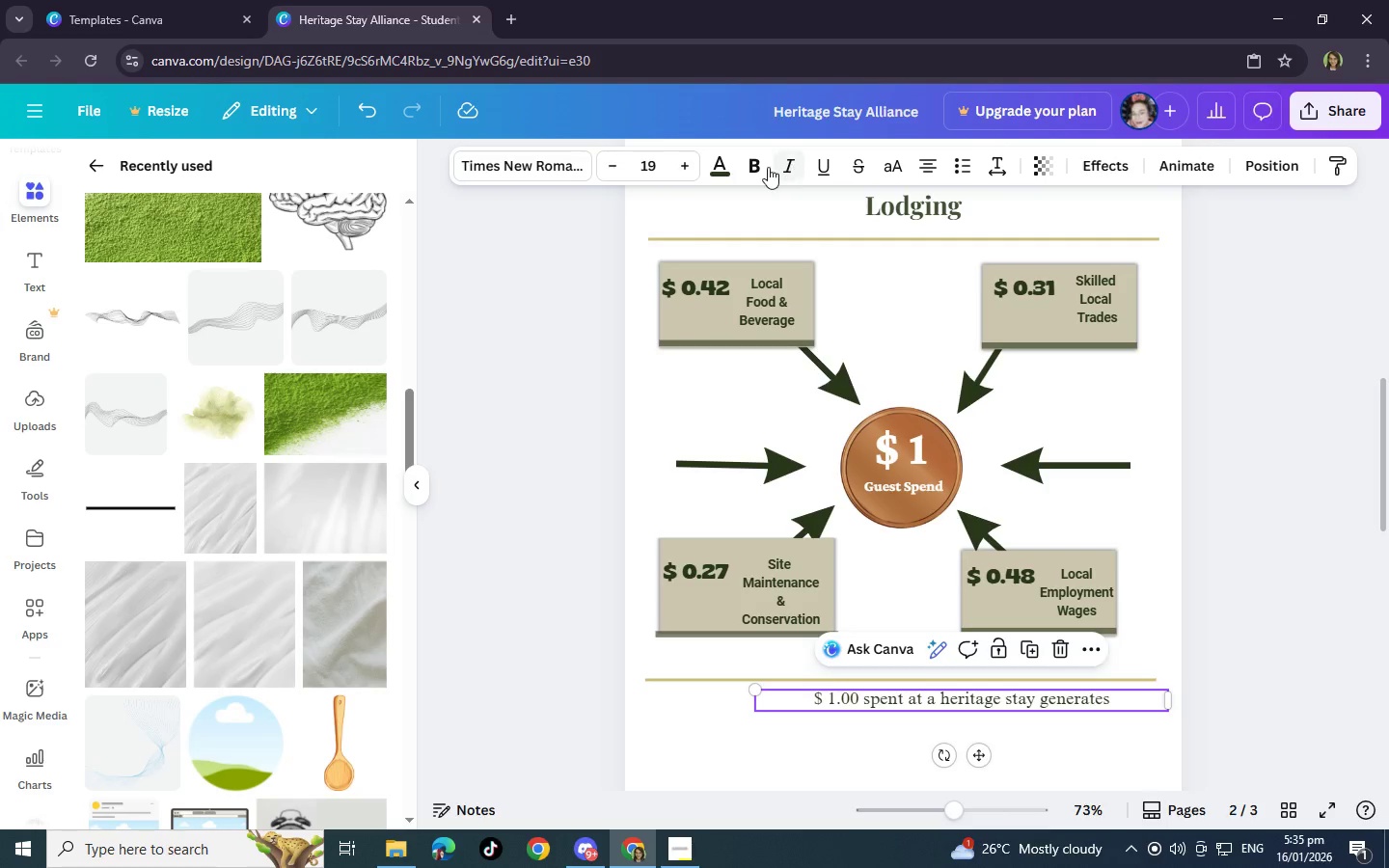 
left_click([756, 167])
 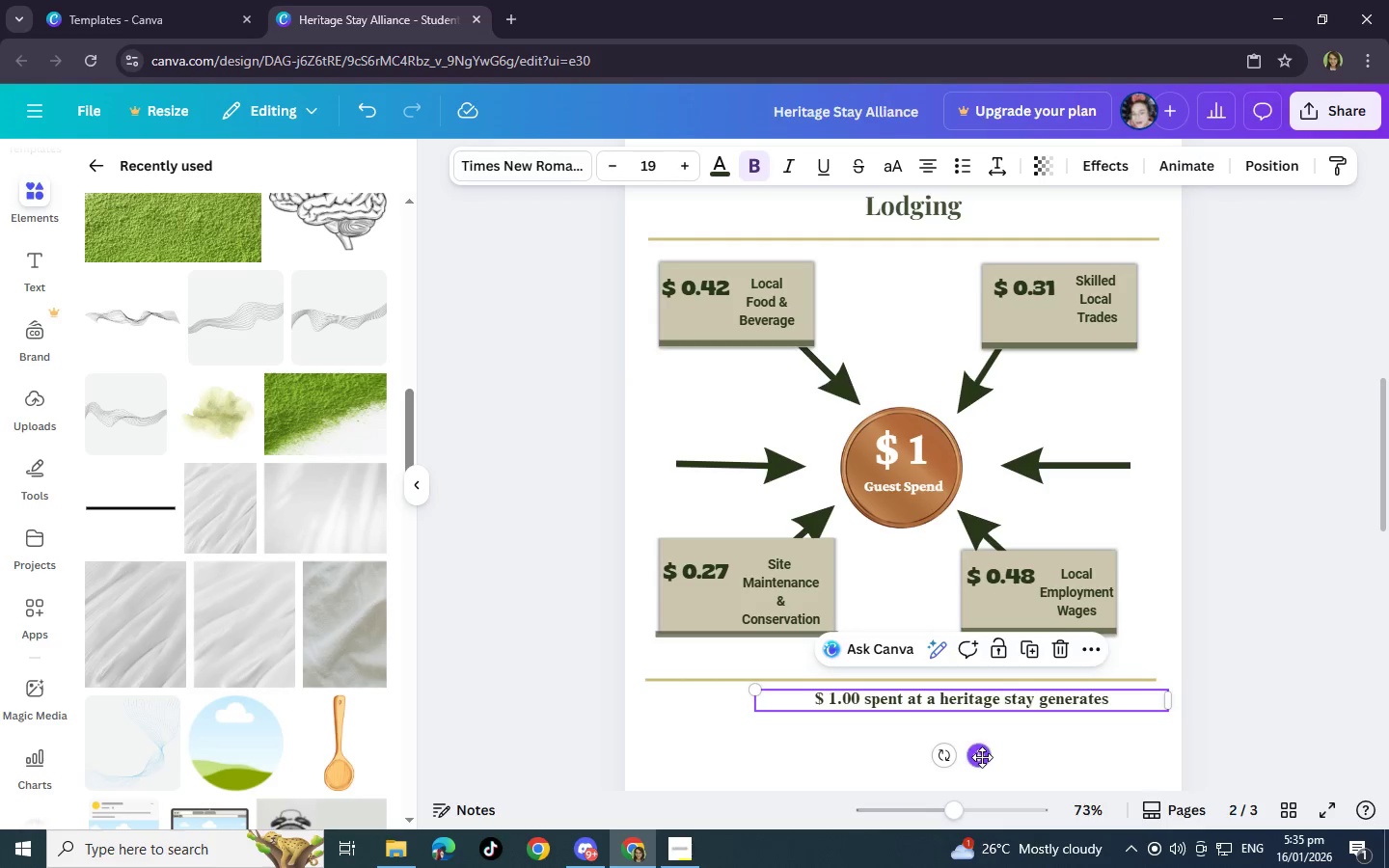 
left_click_drag(start_coordinate=[981, 756], to_coordinate=[941, 756])
 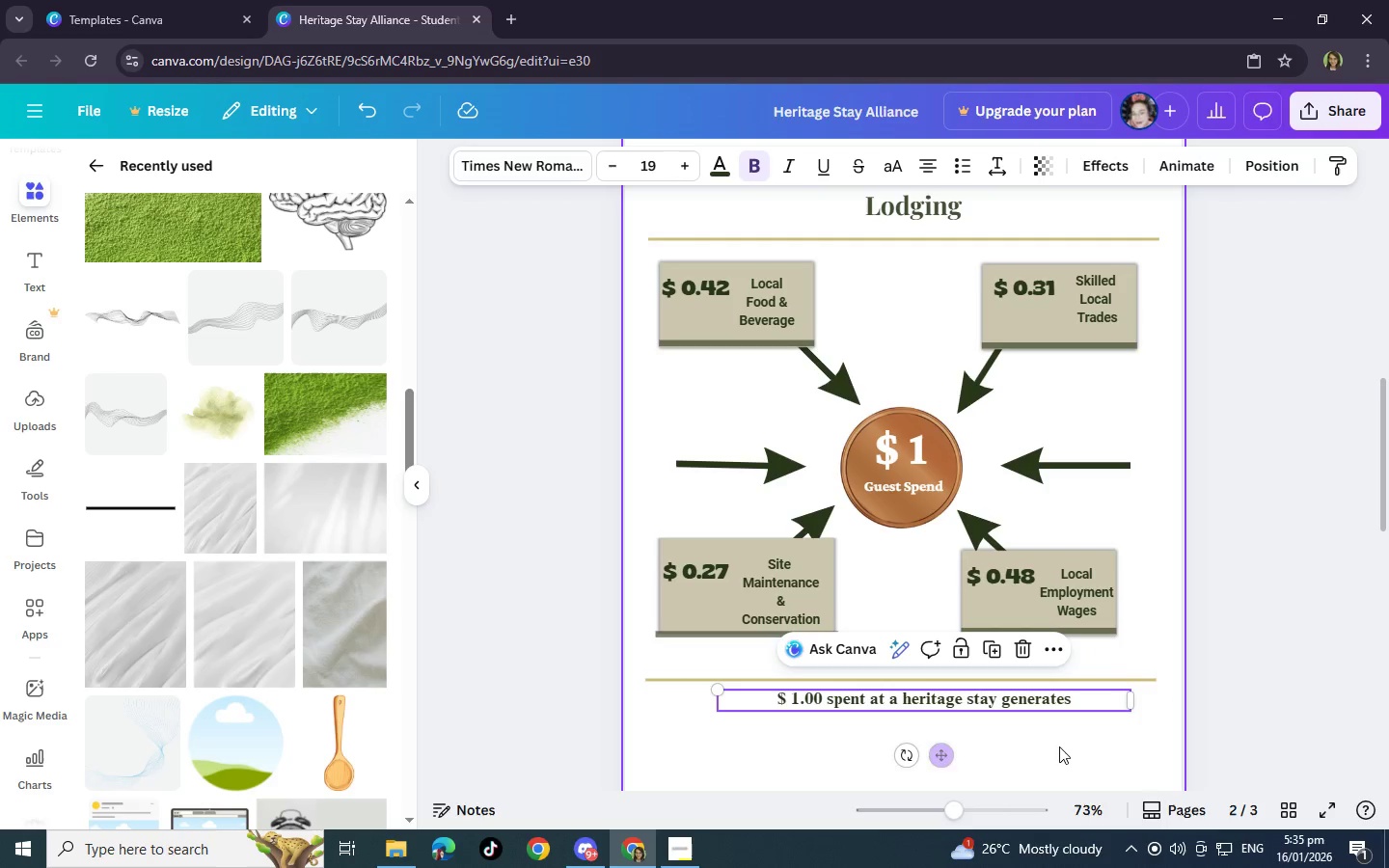 
left_click([1059, 746])
 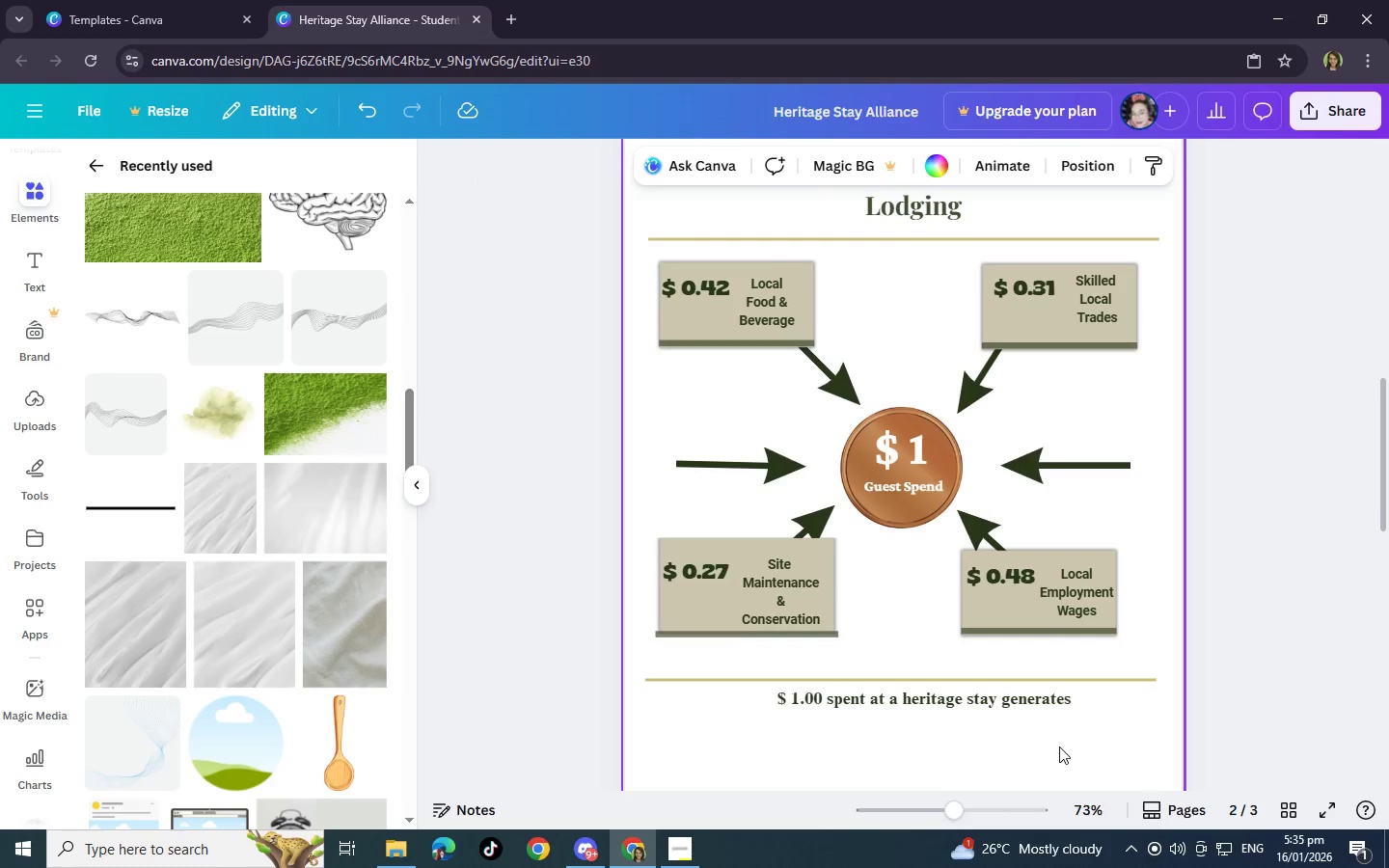 
scroll: coordinate [1059, 746], scroll_direction: down, amount: 2.0
 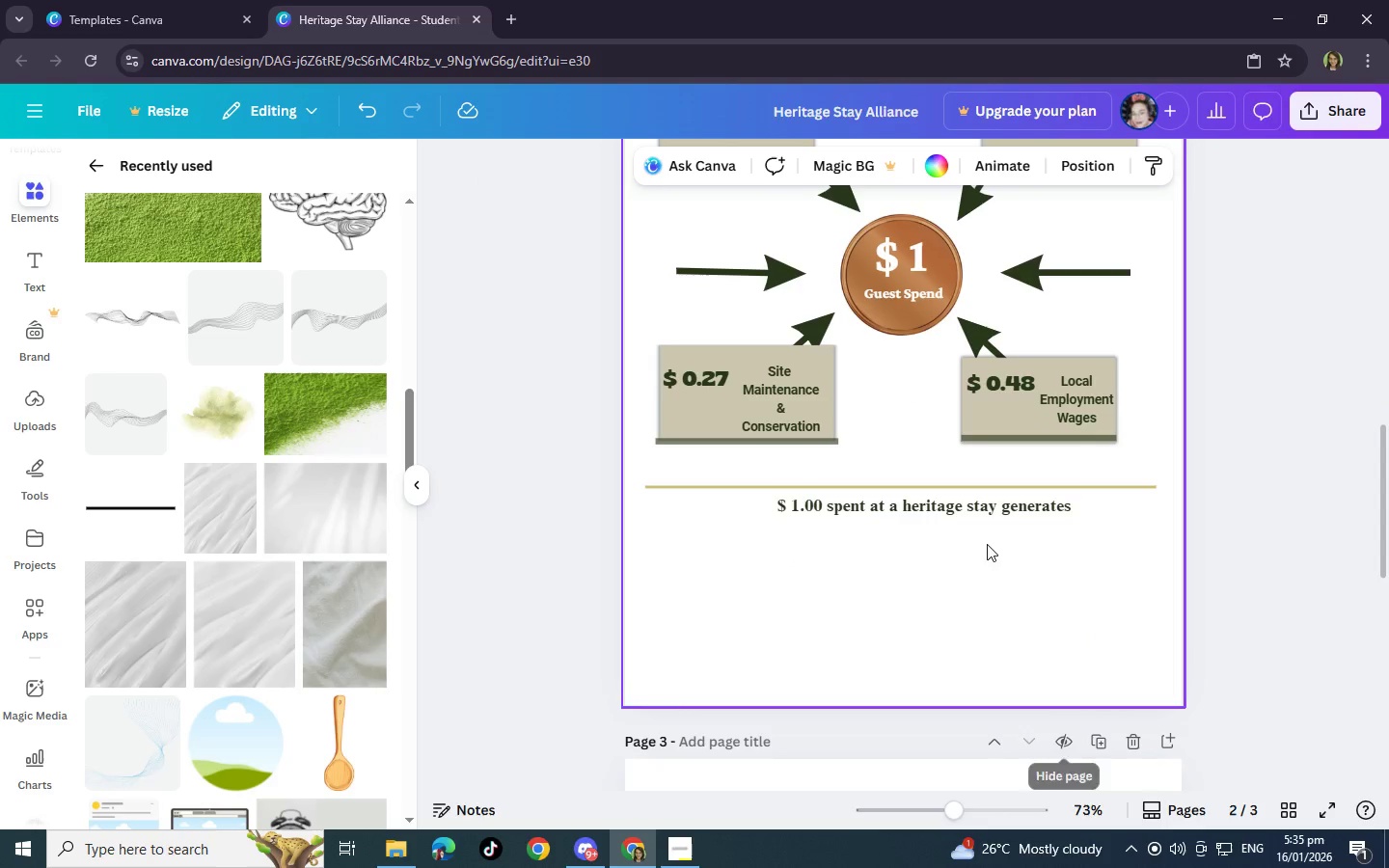 
left_click([978, 502])
 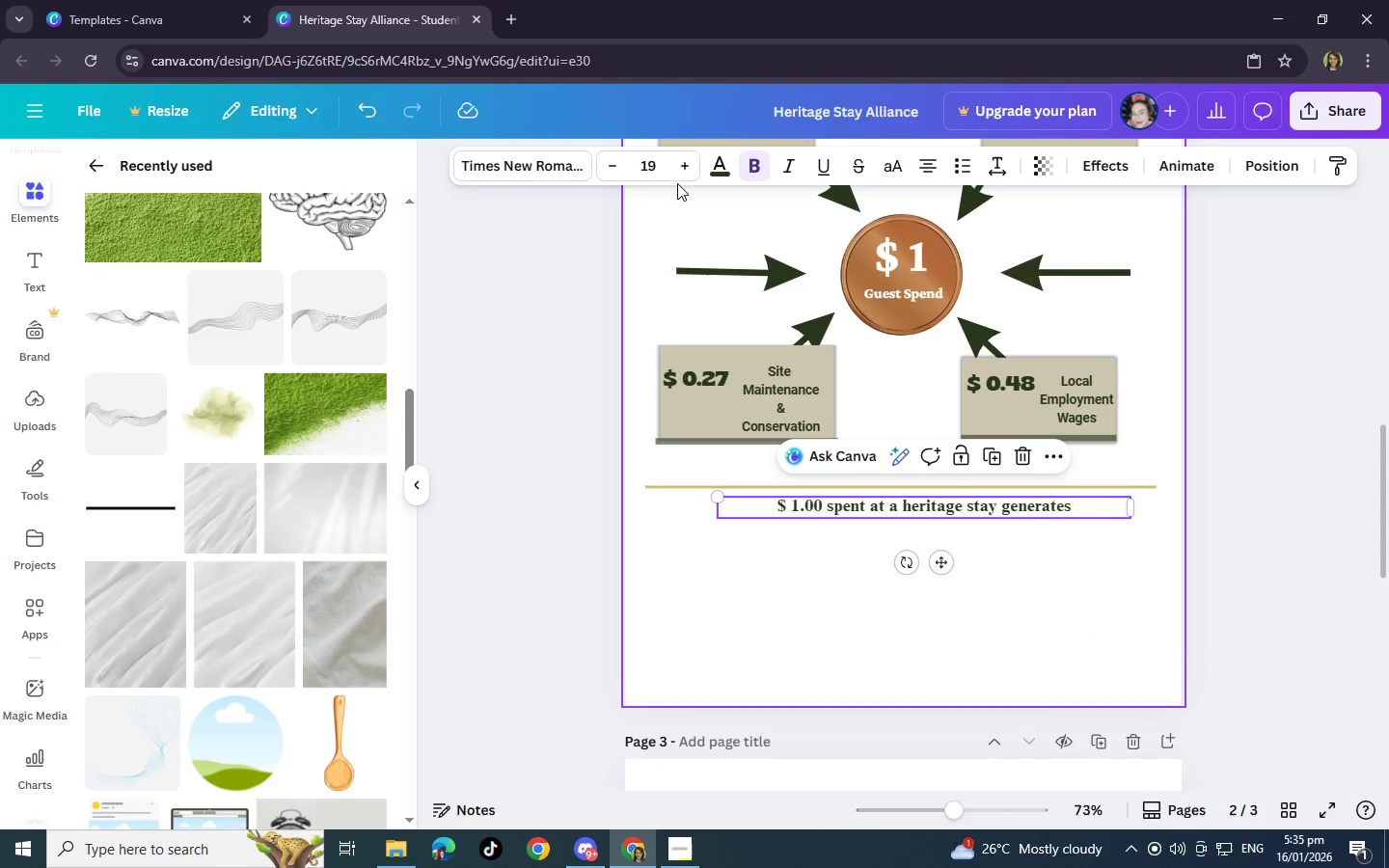 
left_click([683, 167])
 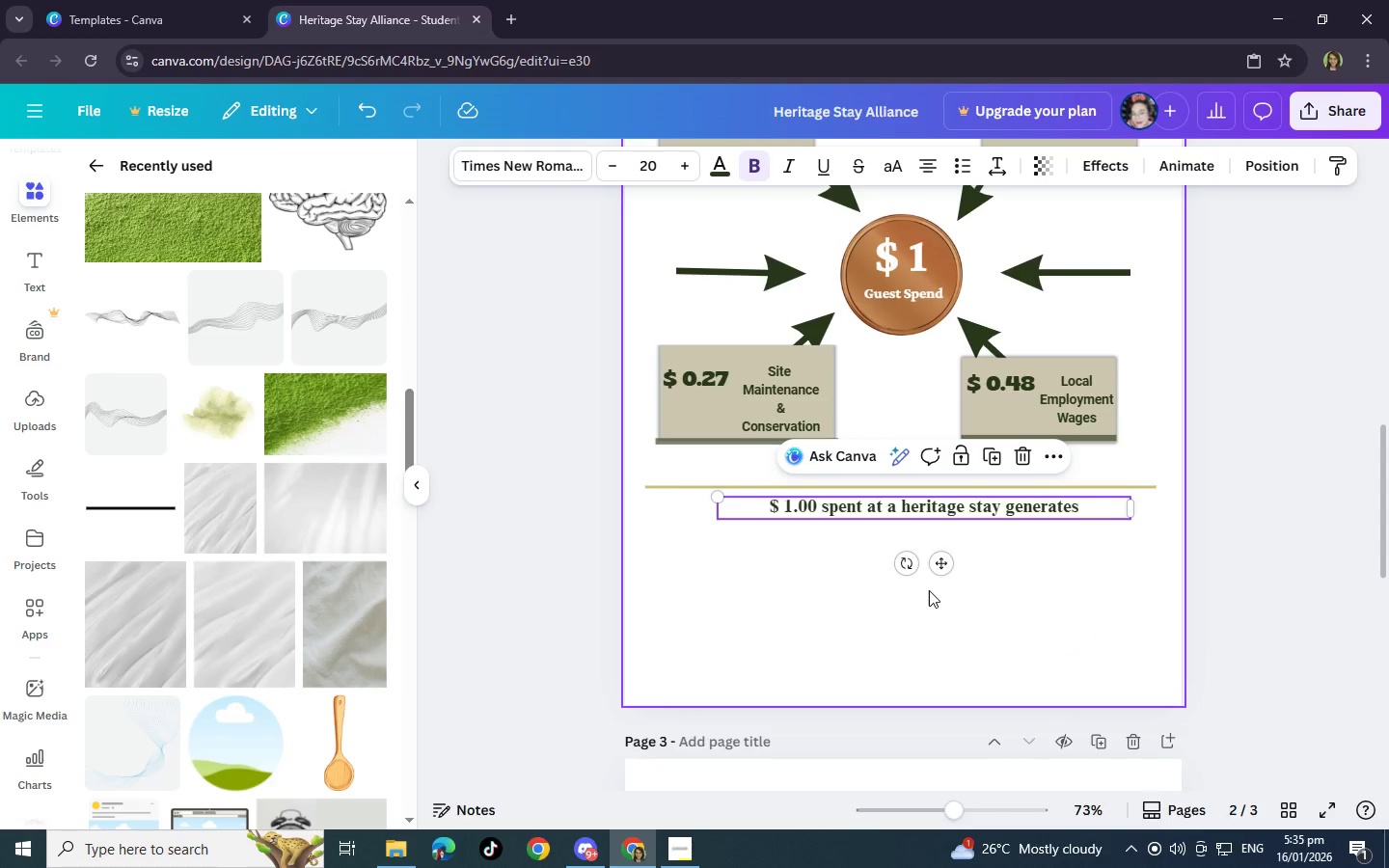 
left_click_drag(start_coordinate=[941, 563], to_coordinate=[931, 564])
 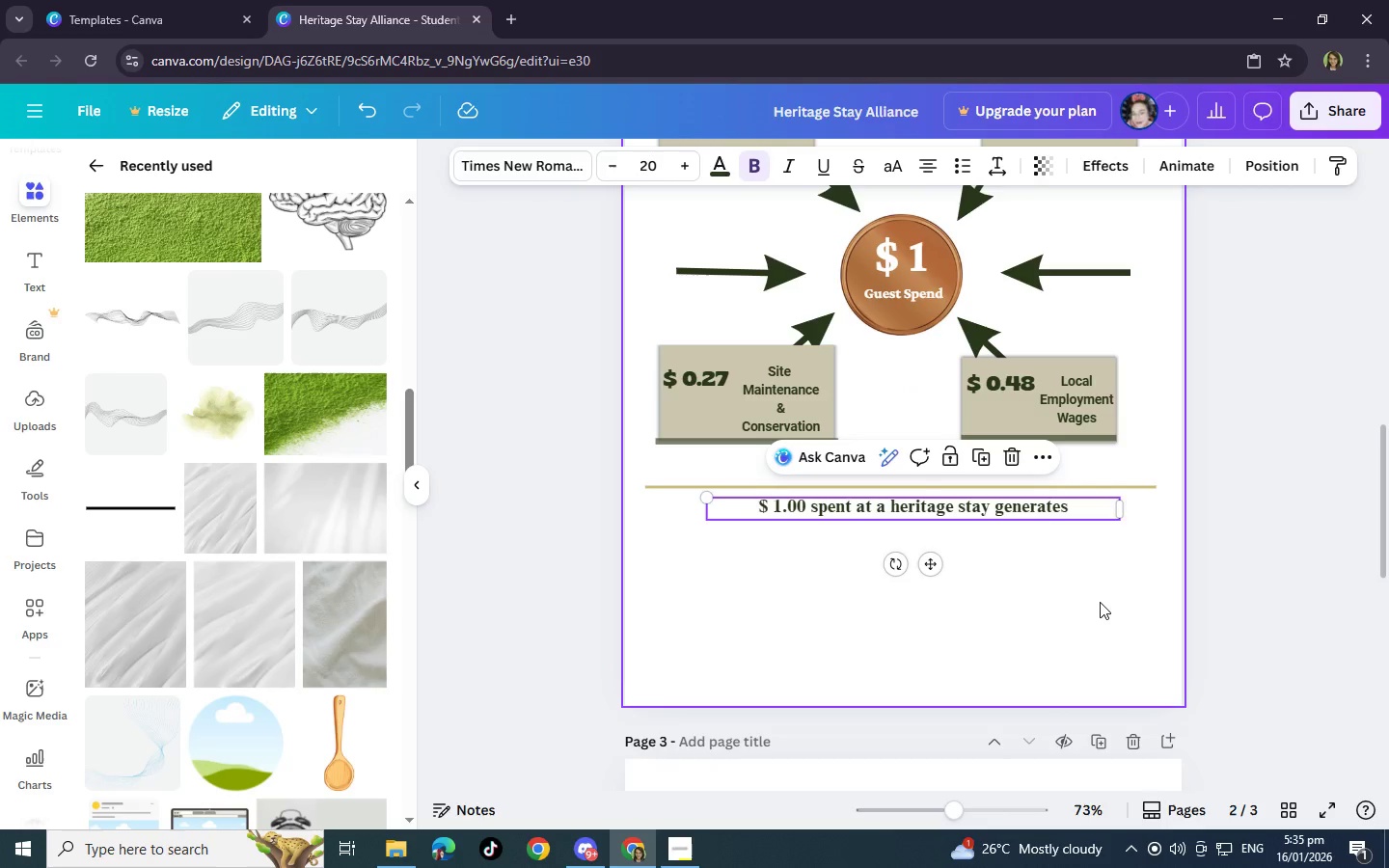 
left_click([1100, 602])
 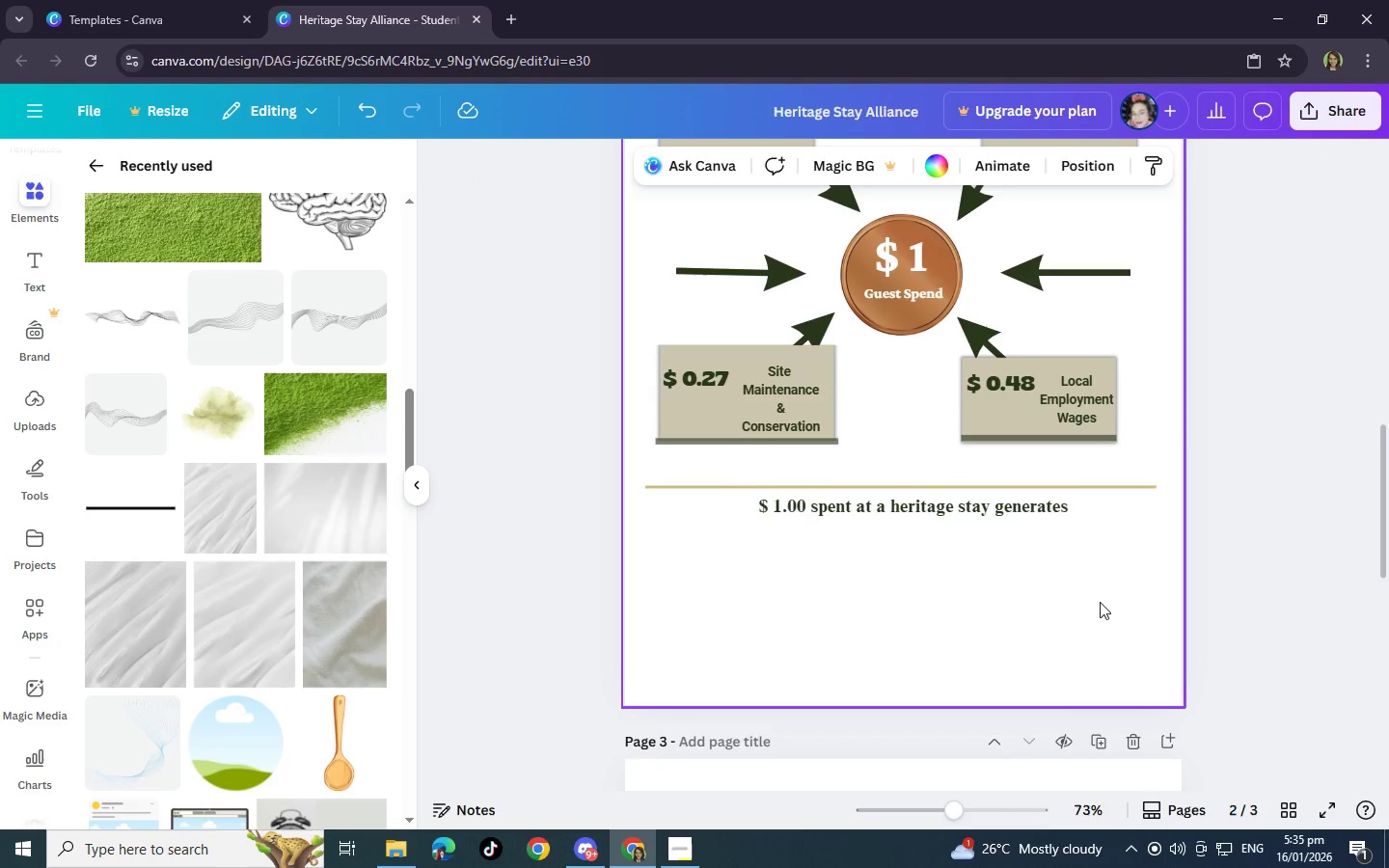 
scroll: coordinate [1100, 602], scroll_direction: up, amount: 2.0
 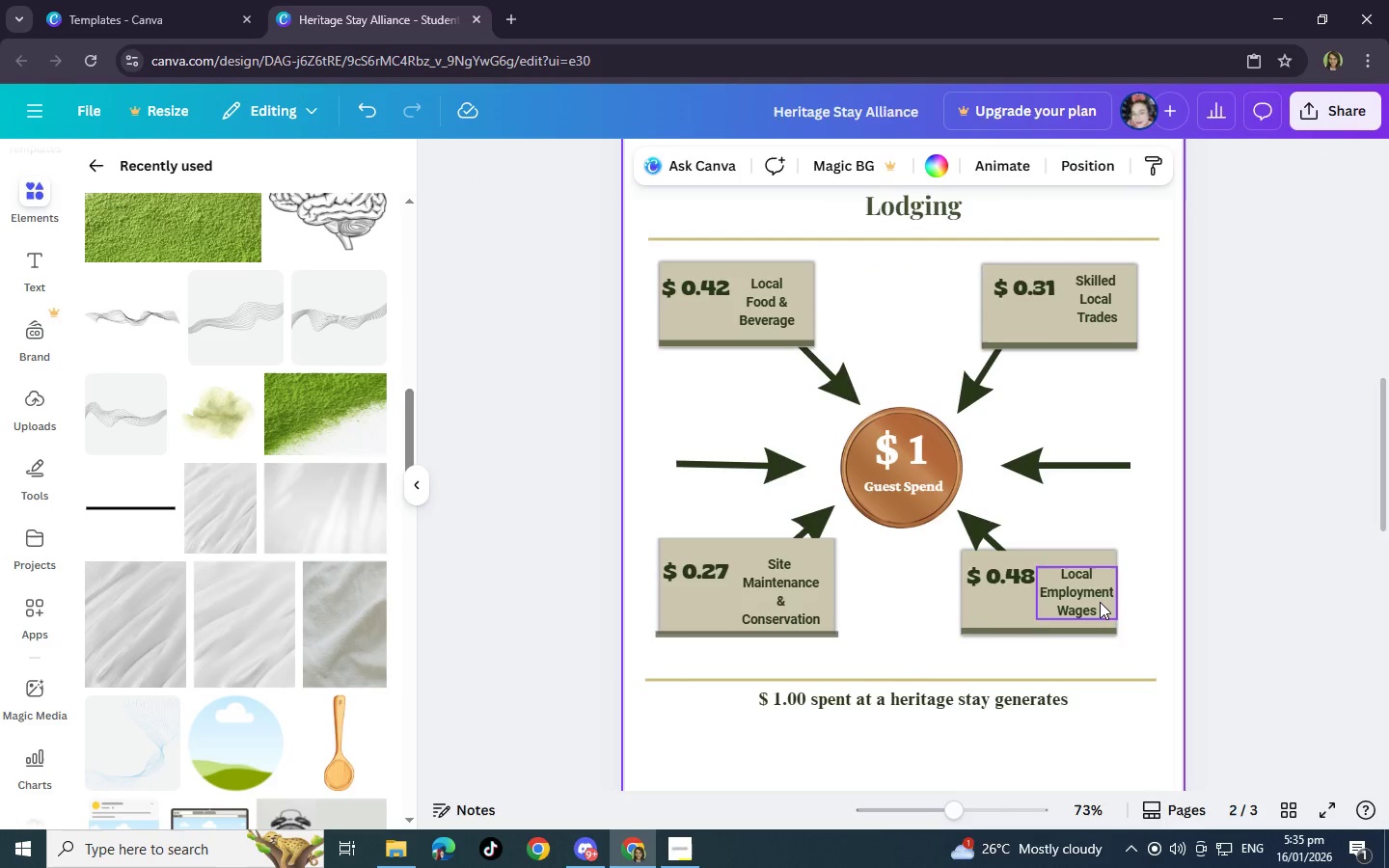 
scroll: coordinate [1100, 602], scroll_direction: down, amount: 2.0
 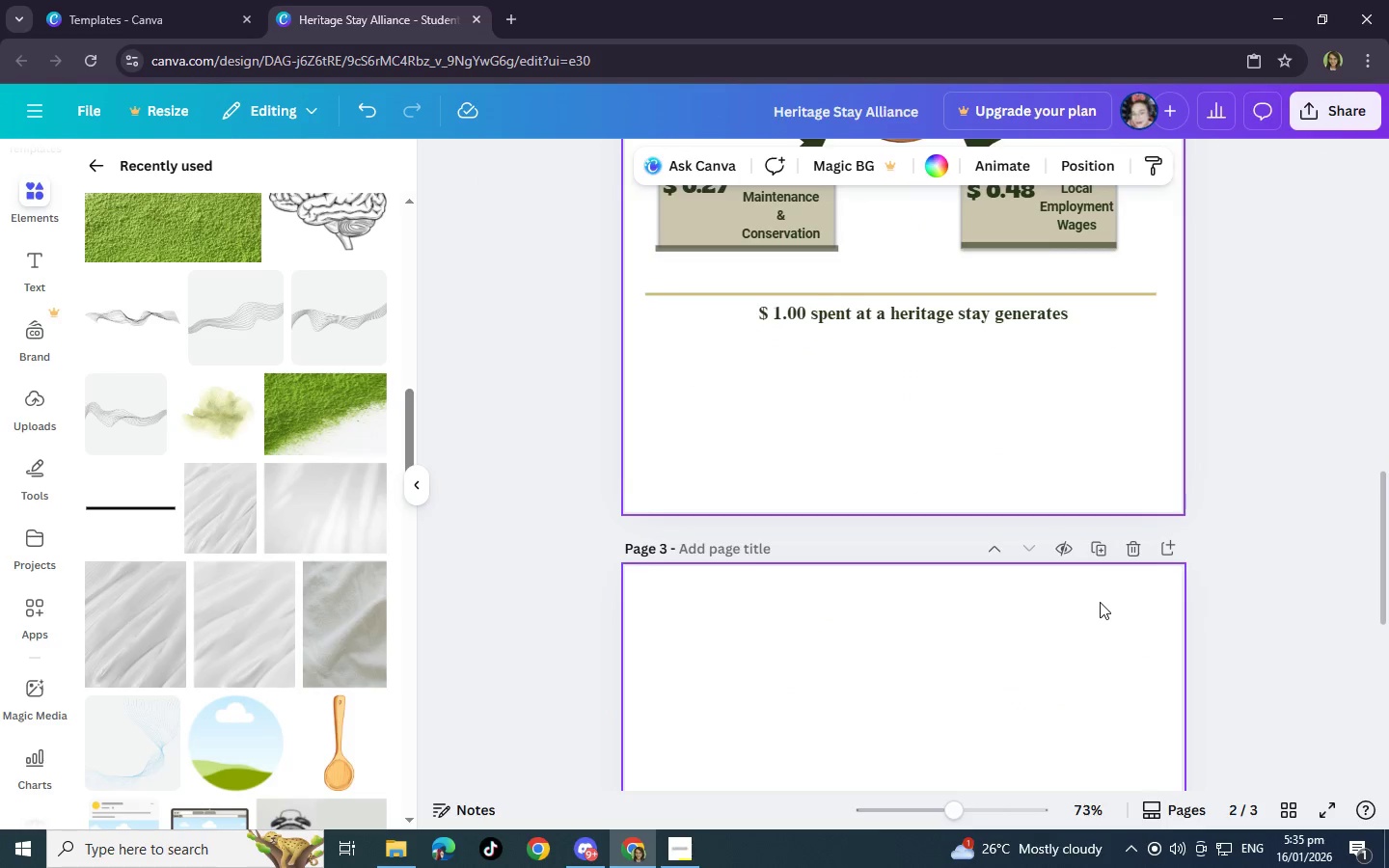 
scroll: coordinate [1100, 602], scroll_direction: up, amount: 2.0
 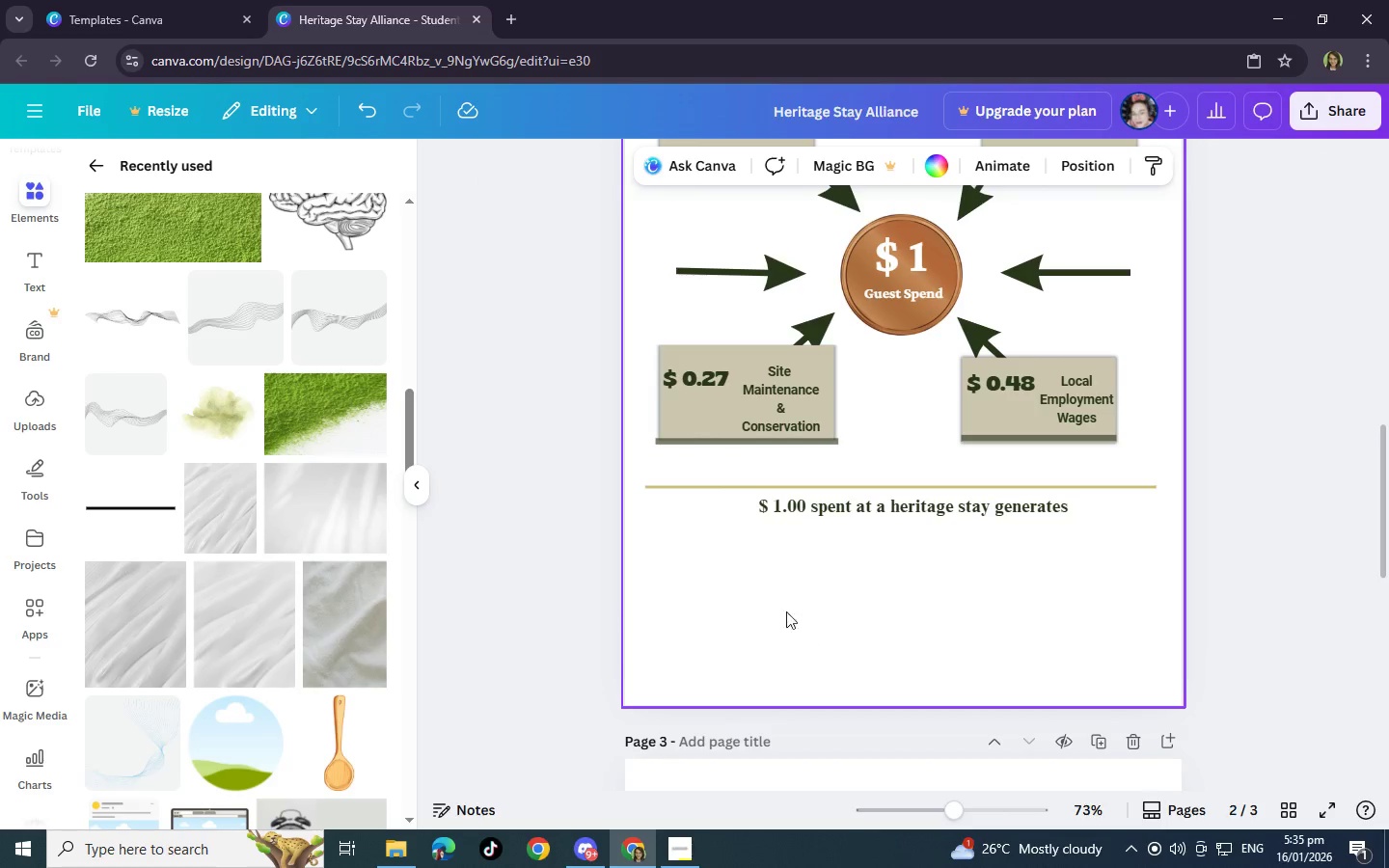 
wait(7.9)
 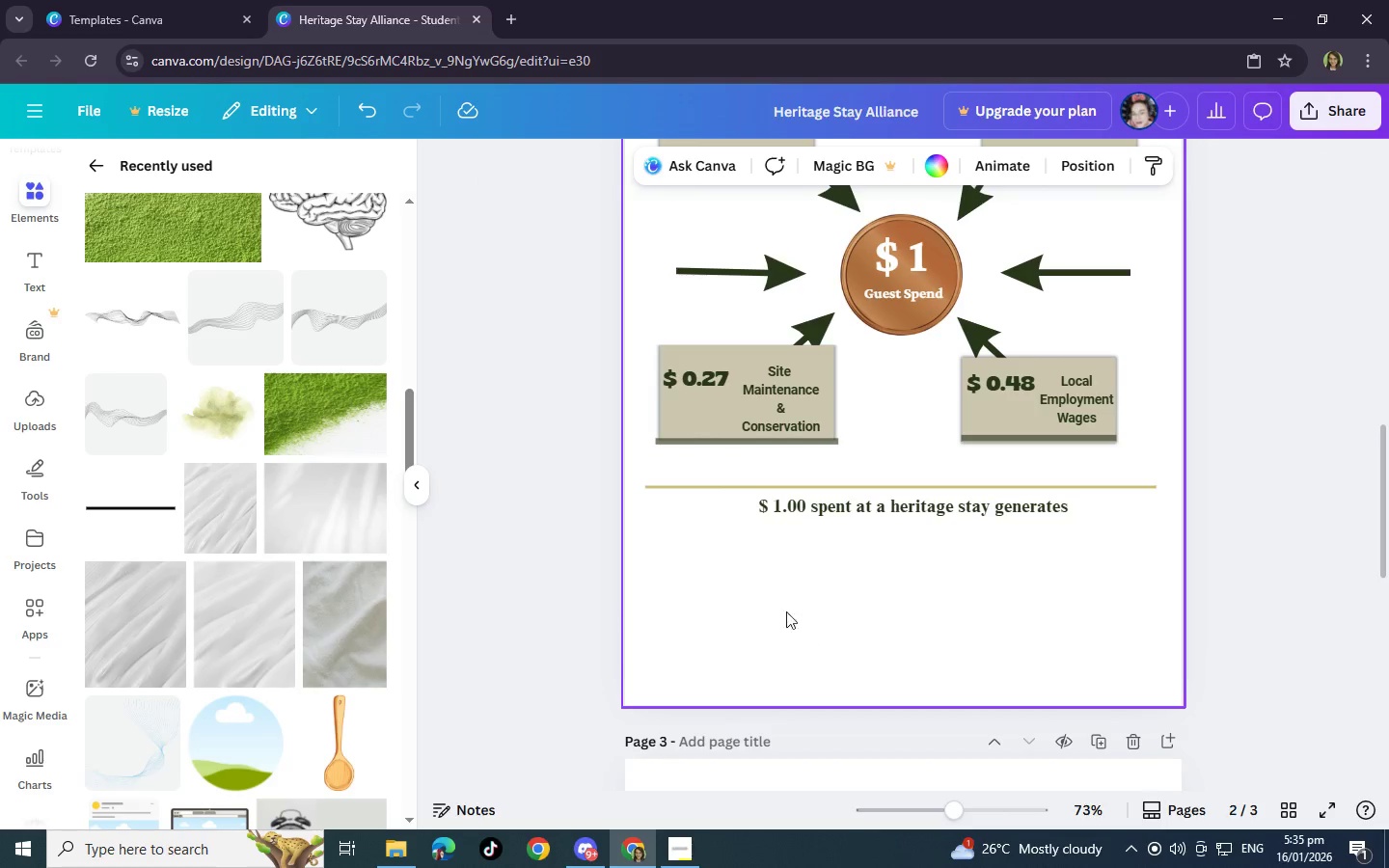 
scroll: coordinate [885, 642], scroll_direction: up, amount: 8.0
 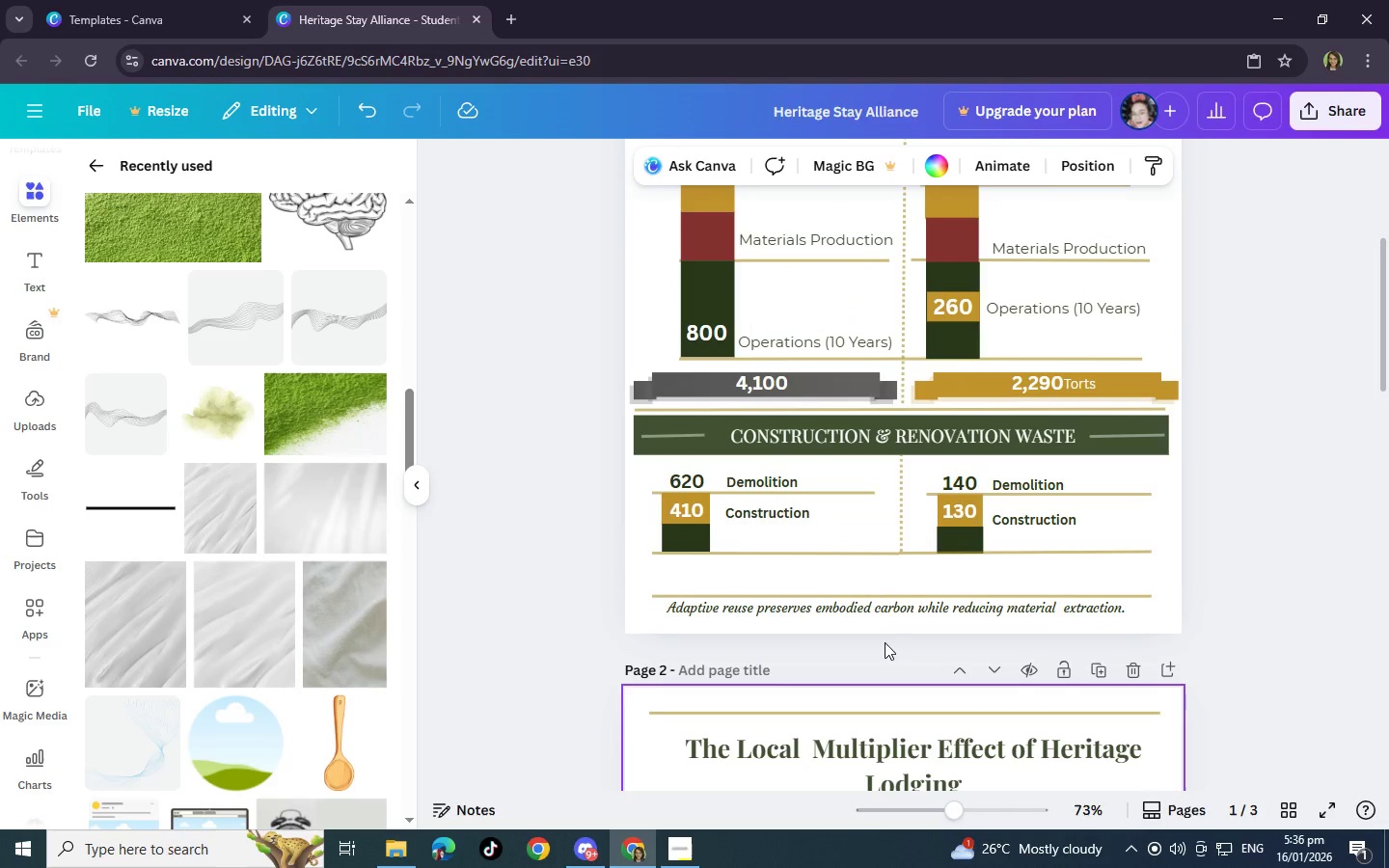 
scroll: coordinate [885, 642], scroll_direction: down, amount: 5.0
 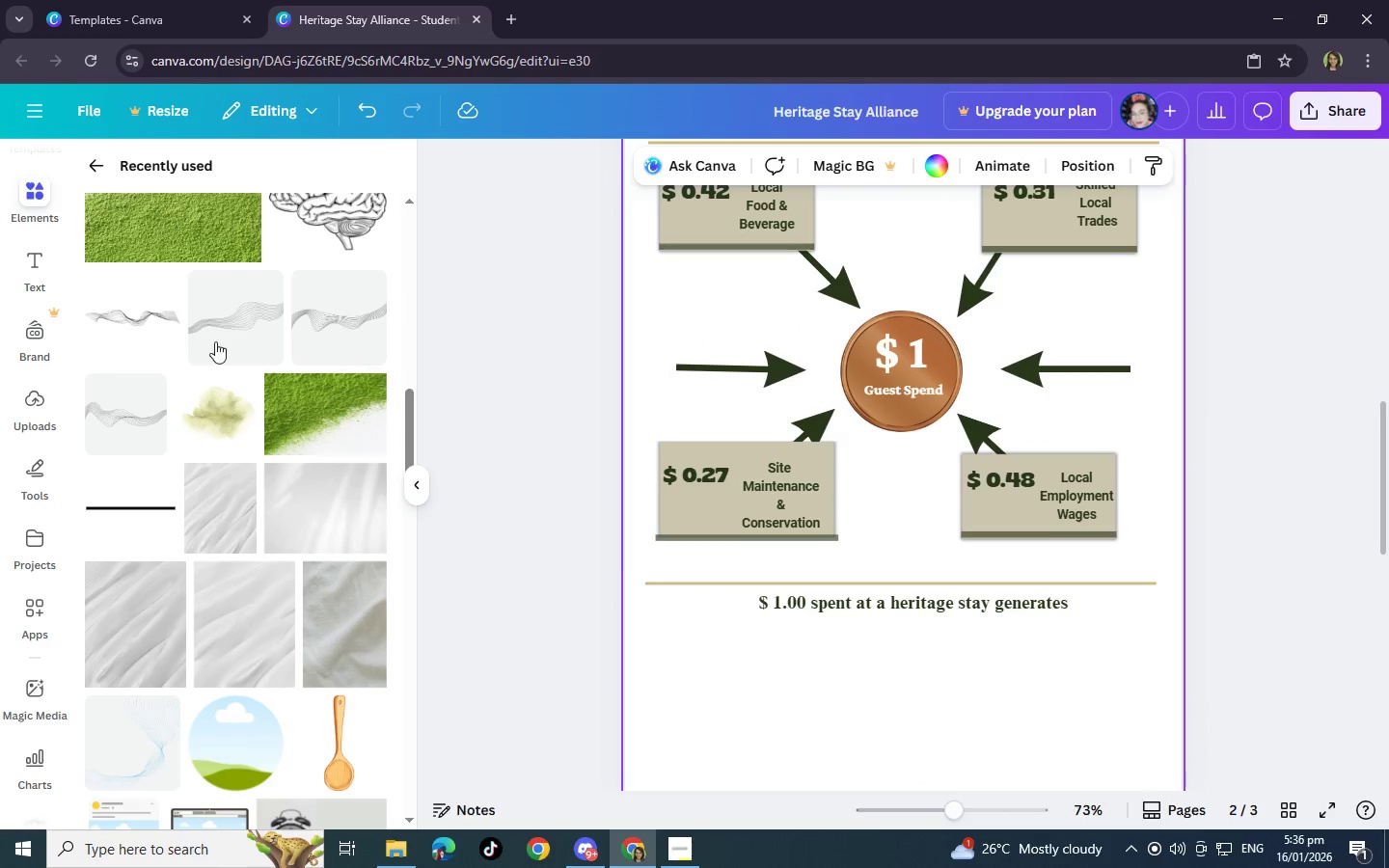 
scroll: coordinate [218, 413], scroll_direction: up, amount: 20.0
 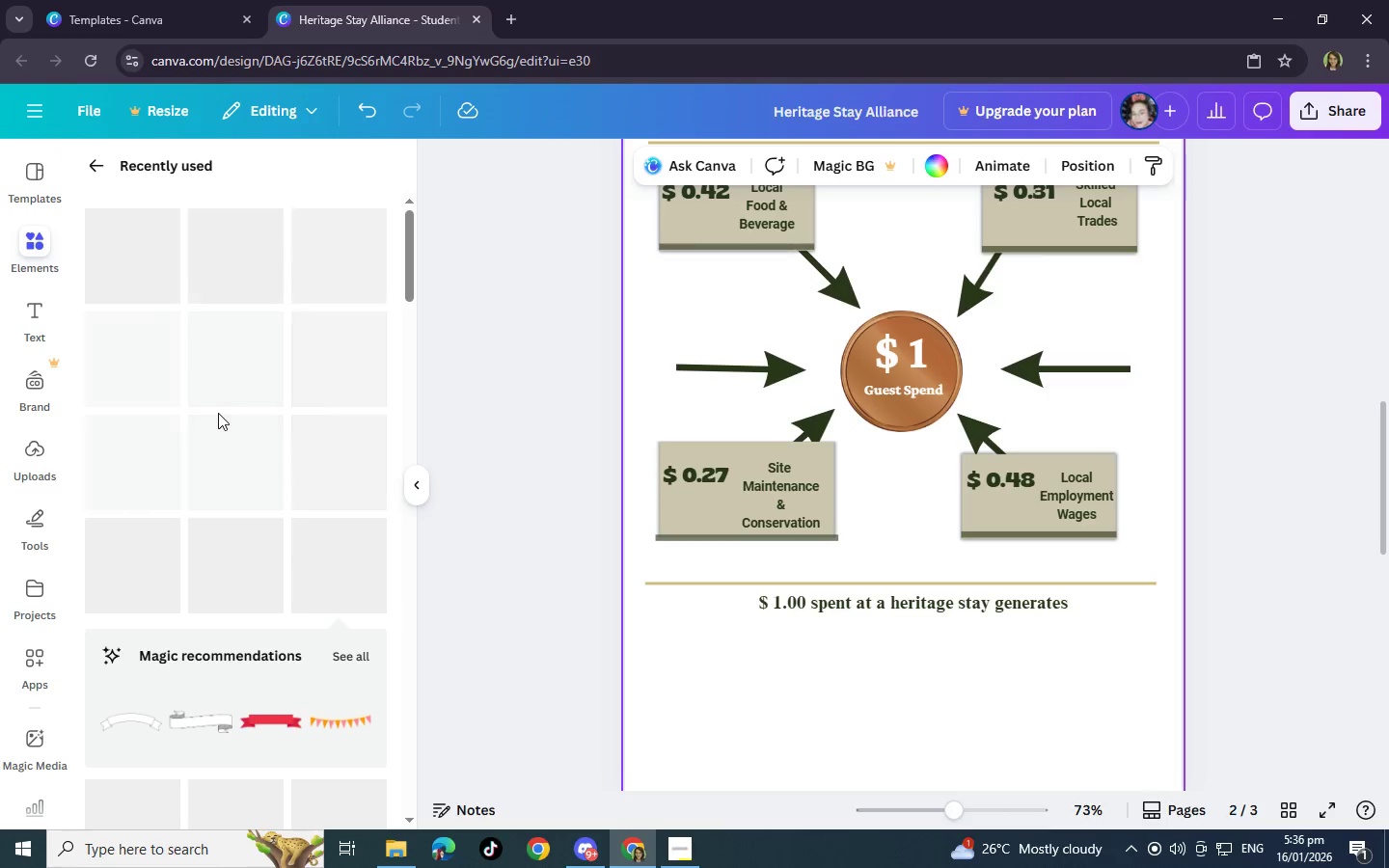 
scroll: coordinate [218, 413], scroll_direction: down, amount: 2.0
 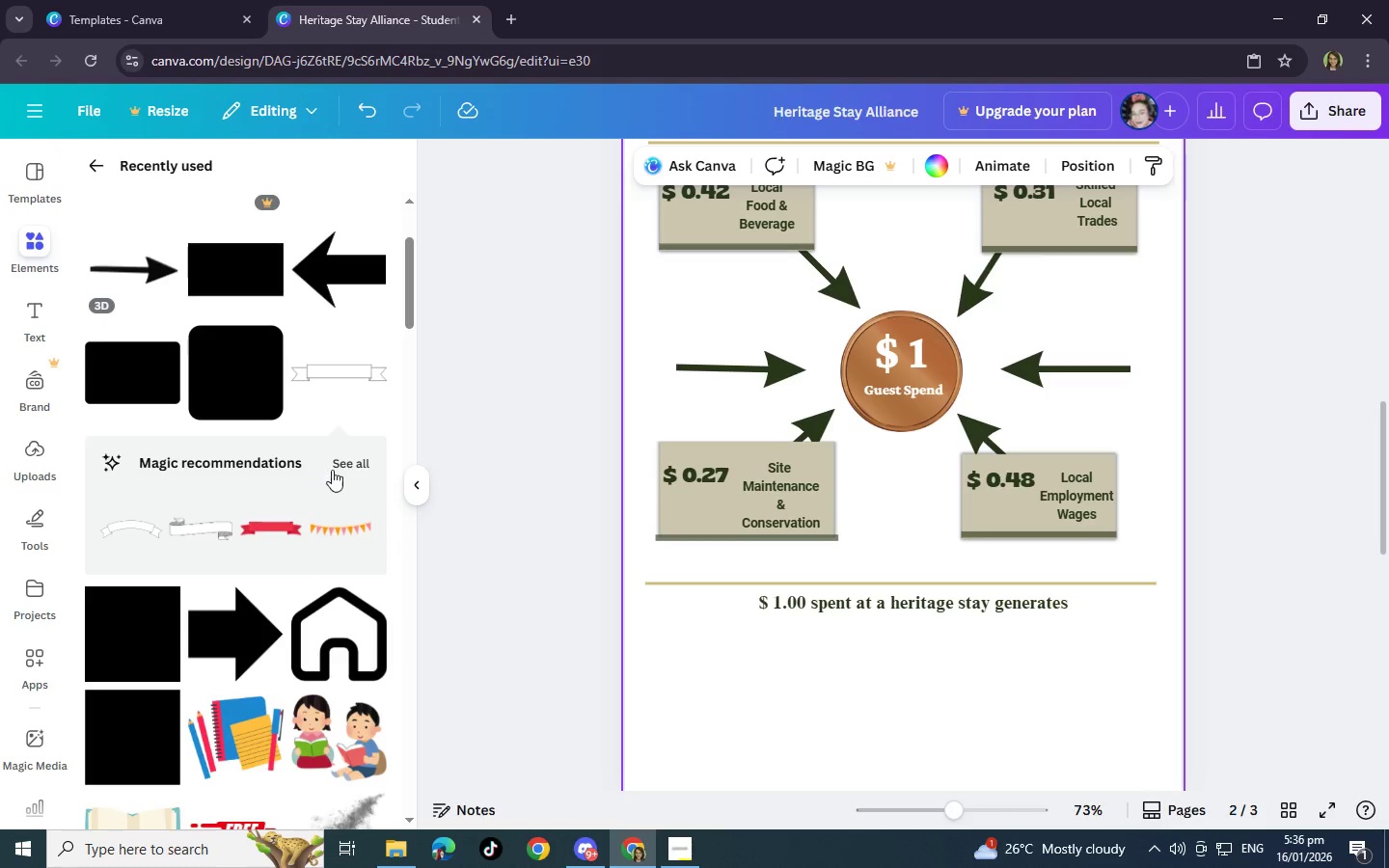 
left_click([347, 464])
 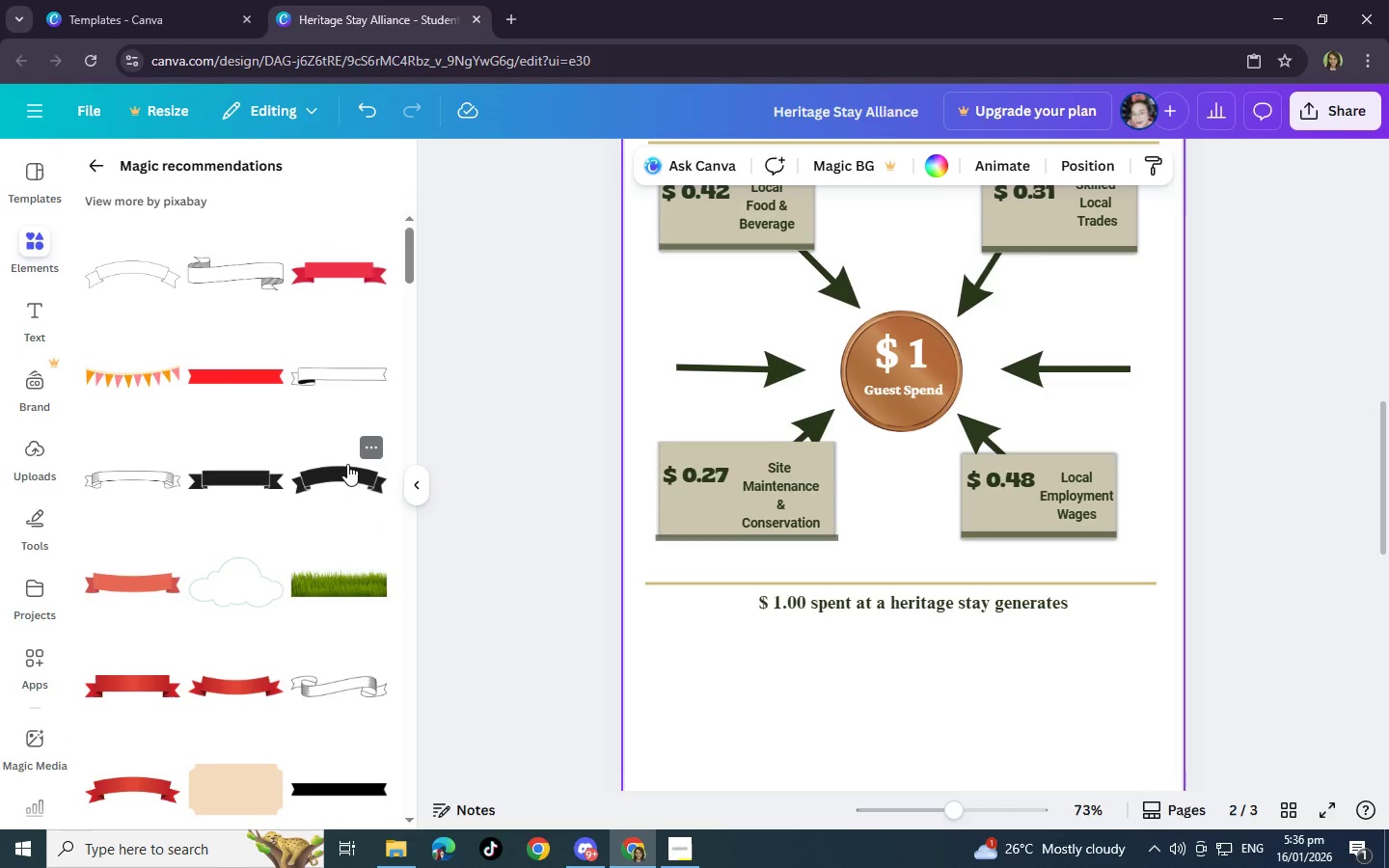 
scroll: coordinate [347, 464], scroll_direction: down, amount: 3.0
 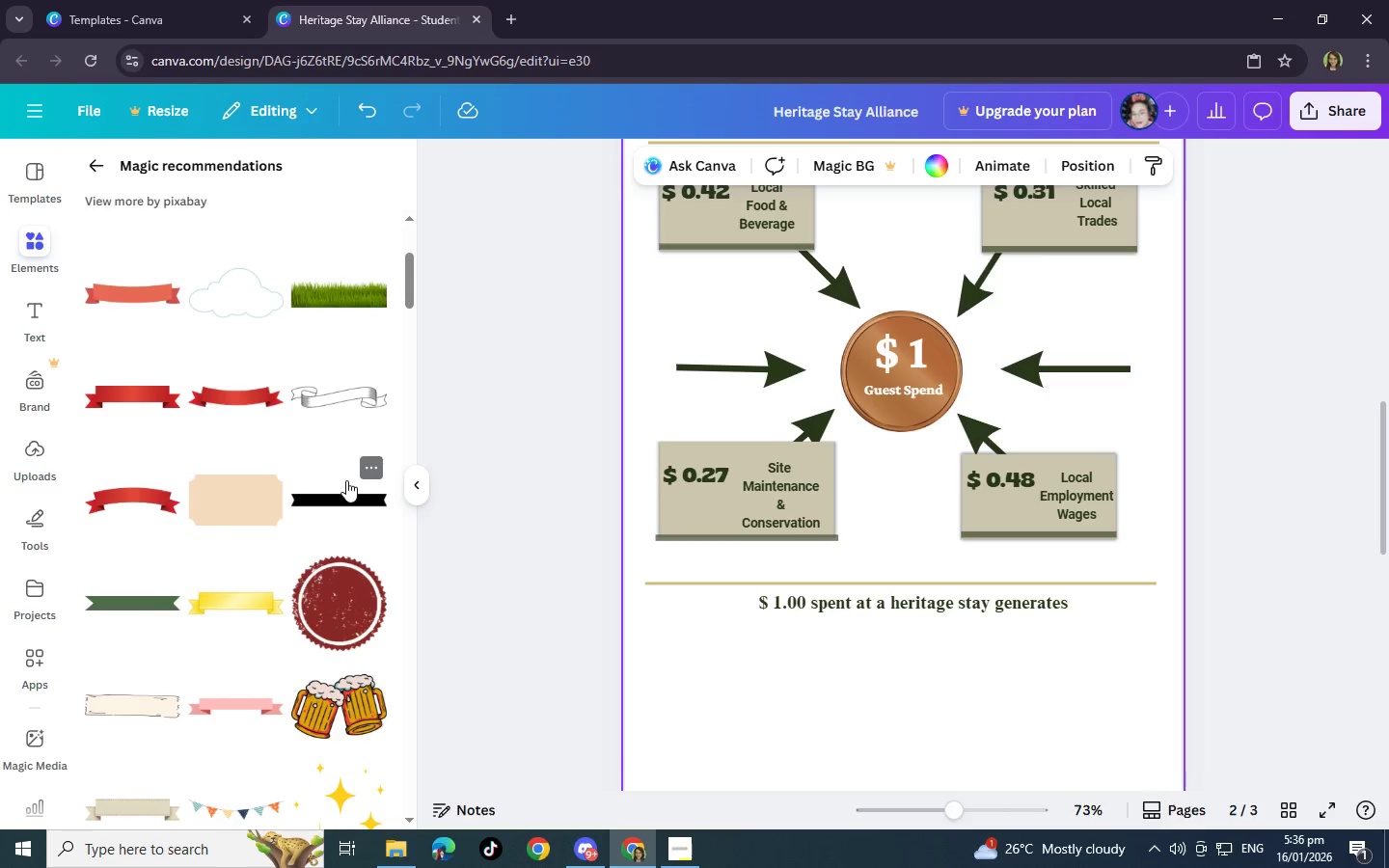 
left_click([346, 494])
 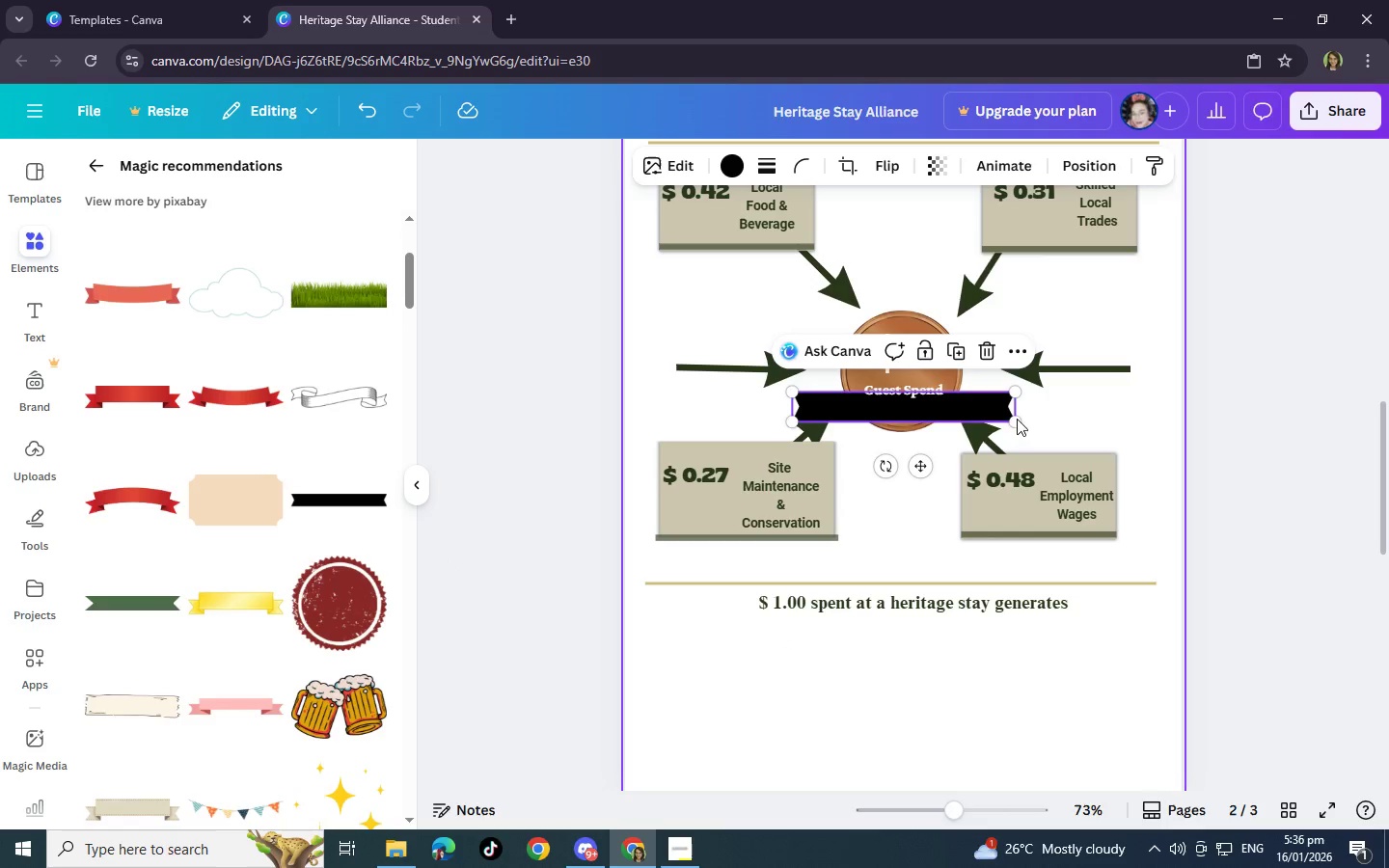 
left_click_drag(start_coordinate=[916, 477], to_coordinate=[896, 753])
 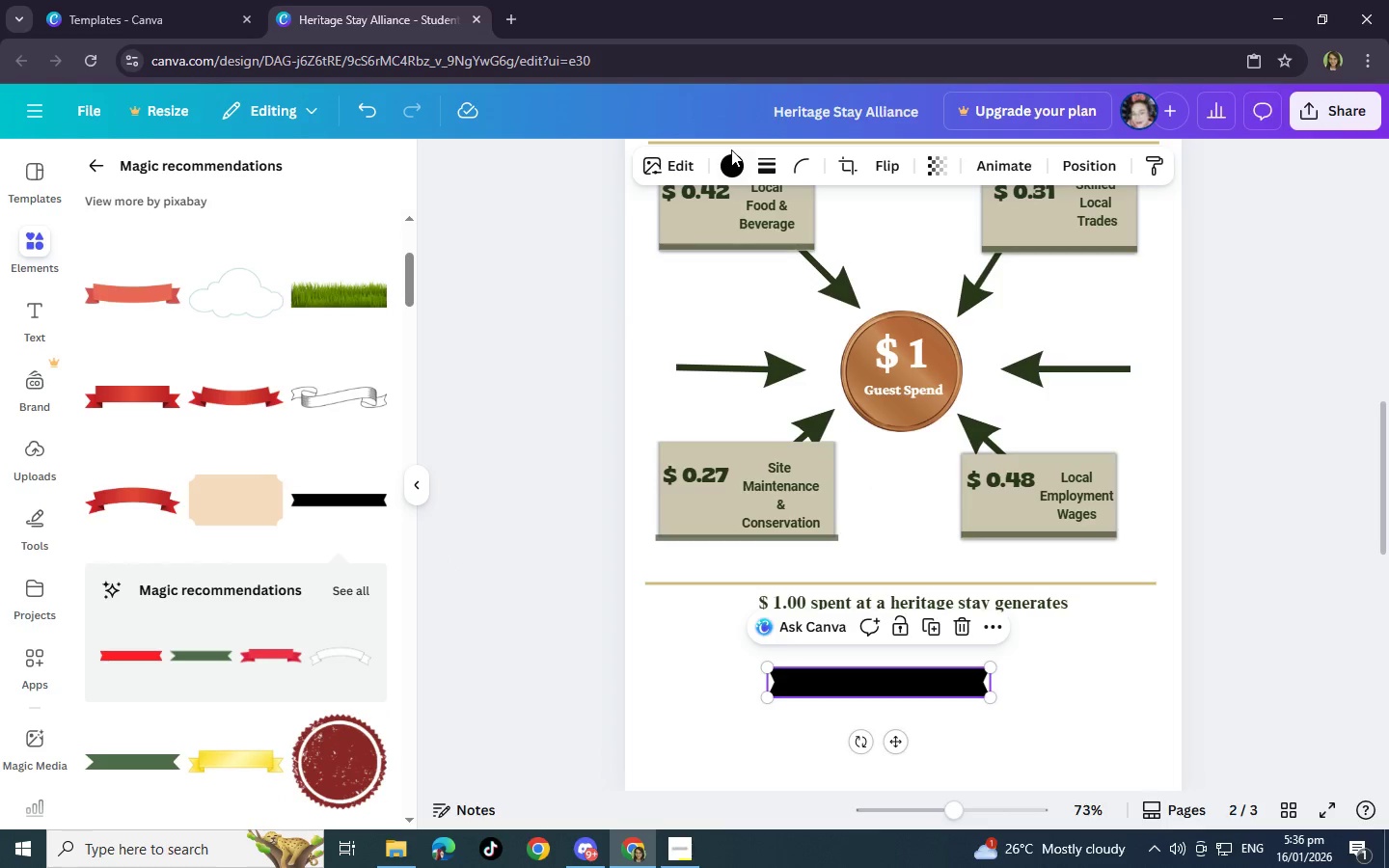 
double_click([731, 161])
 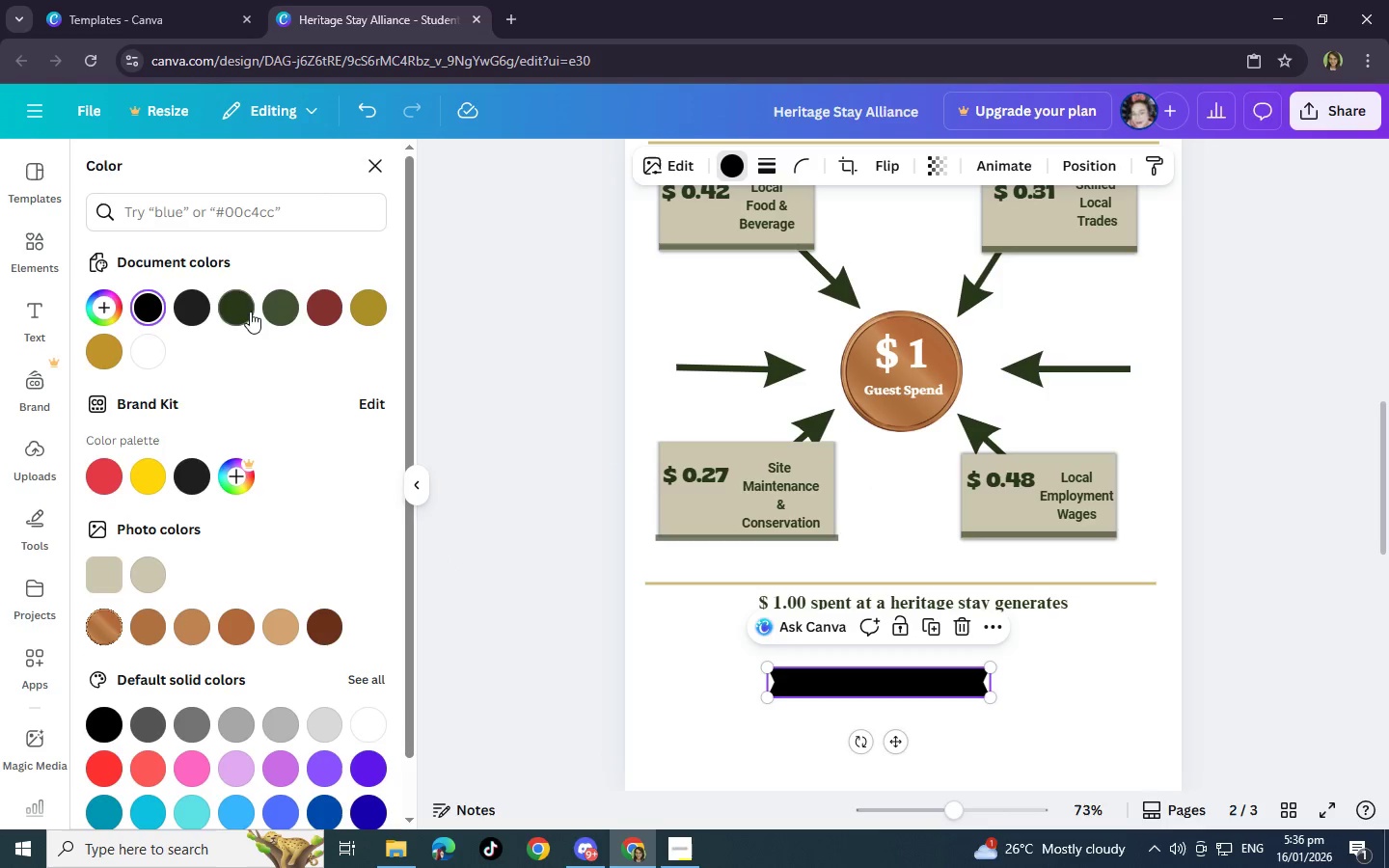 
left_click([240, 313])
 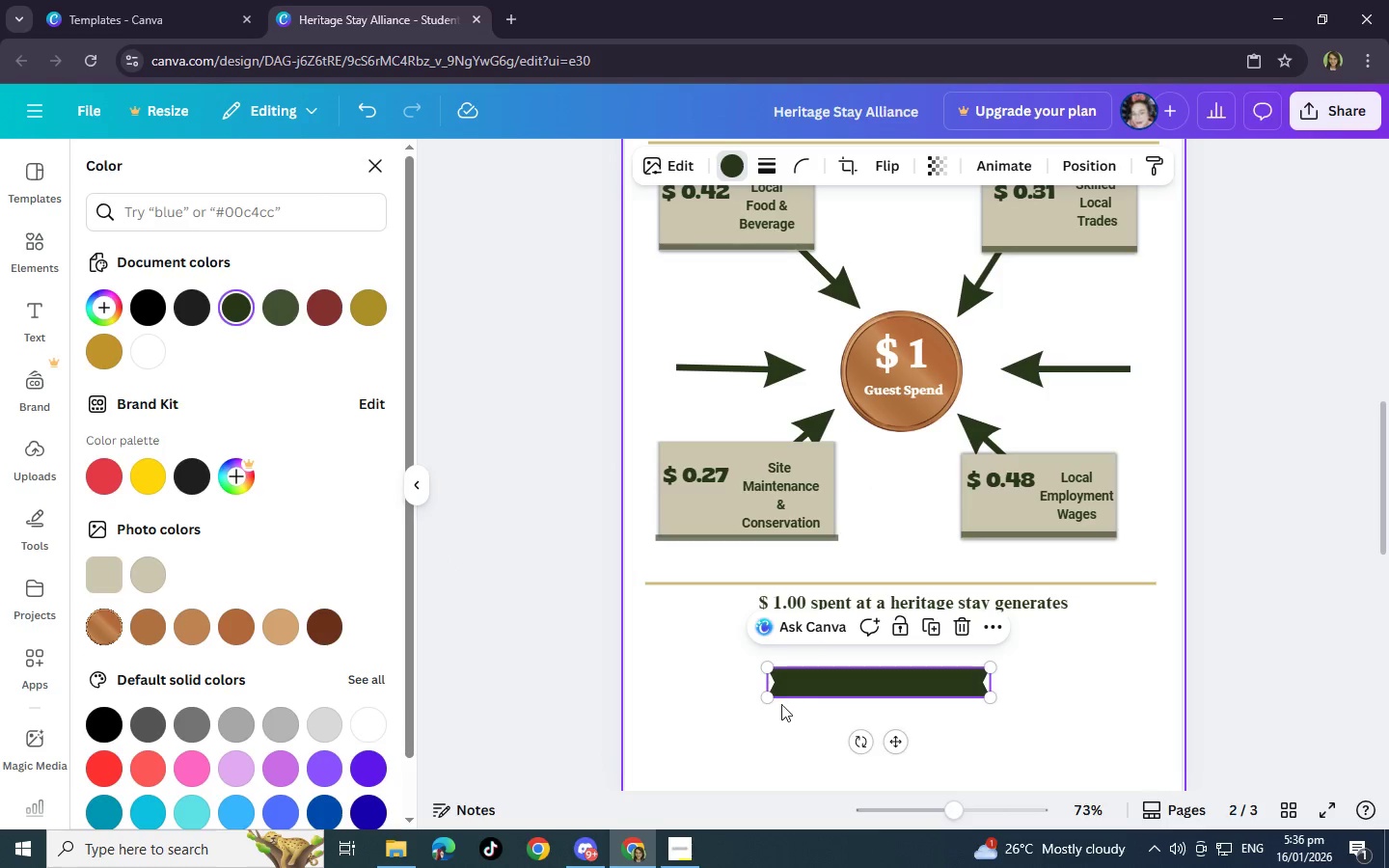 
left_click_drag(start_coordinate=[771, 699], to_coordinate=[663, 702])
 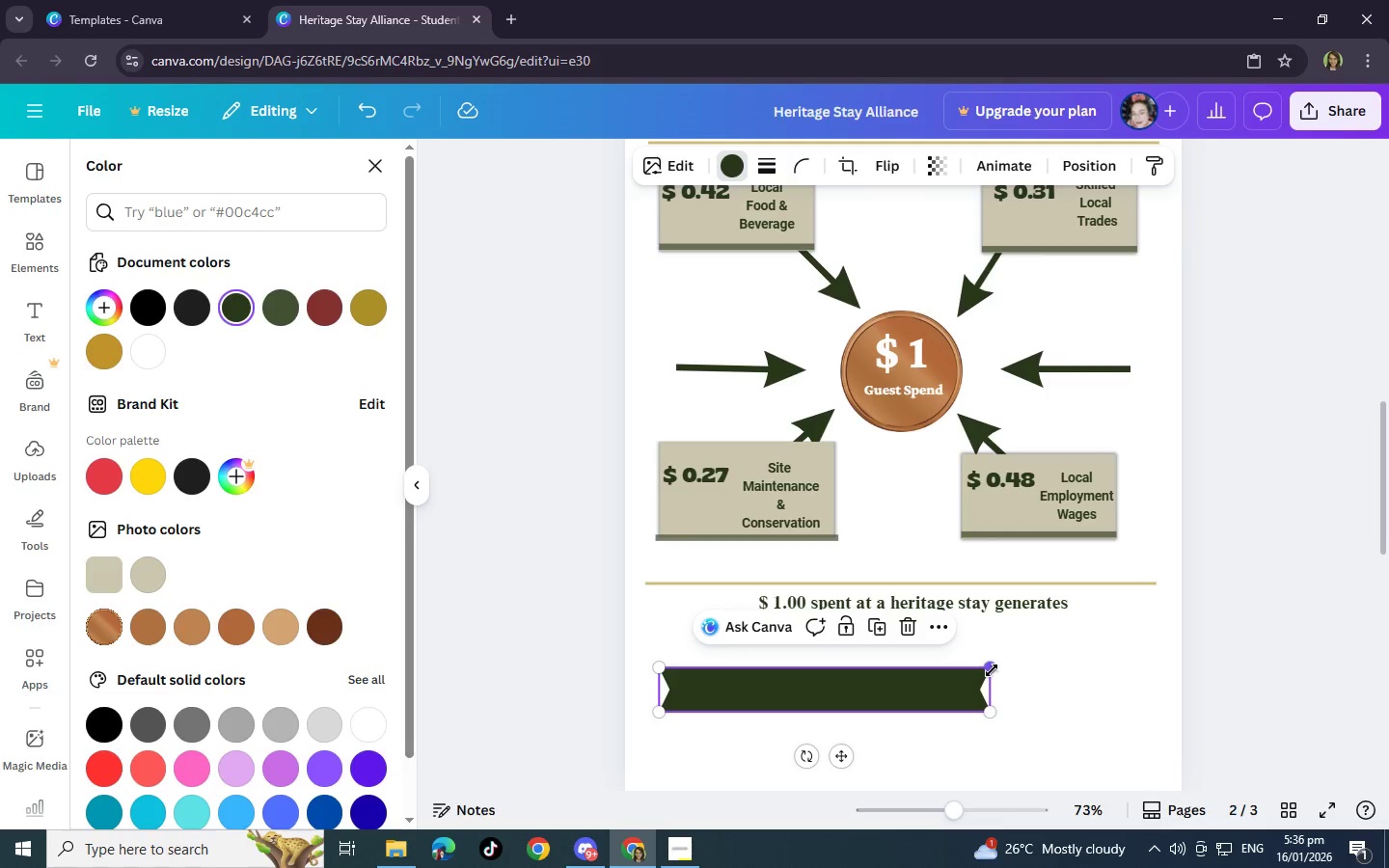 
left_click_drag(start_coordinate=[992, 670], to_coordinate=[1129, 677])
 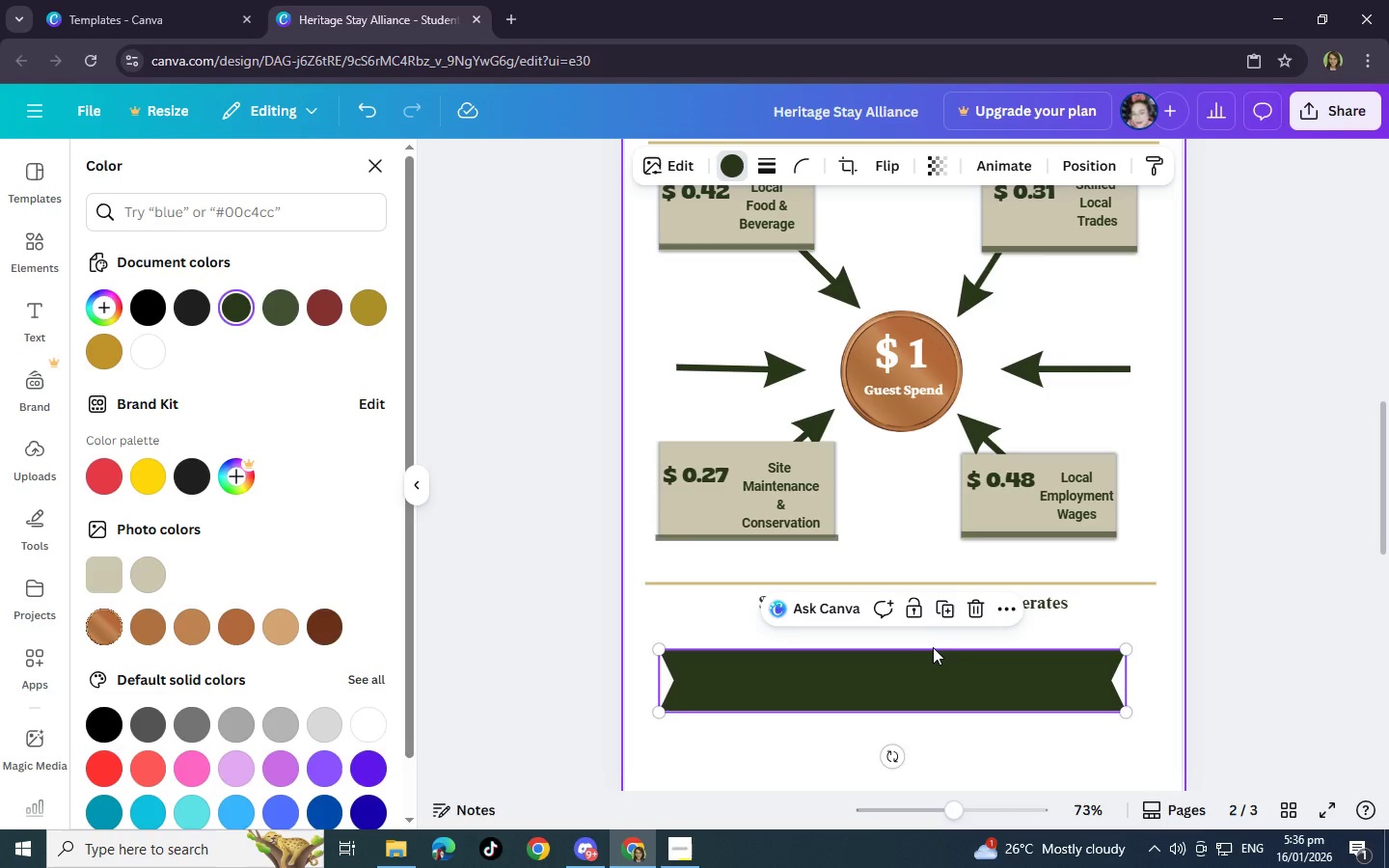 
left_click_drag(start_coordinate=[933, 647], to_coordinate=[938, 663])
 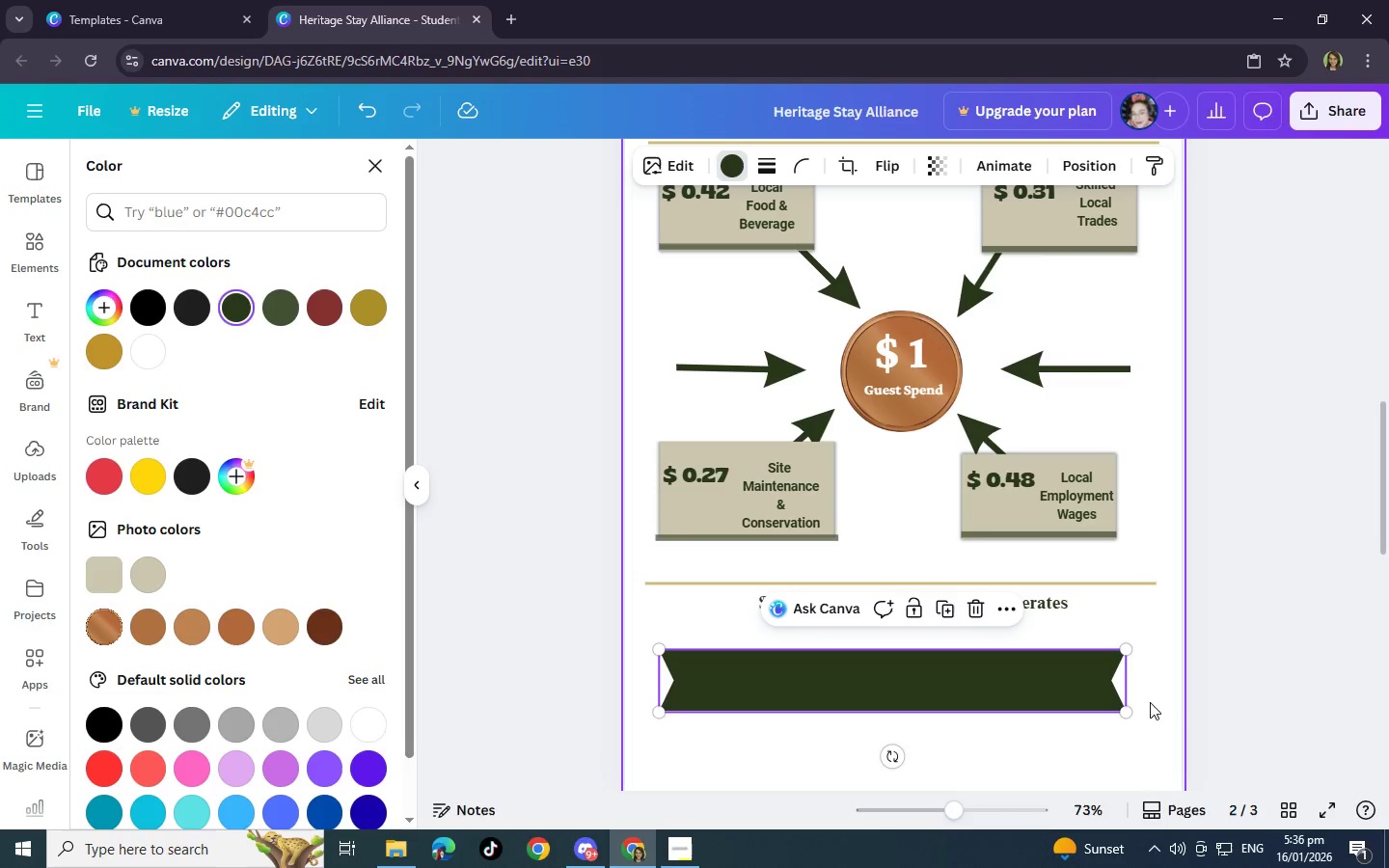 
left_click([1154, 702])
 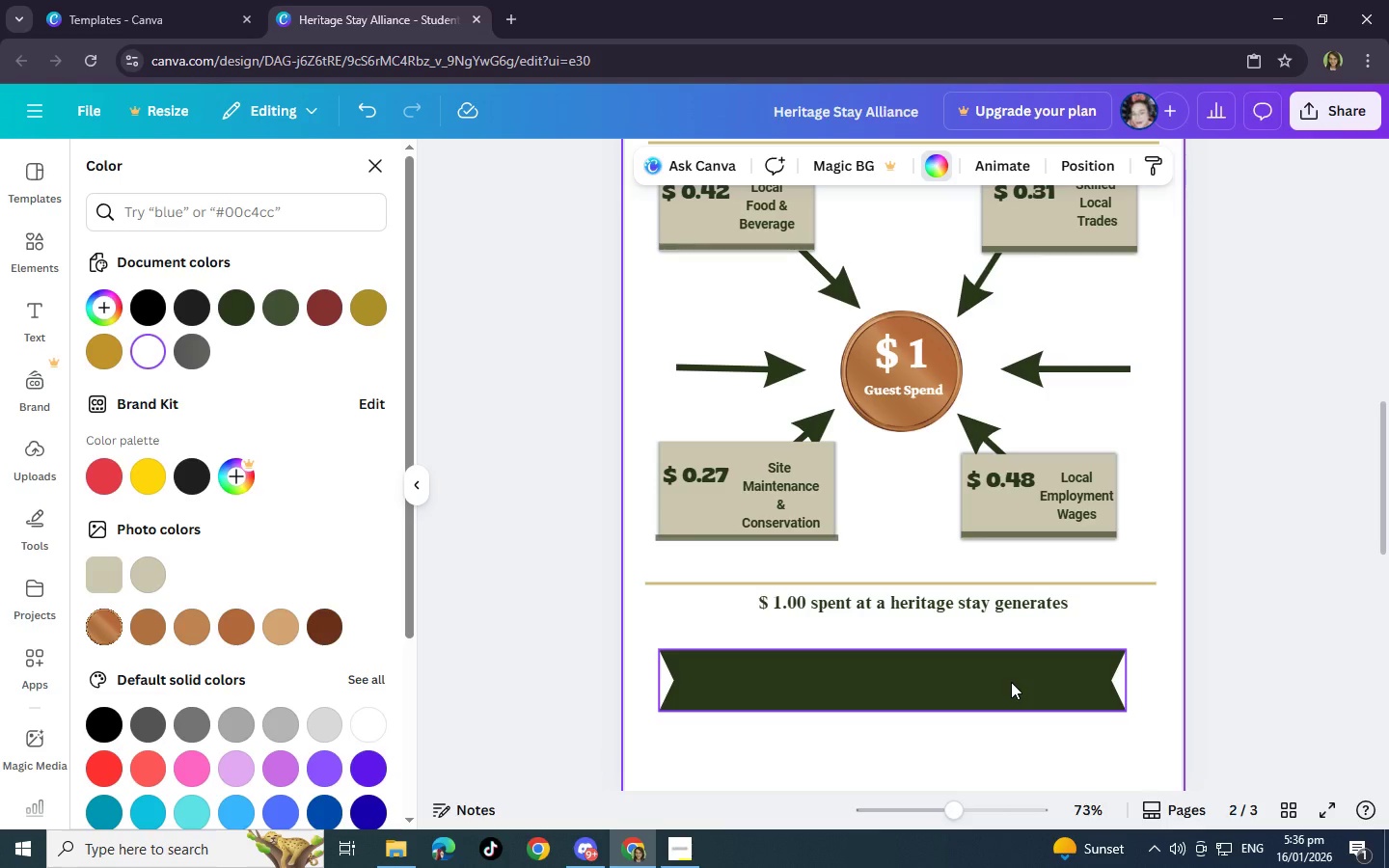 
scroll: coordinate [247, 579], scroll_direction: down, amount: 2.0
 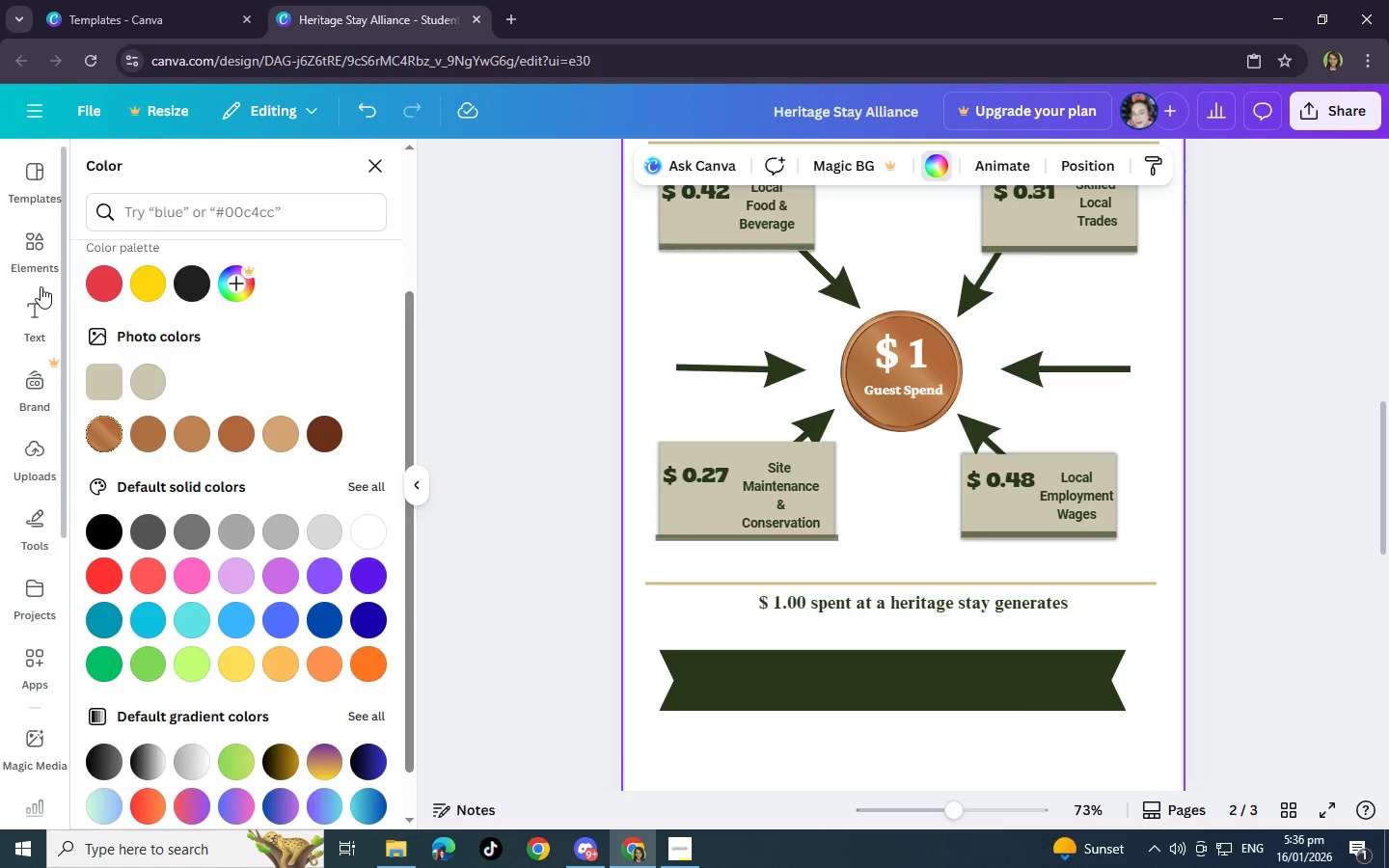 
left_click([39, 247])
 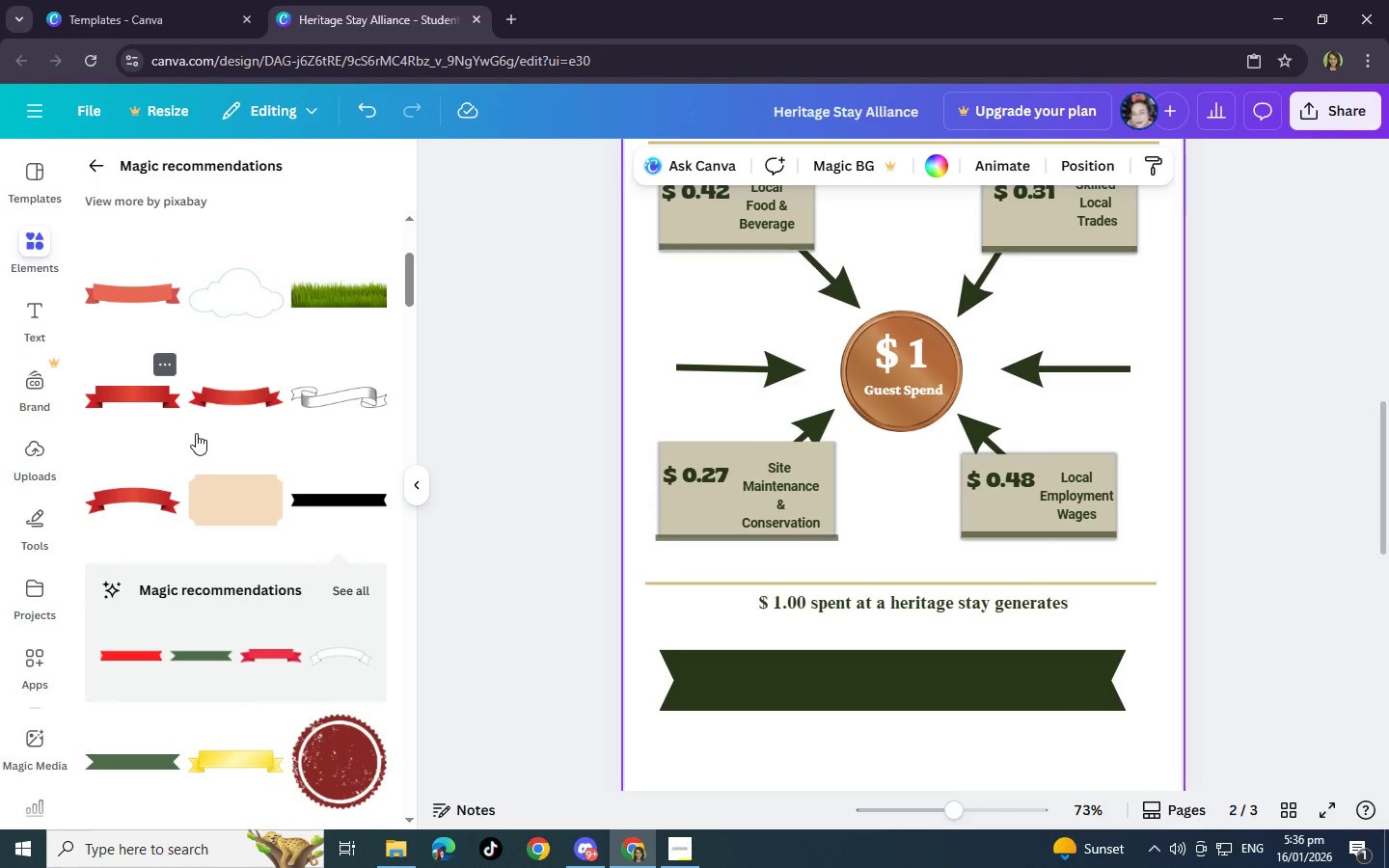 
scroll: coordinate [260, 451], scroll_direction: down, amount: 2.0
 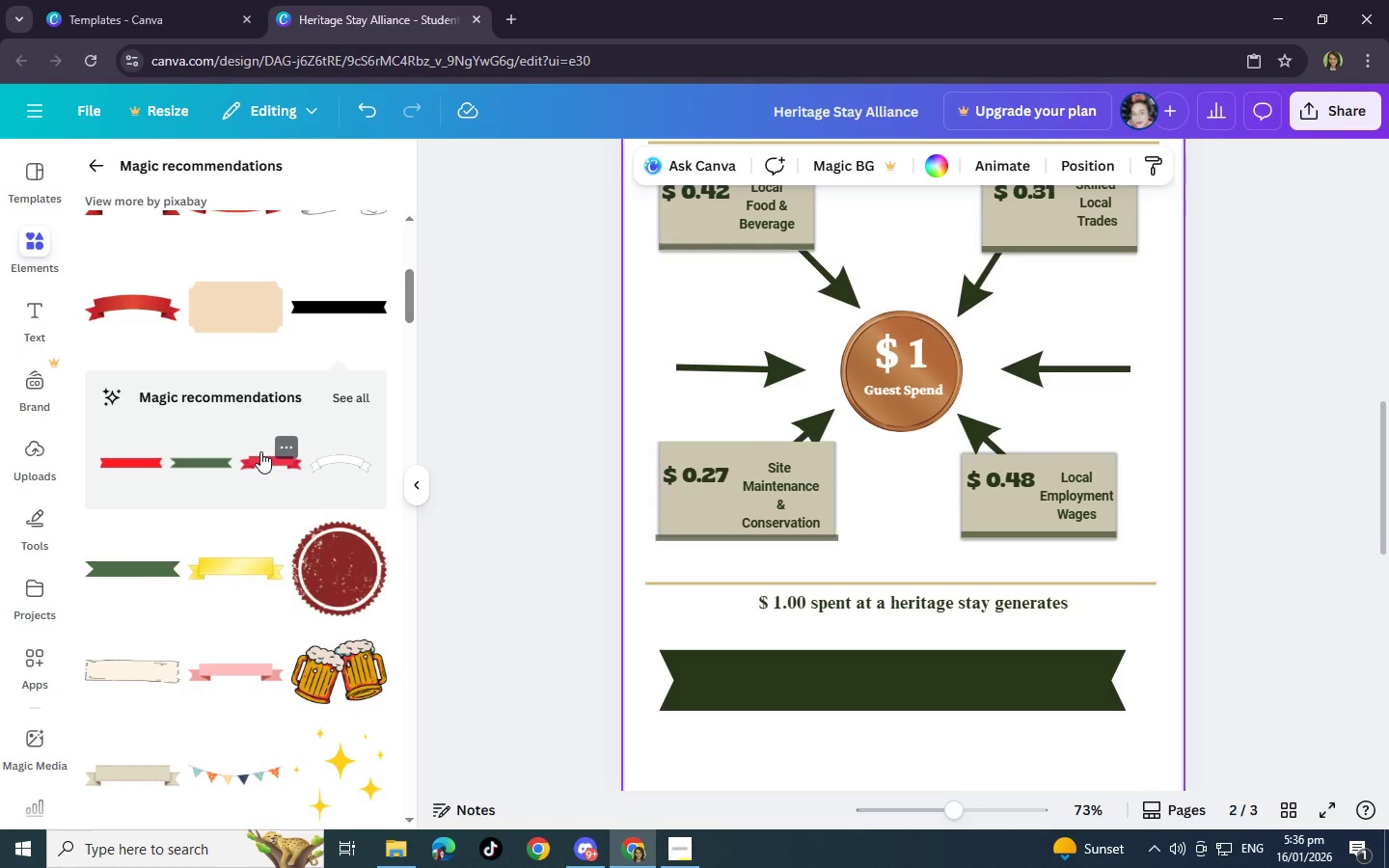 
mouse_move([204, 475])
 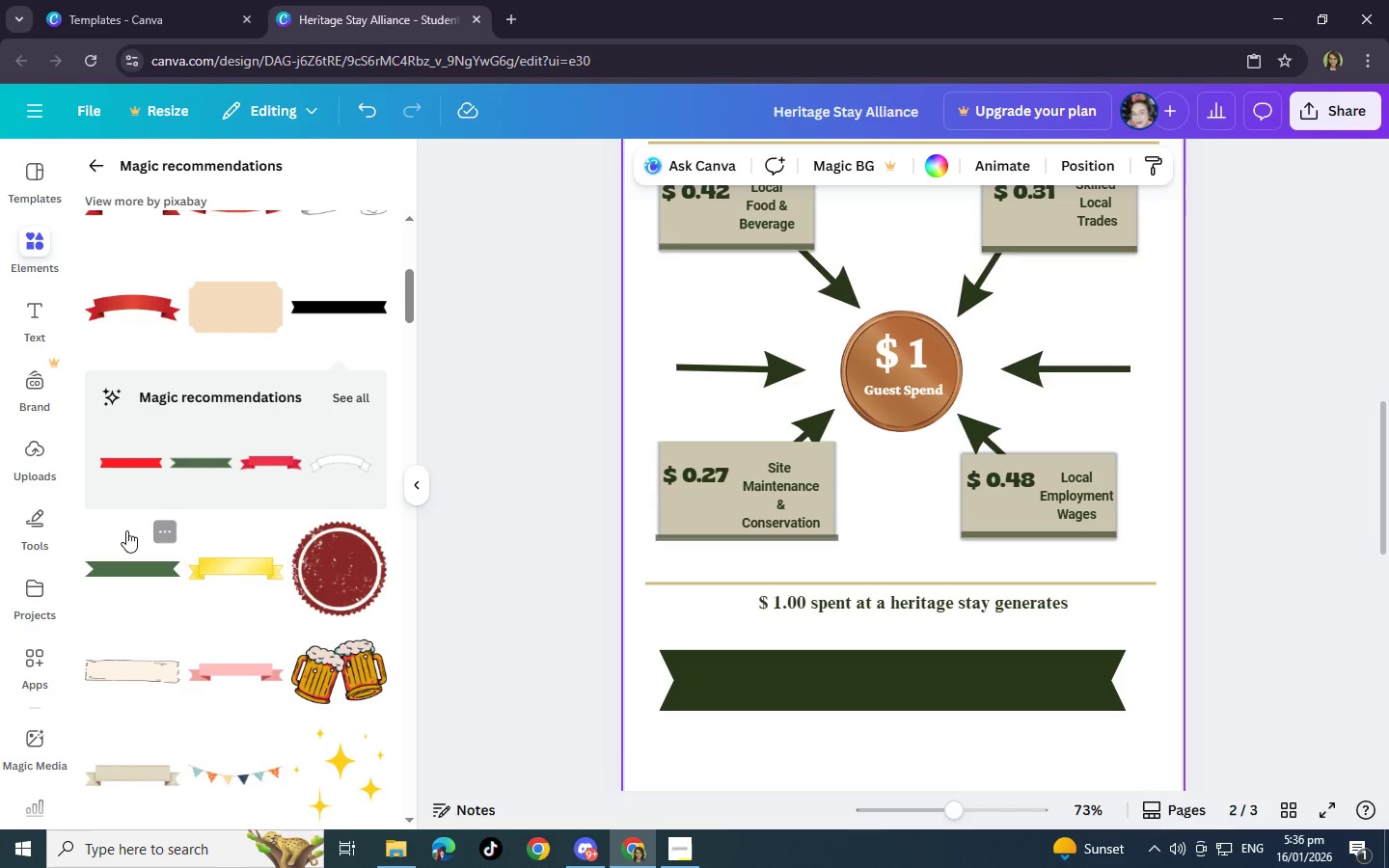 
scroll: coordinate [272, 688], scroll_direction: down, amount: 4.0
 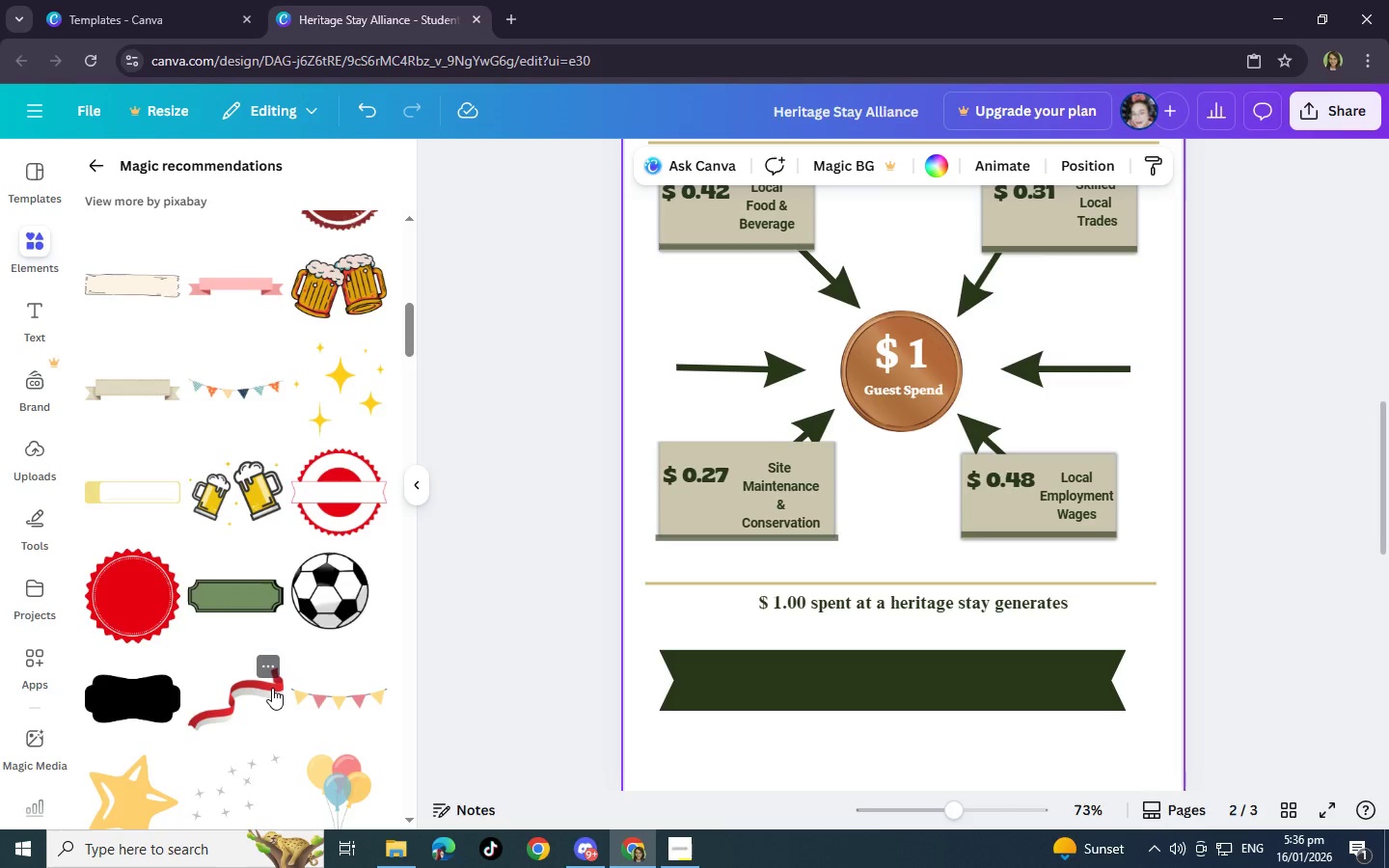 
left_click_drag(start_coordinate=[827, 698], to_coordinate=[835, 697])
 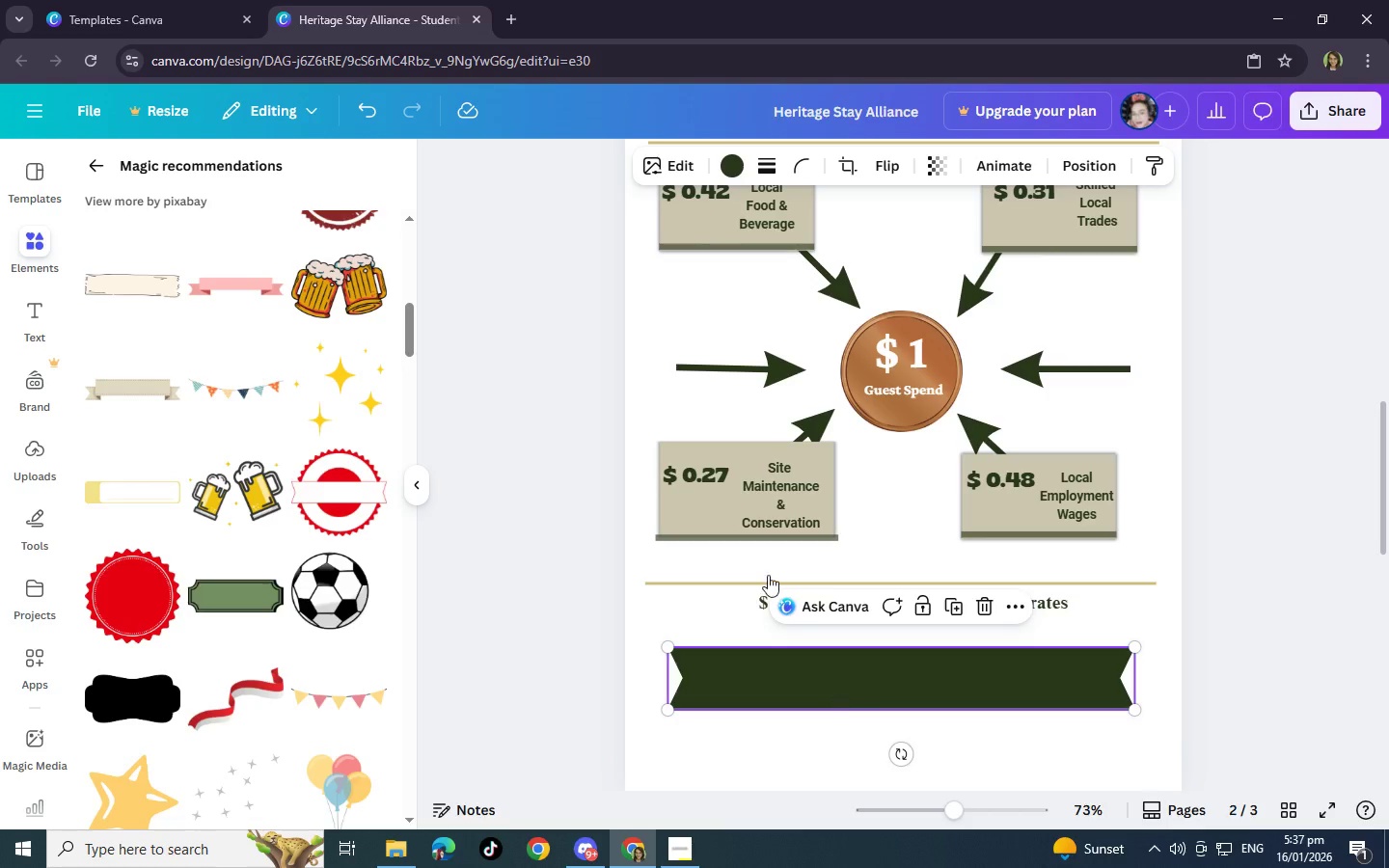 
wait(6.12)
 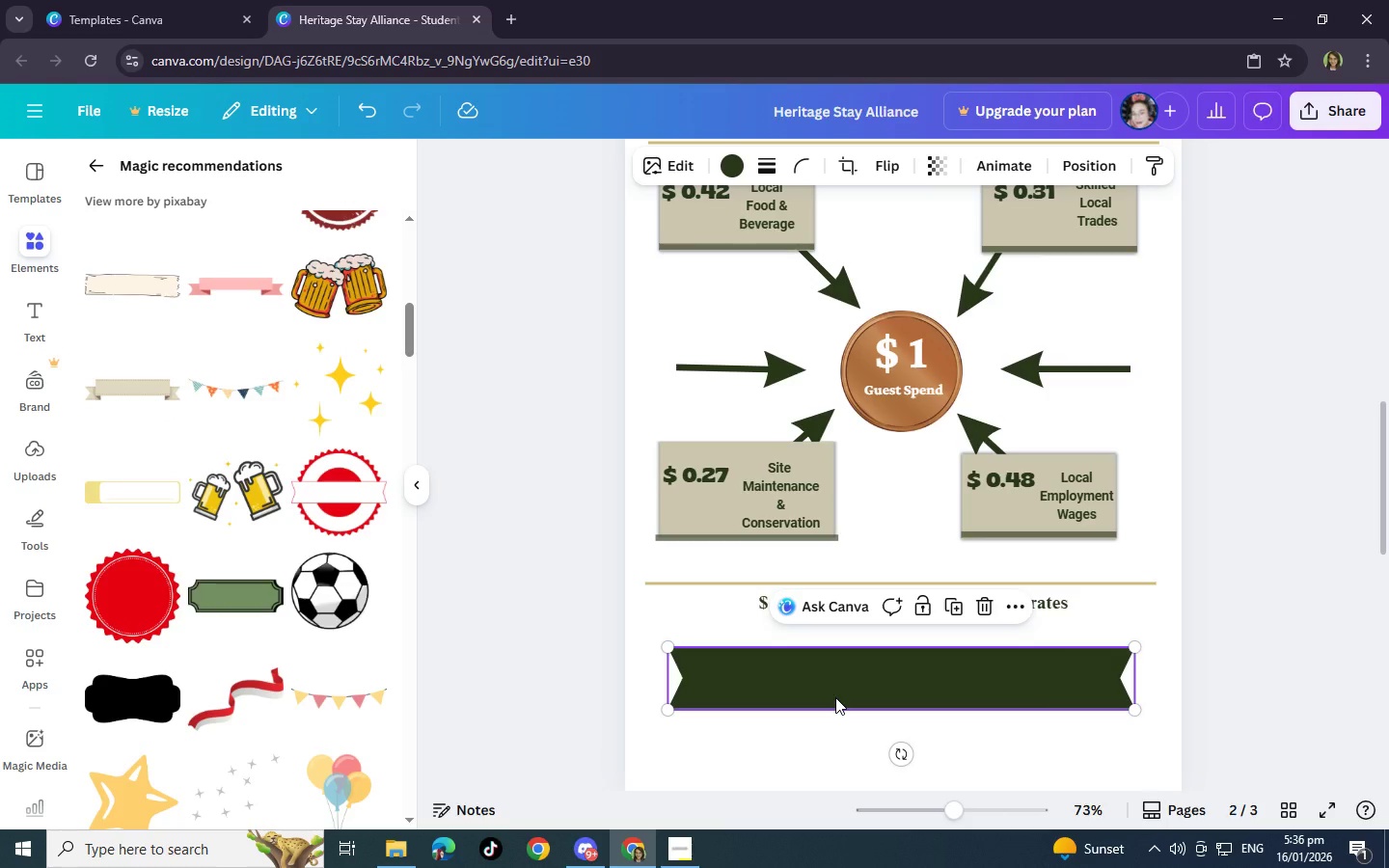 
scroll: coordinate [816, 660], scroll_direction: up, amount: 2.0
 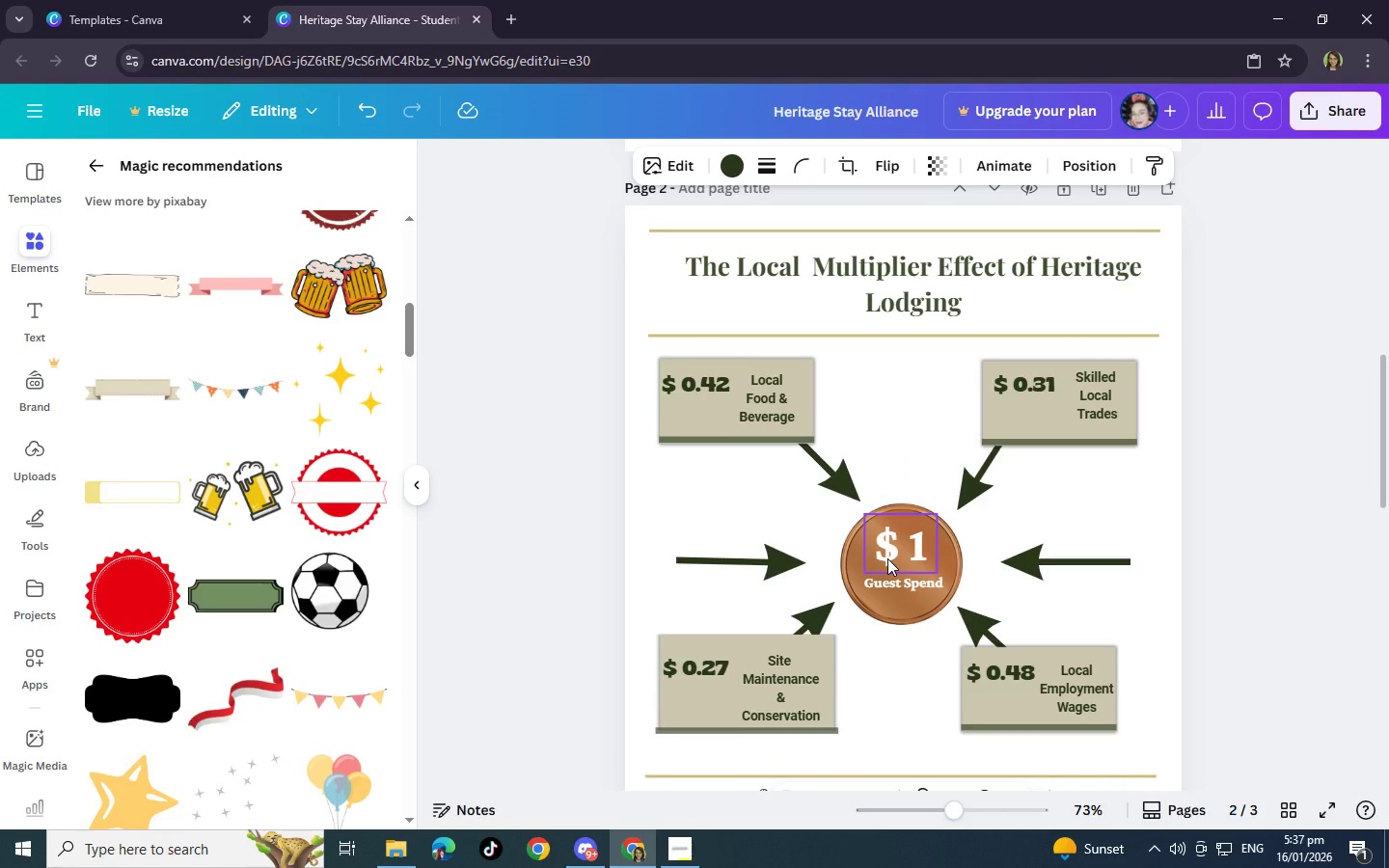 
left_click([887, 558])
 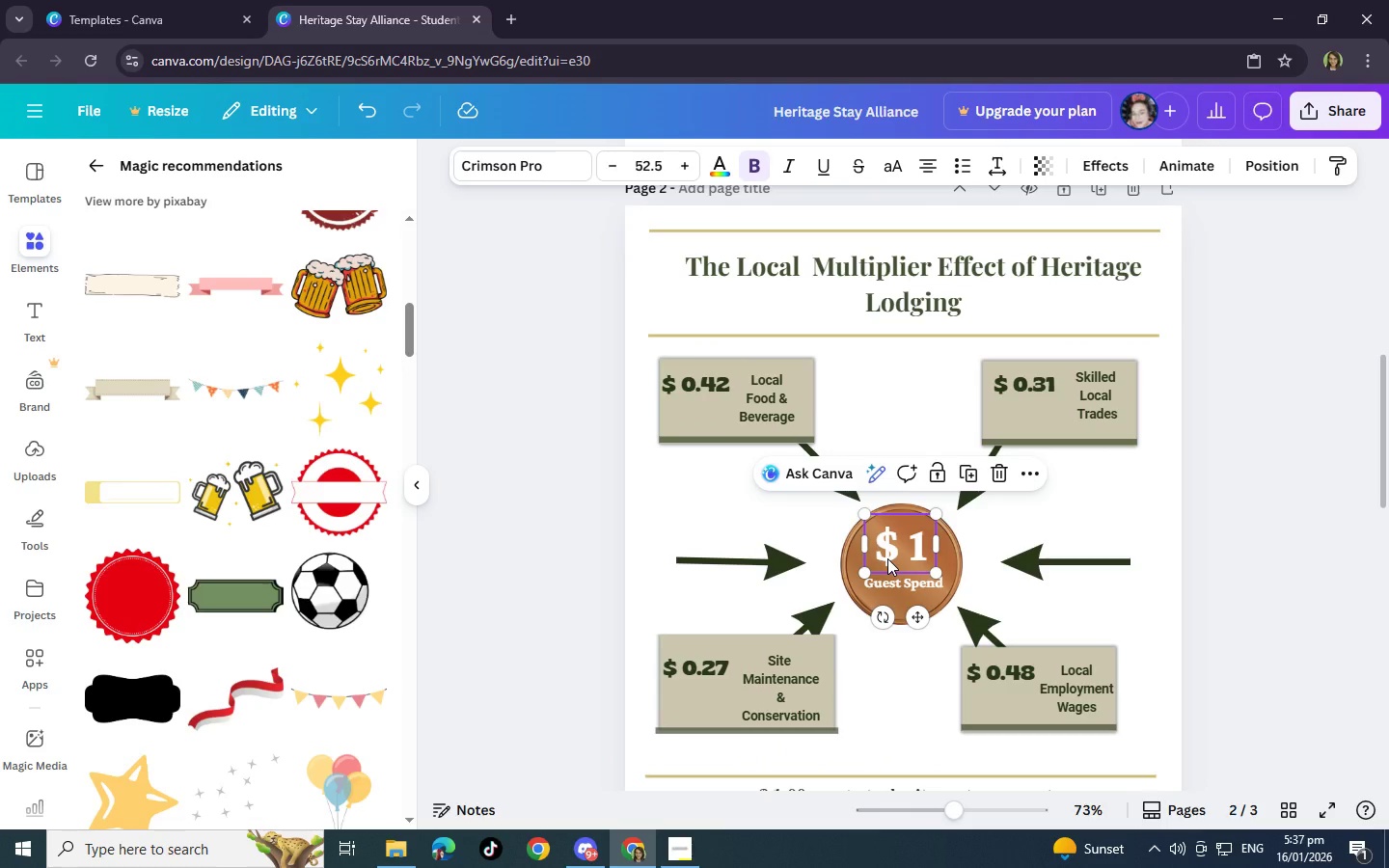 
key(Control+C)
 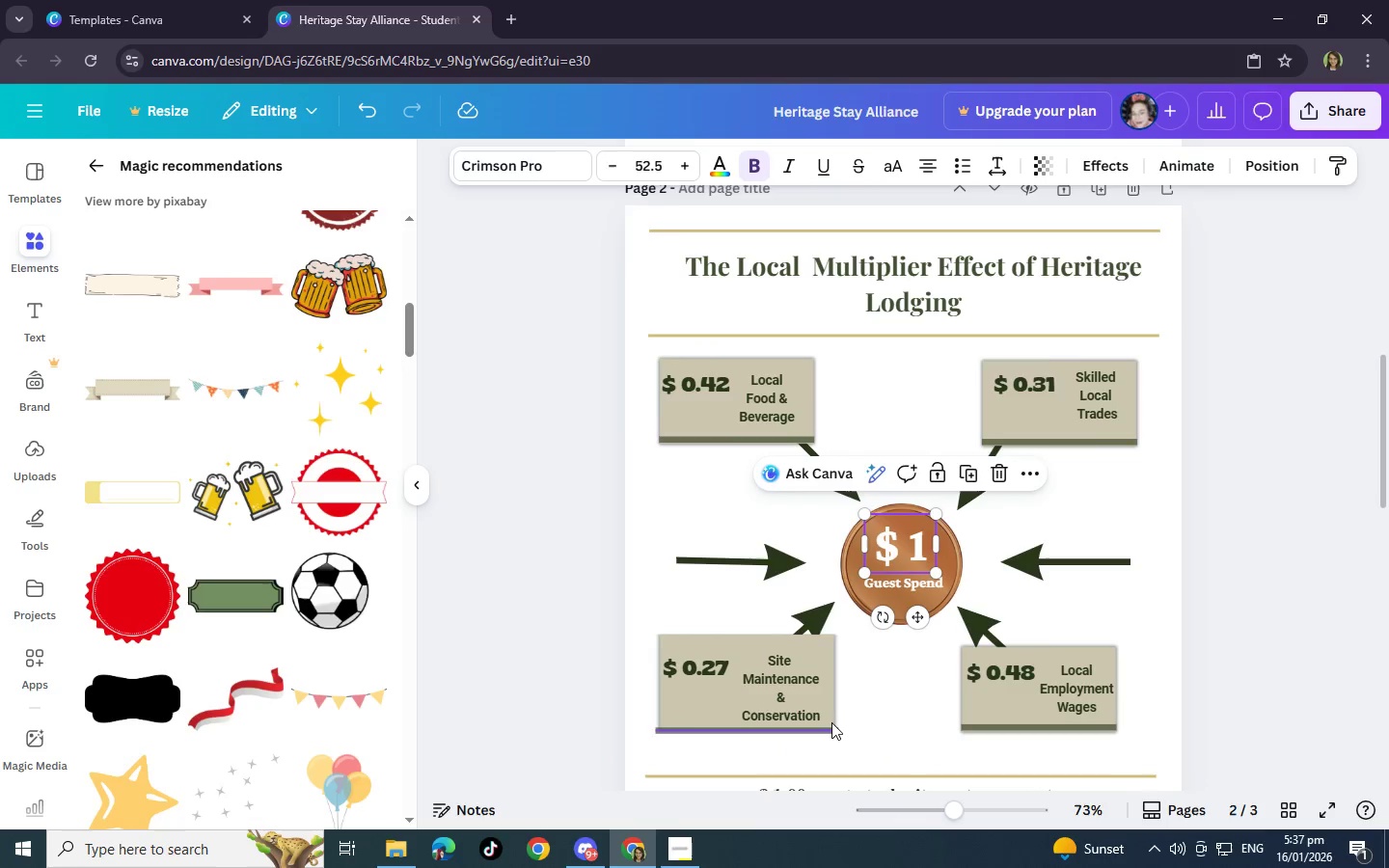 
scroll: coordinate [831, 722], scroll_direction: down, amount: 2.0
 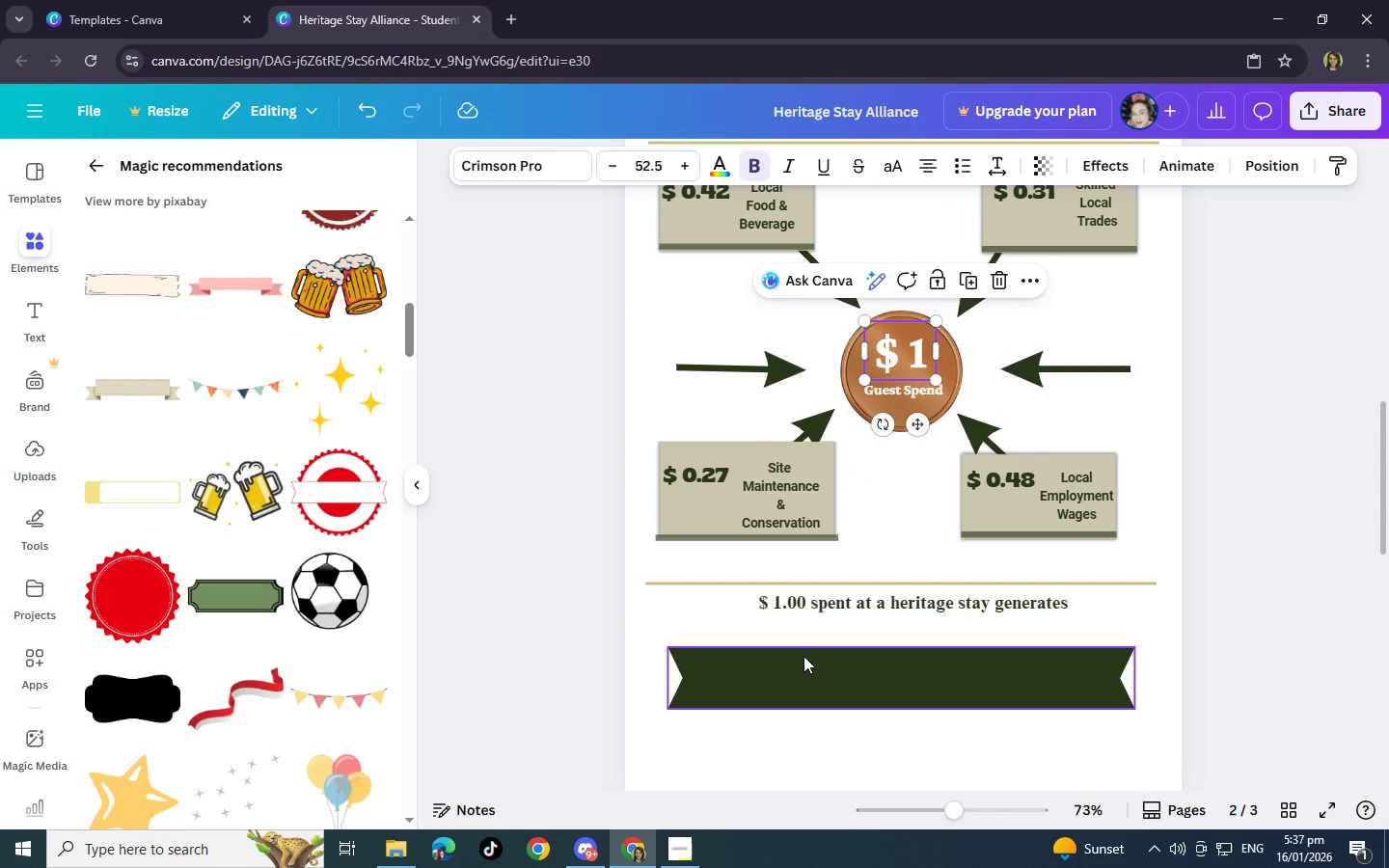 
left_click([799, 654])
 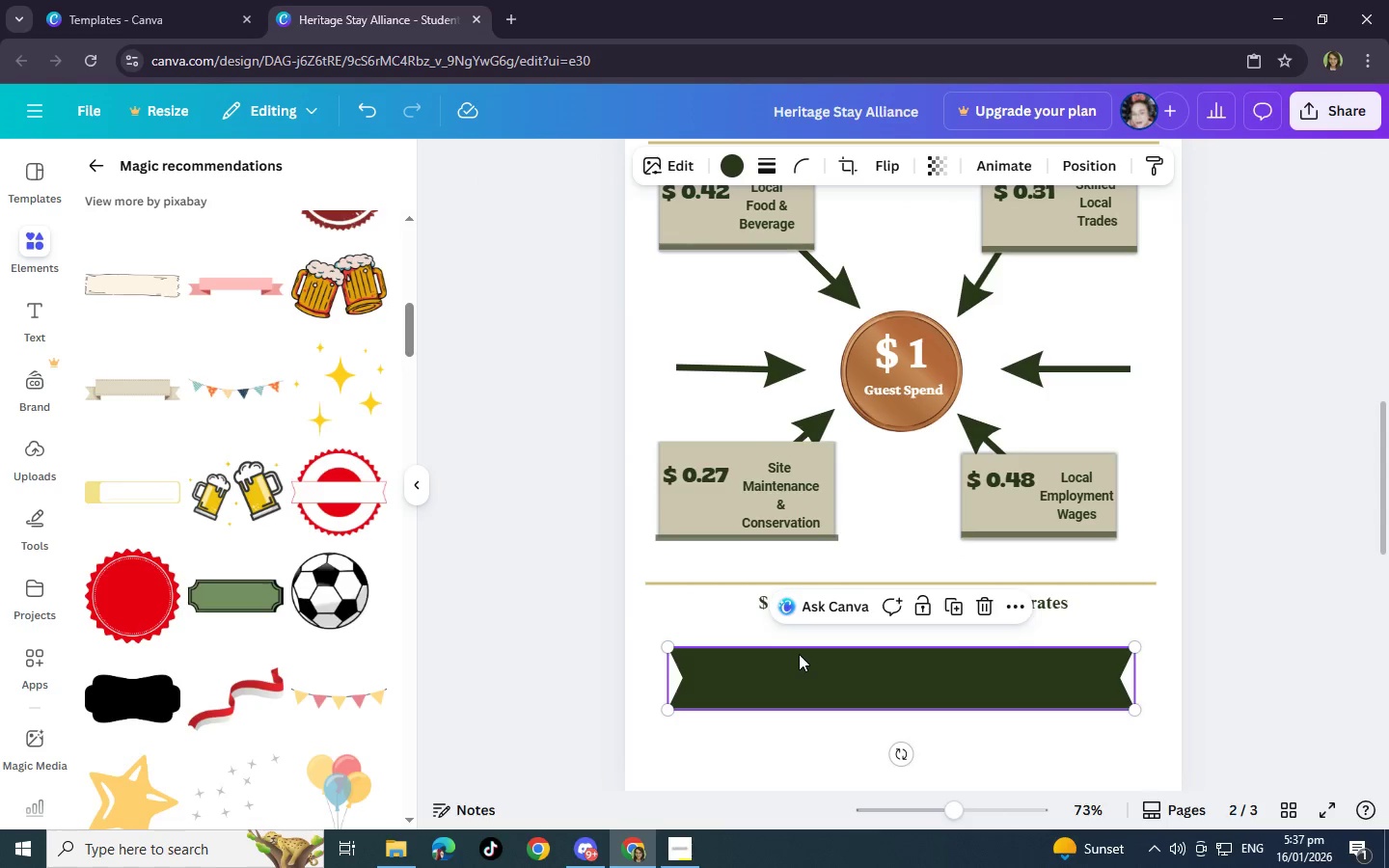 
key(Control+V)
 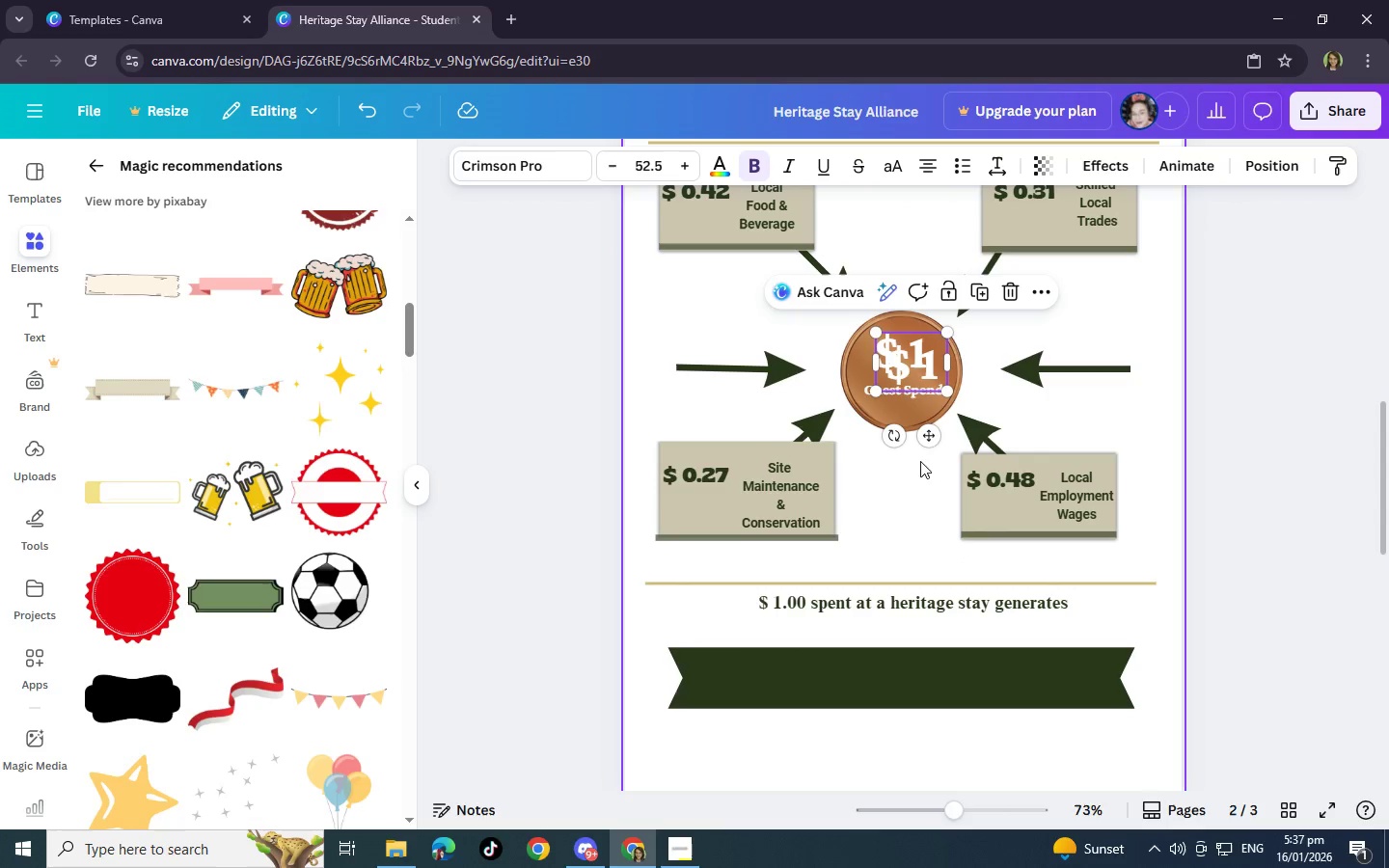 
left_click_drag(start_coordinate=[927, 438], to_coordinate=[773, 747])
 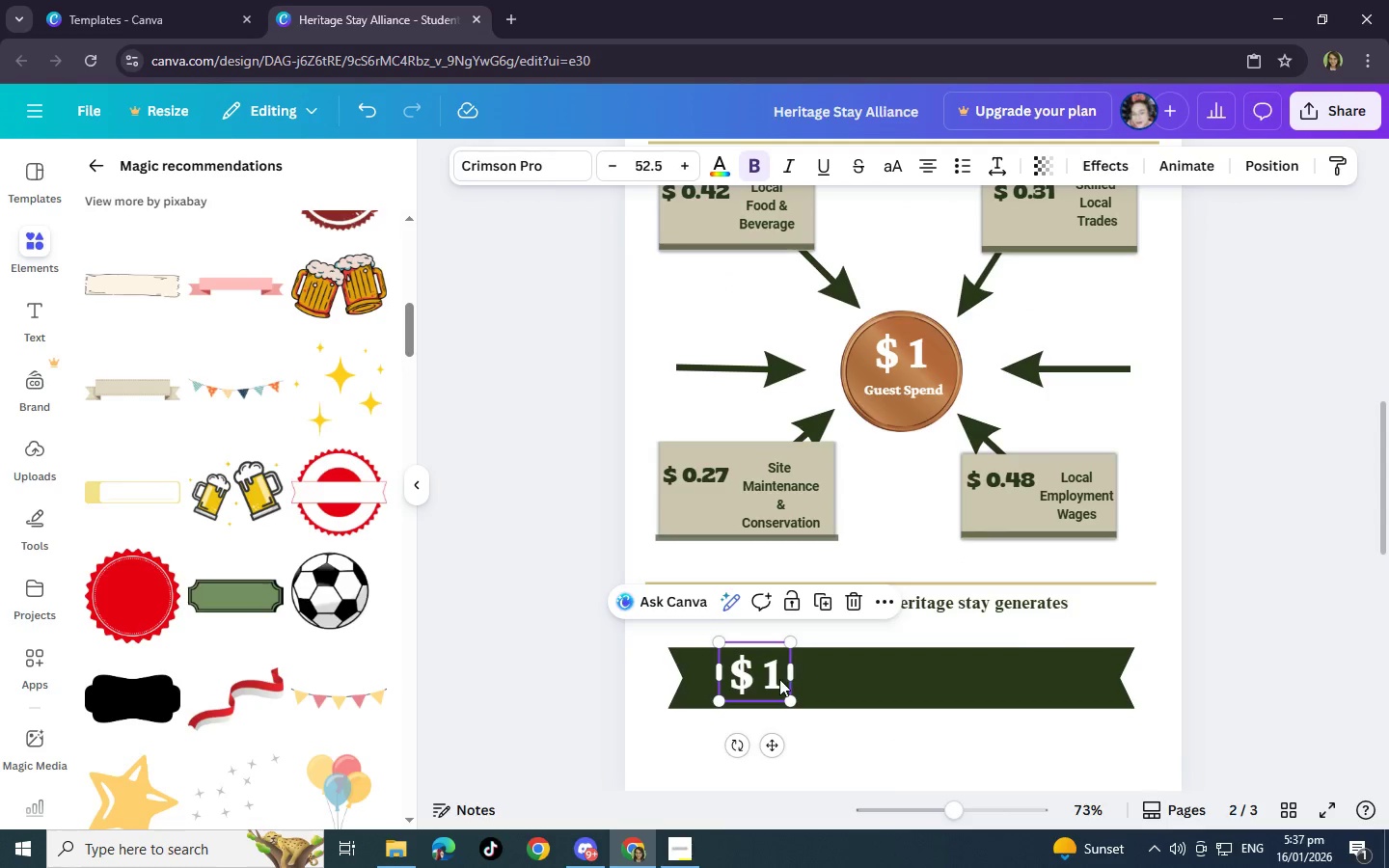 
left_click([779, 679])
 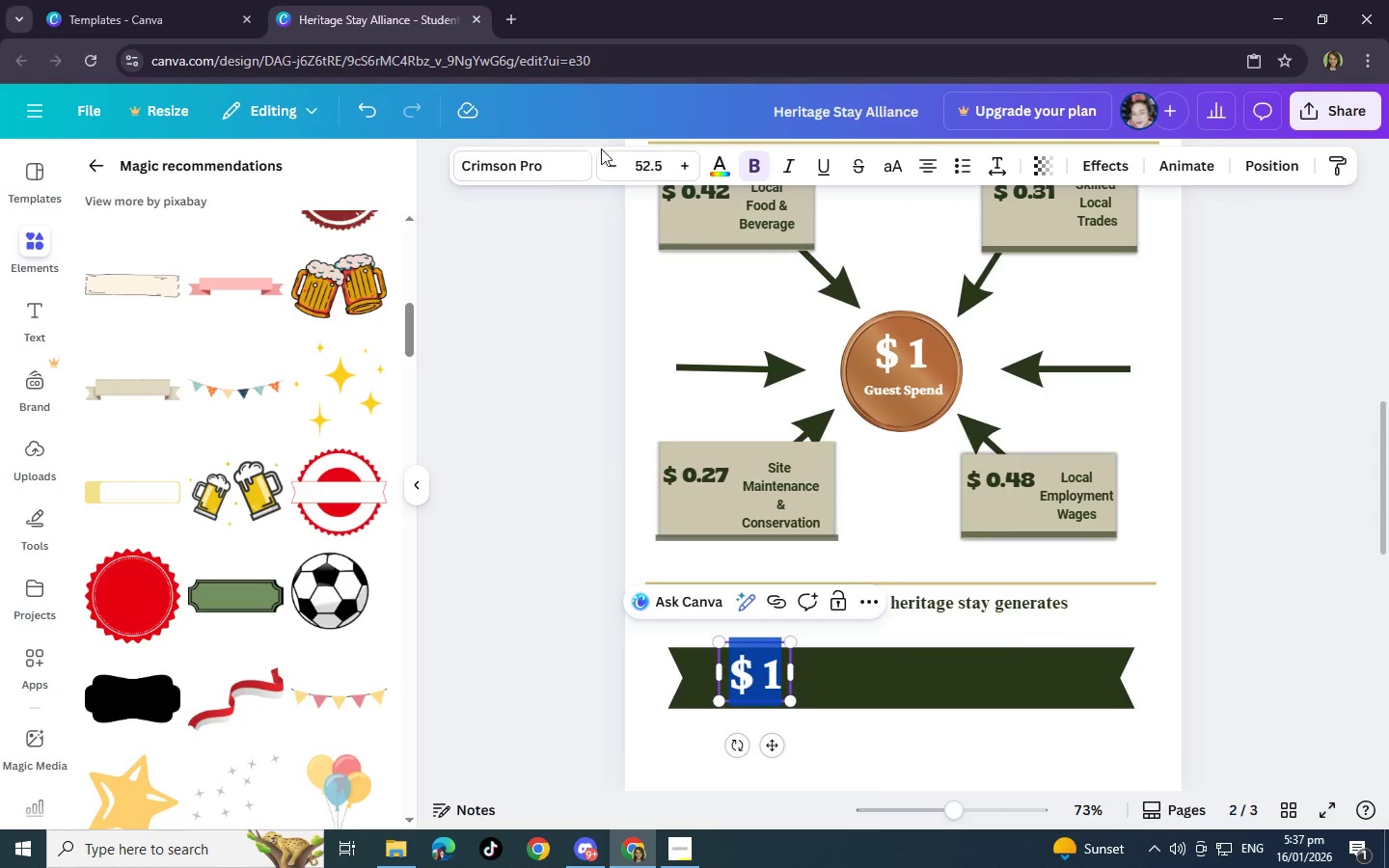 
left_click([609, 162])
 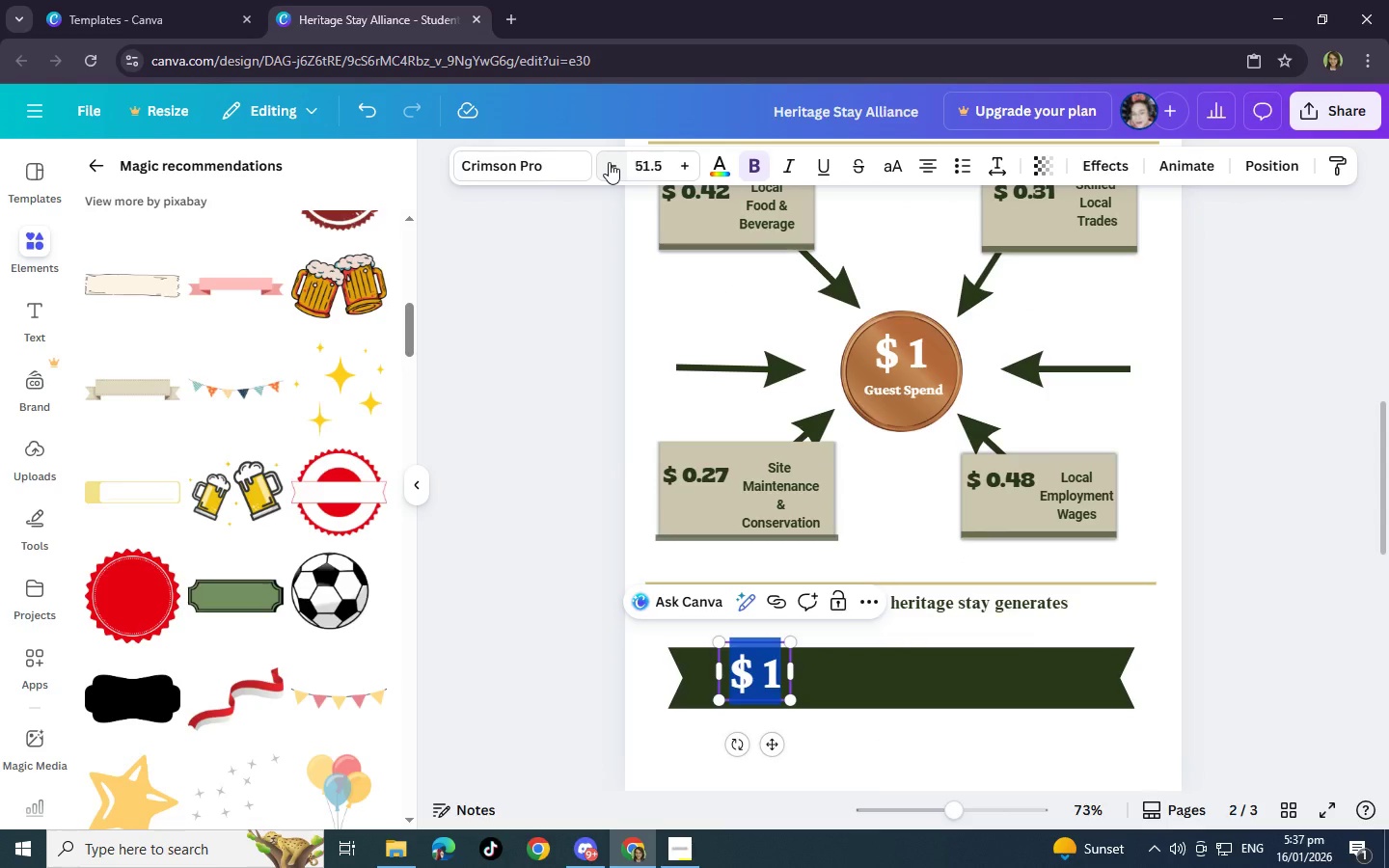 
left_click([609, 162])
 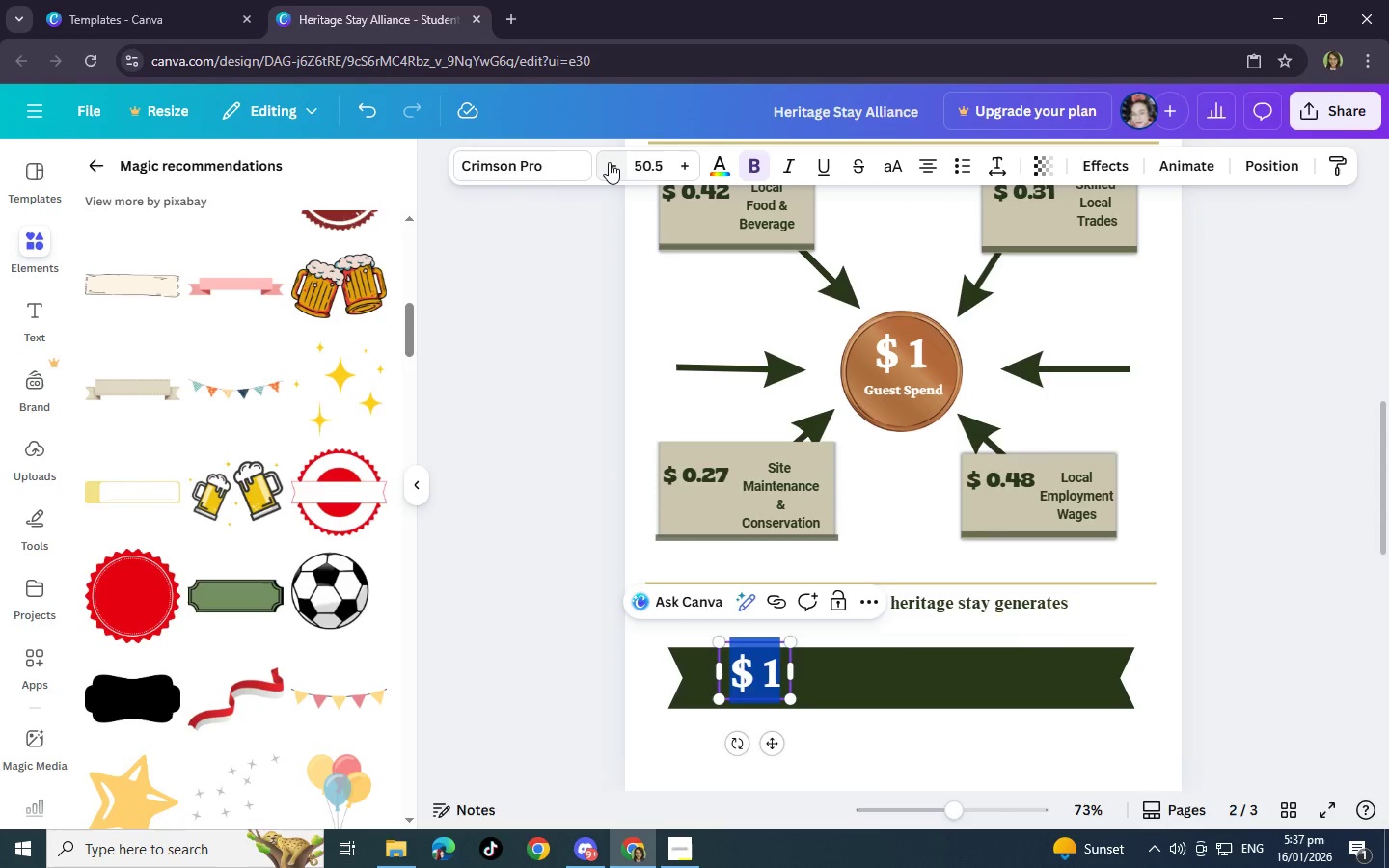 
left_click([609, 162])
 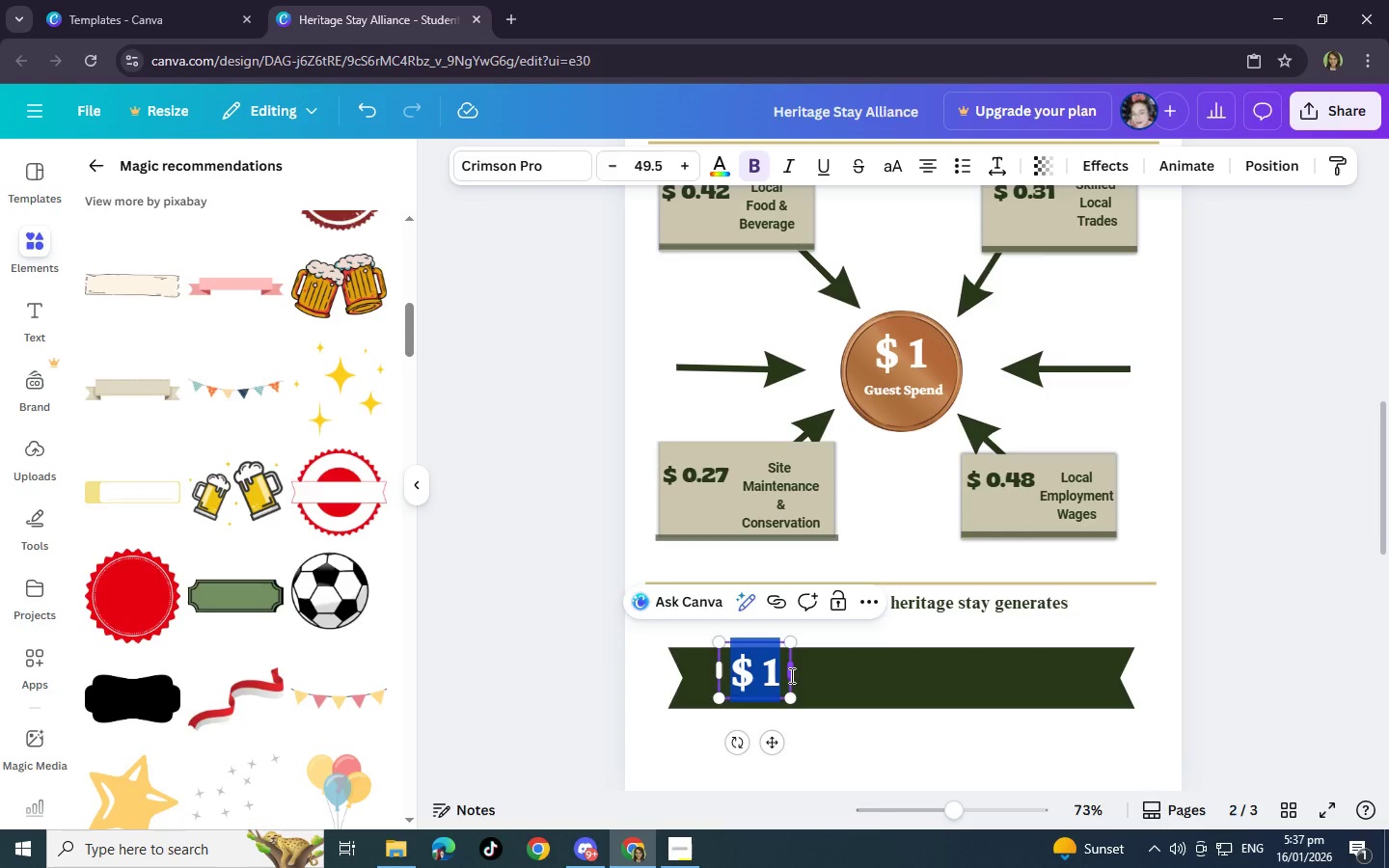 
left_click([784, 675])
 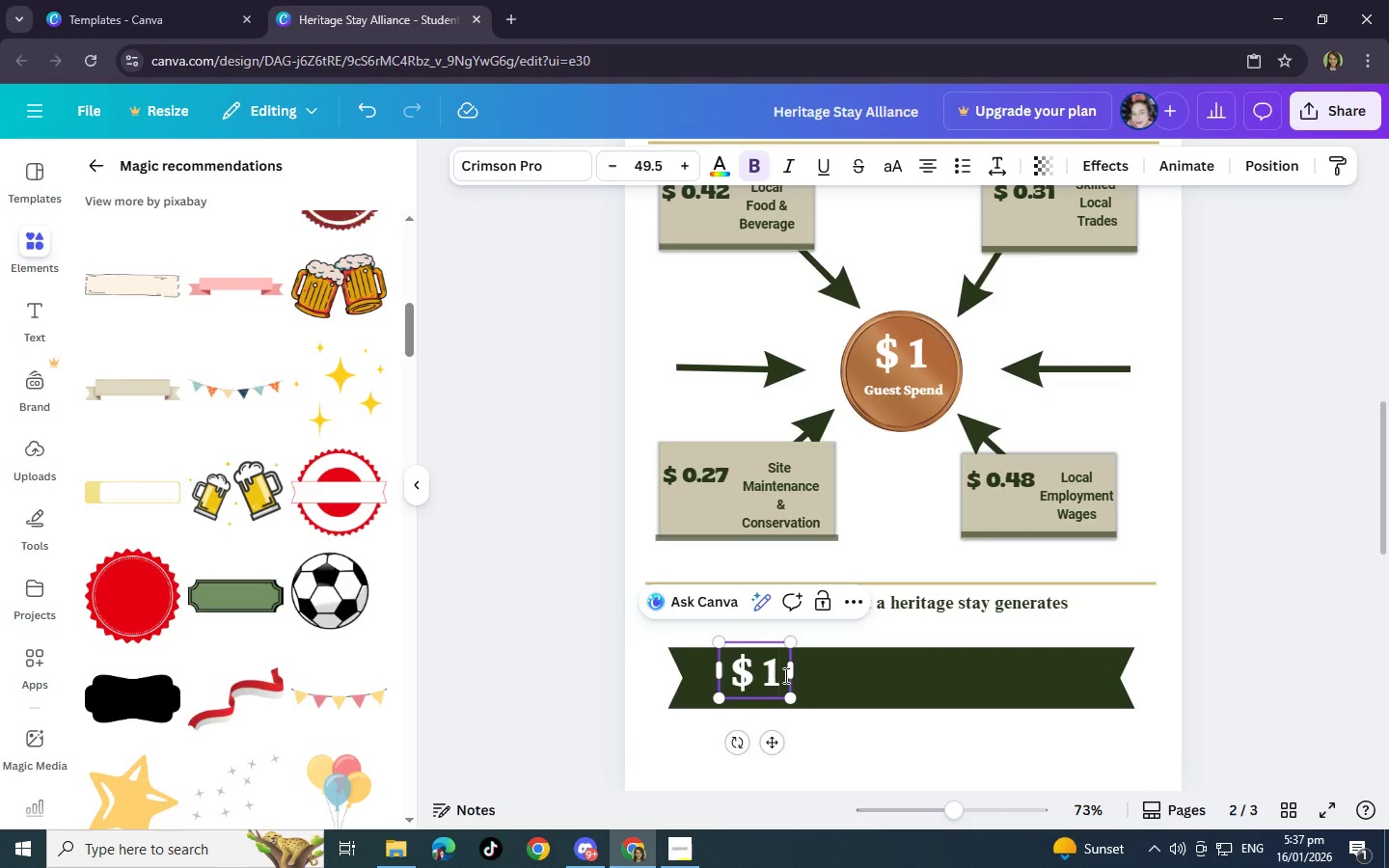 
type(. 78)
 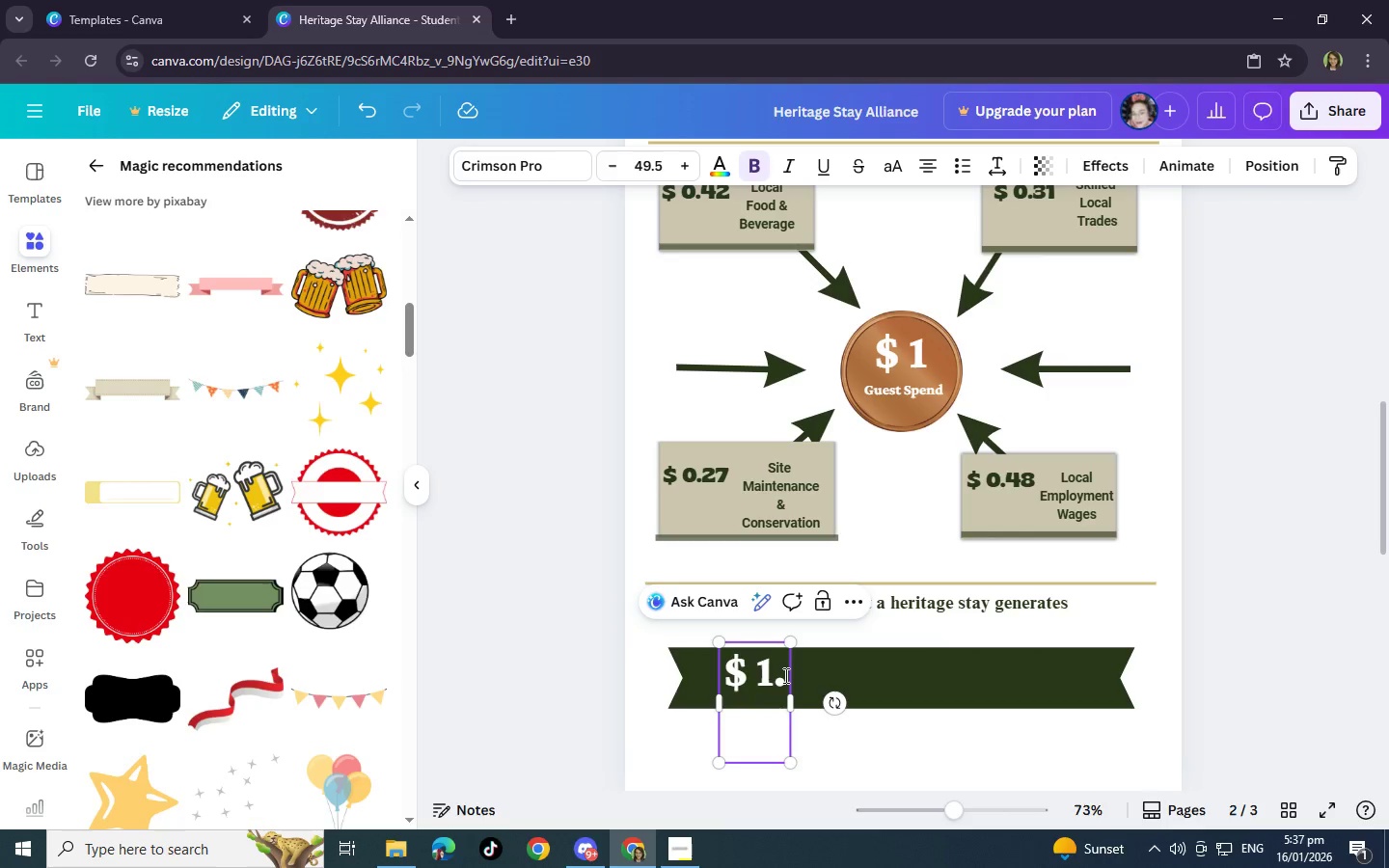 
left_click_drag(start_coordinate=[797, 708], to_coordinate=[904, 686])
 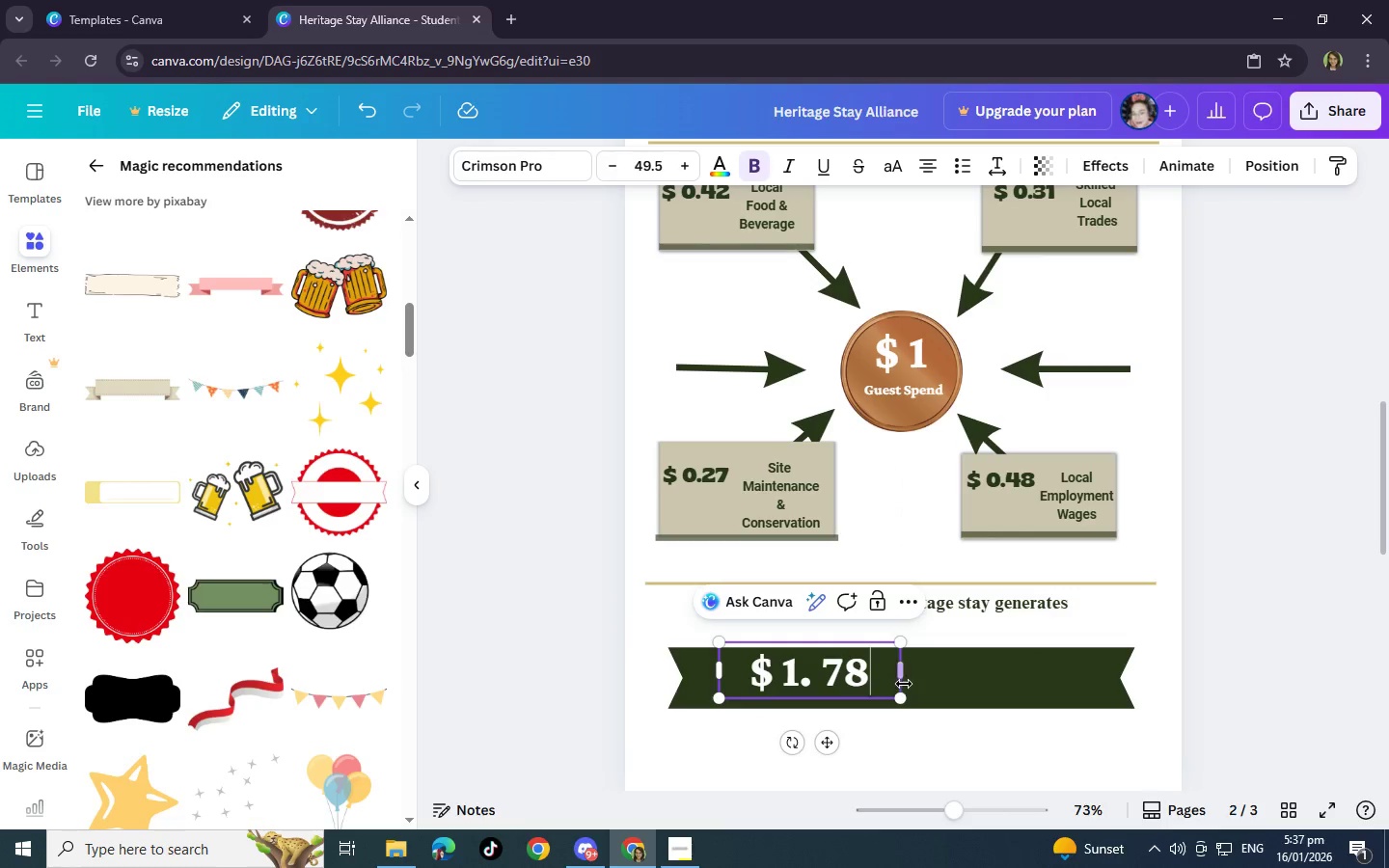 
left_click_drag(start_coordinate=[904, 680], to_coordinate=[1049, 674])
 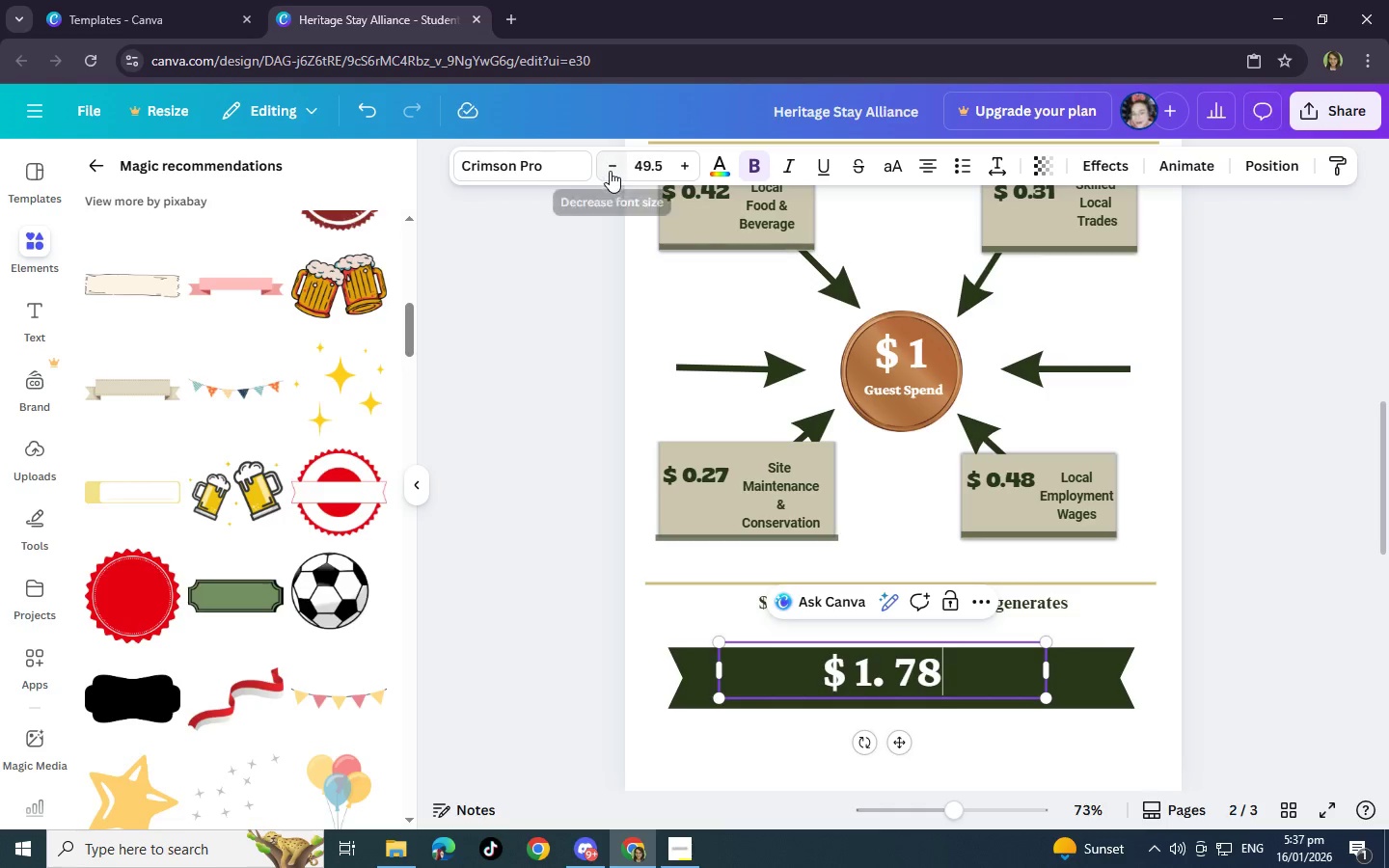 
double_click([610, 171])
 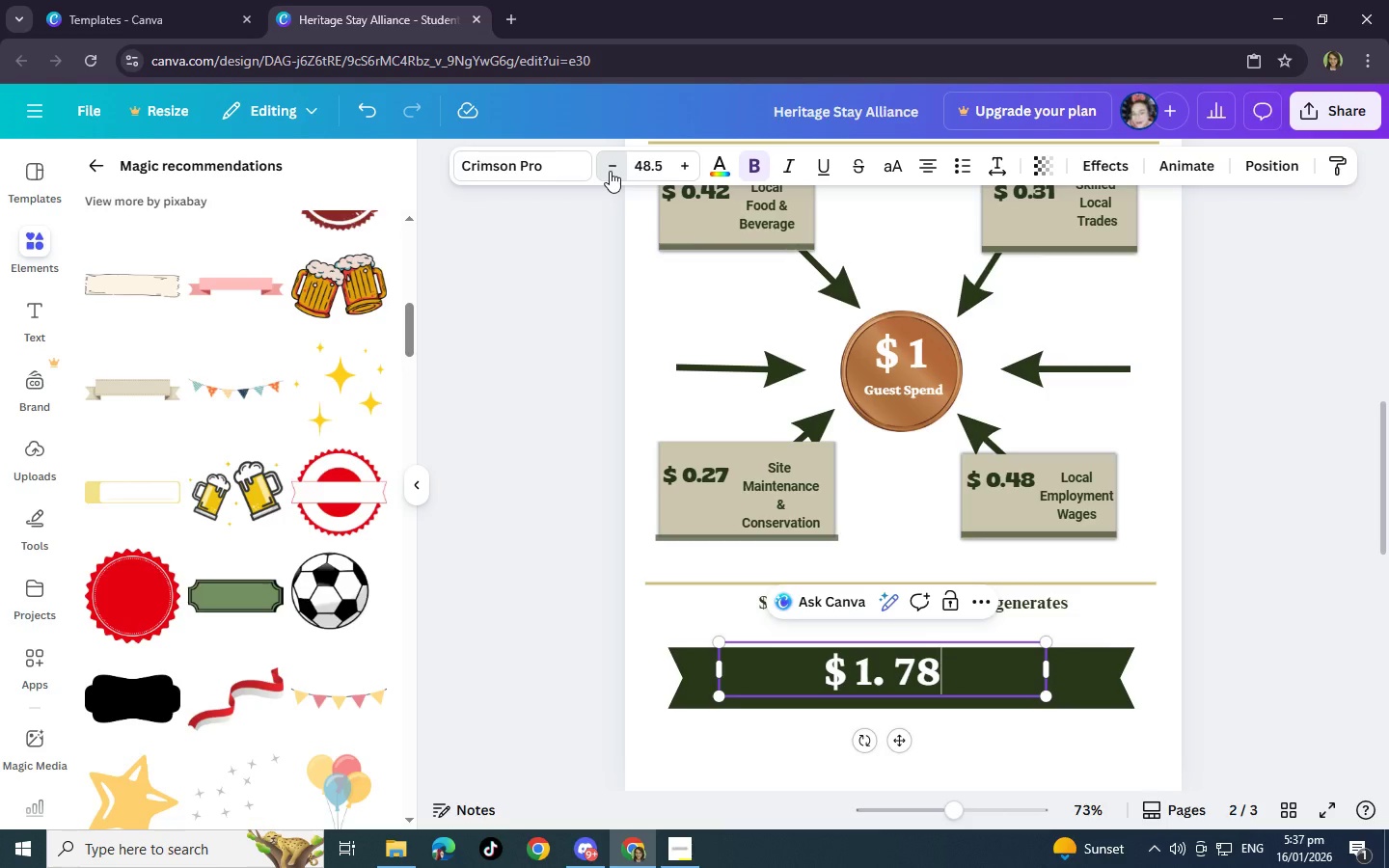 
triple_click([610, 171])
 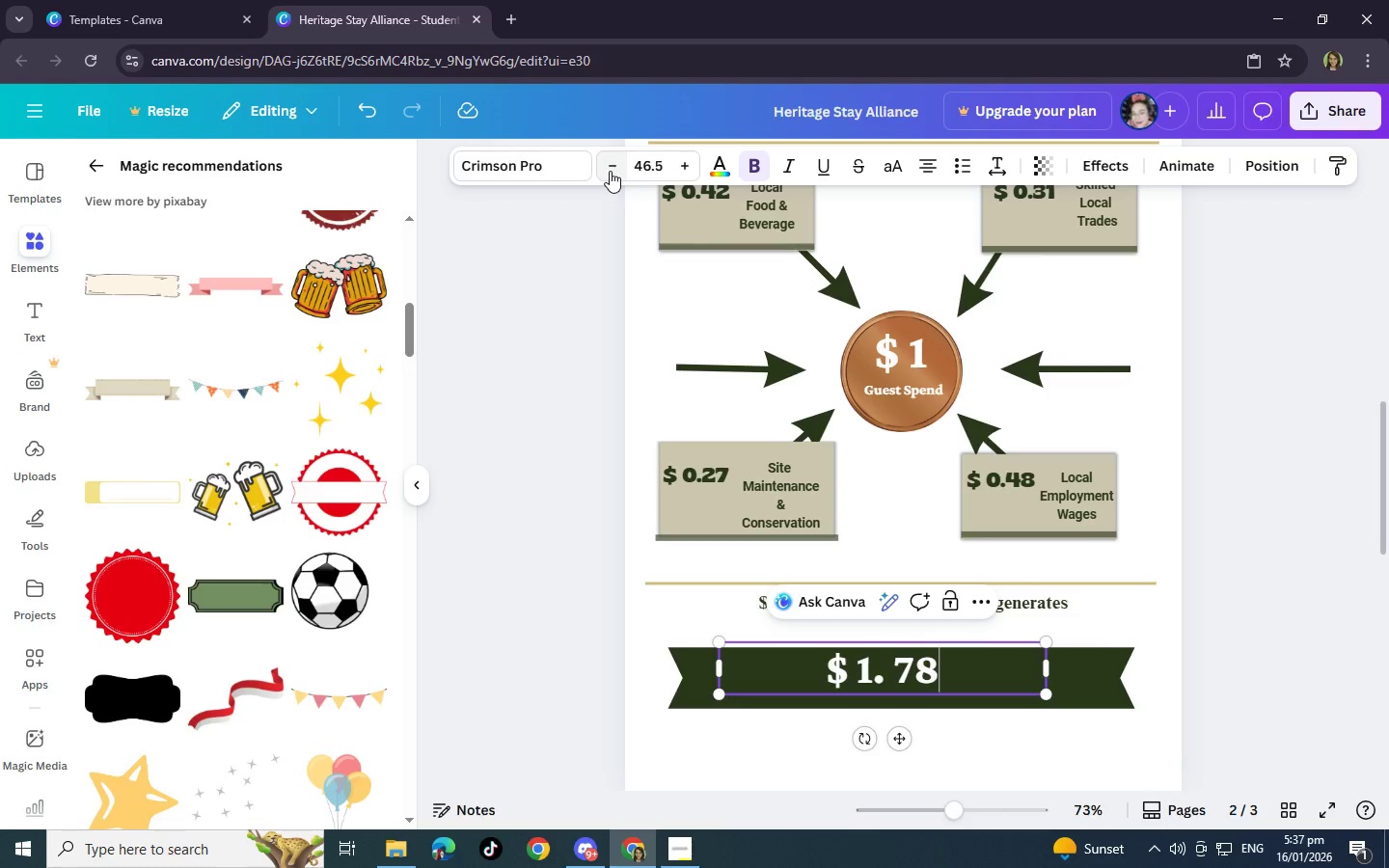 
left_click([610, 171])
 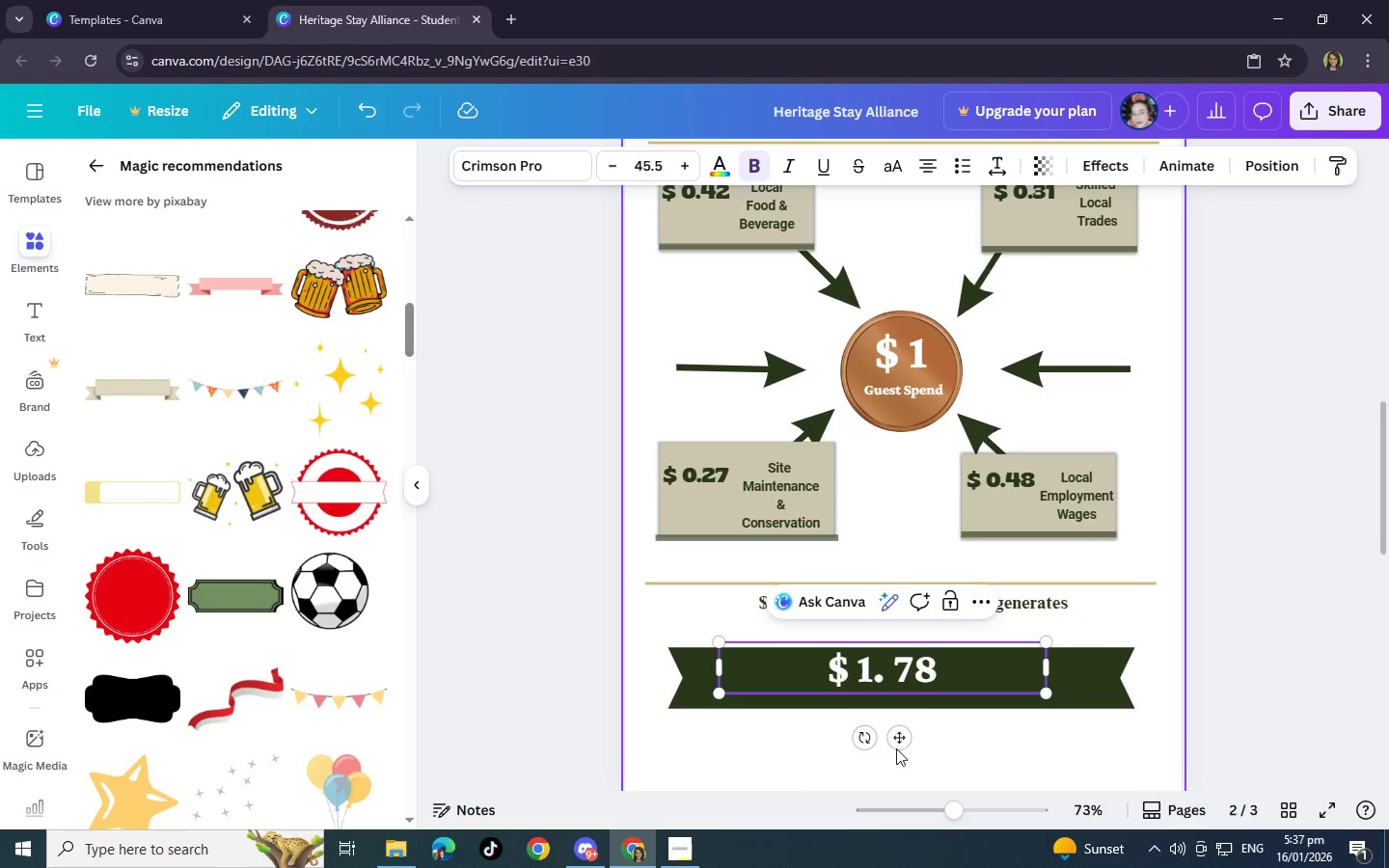 
left_click_drag(start_coordinate=[898, 737], to_coordinate=[815, 742])
 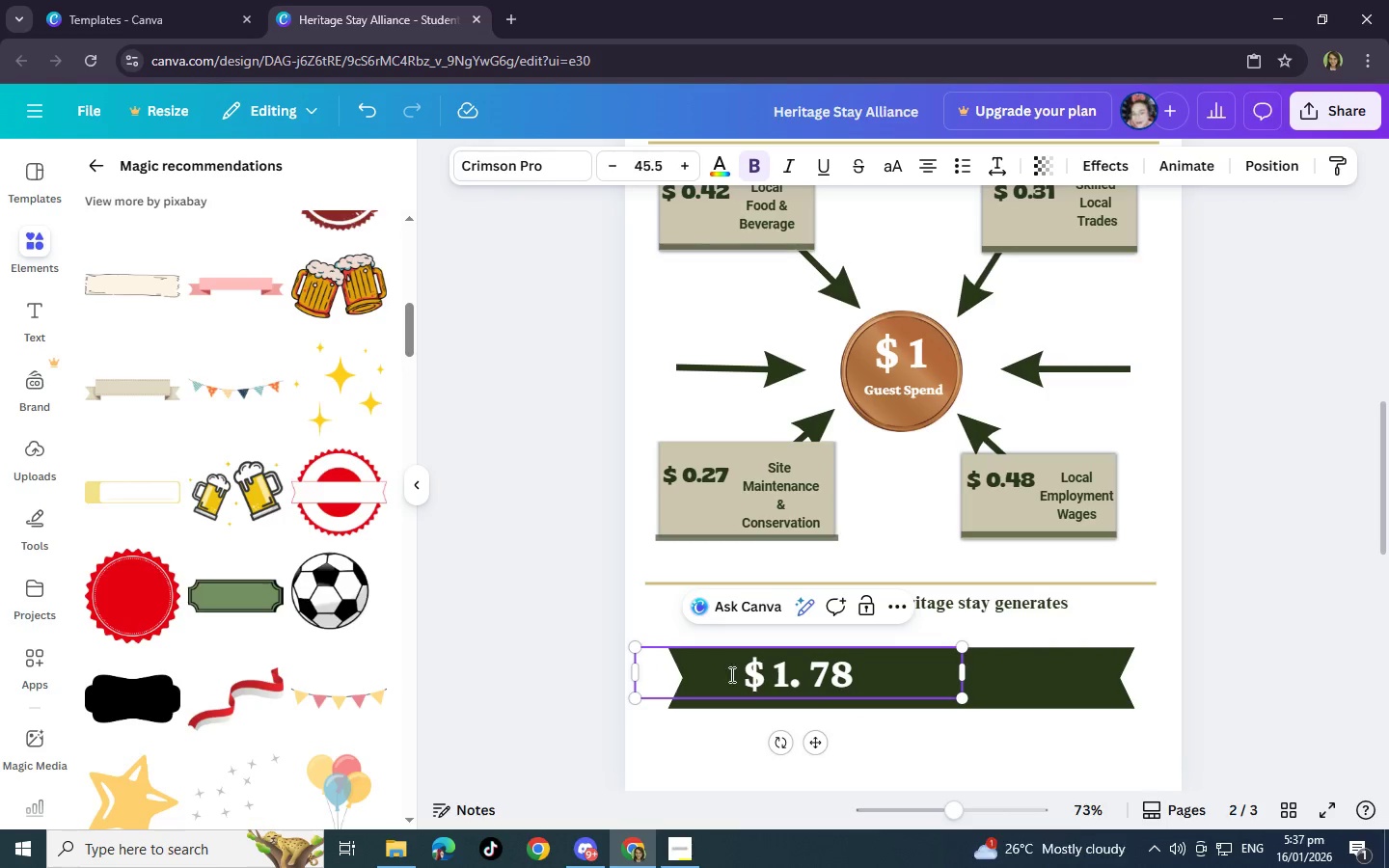 
left_click([733, 675])
 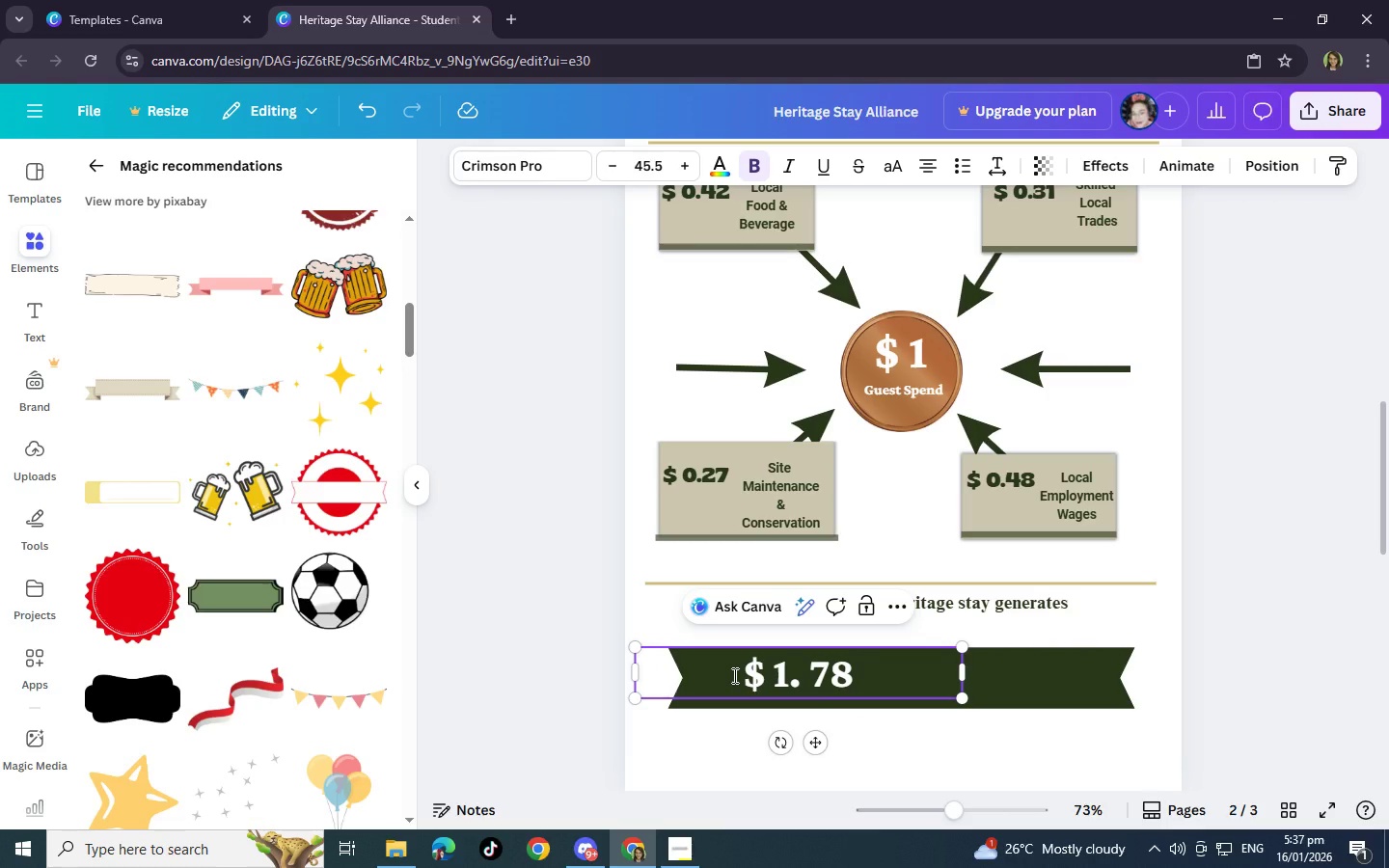 
key(Backspace)
 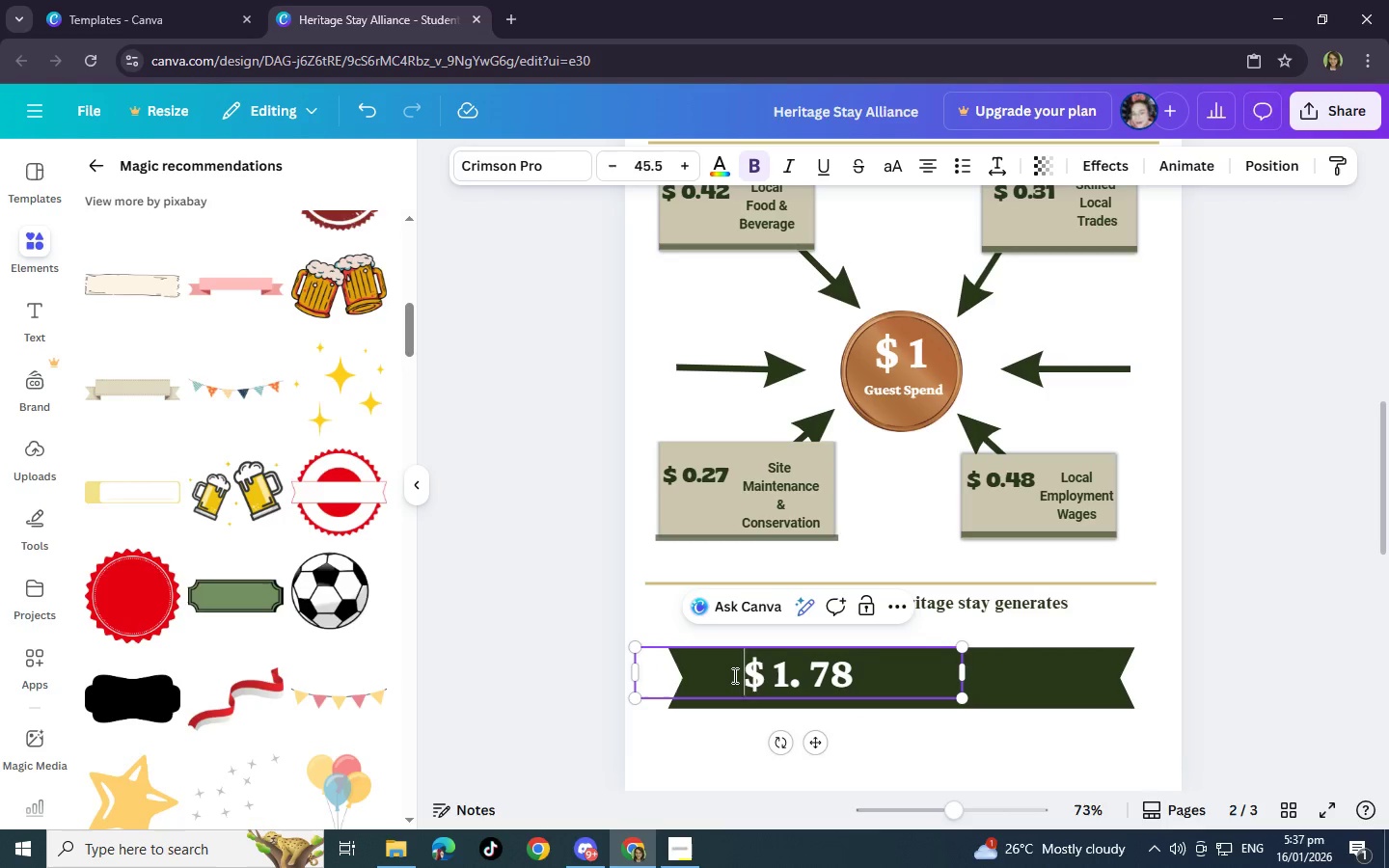 
key(Backspace)
 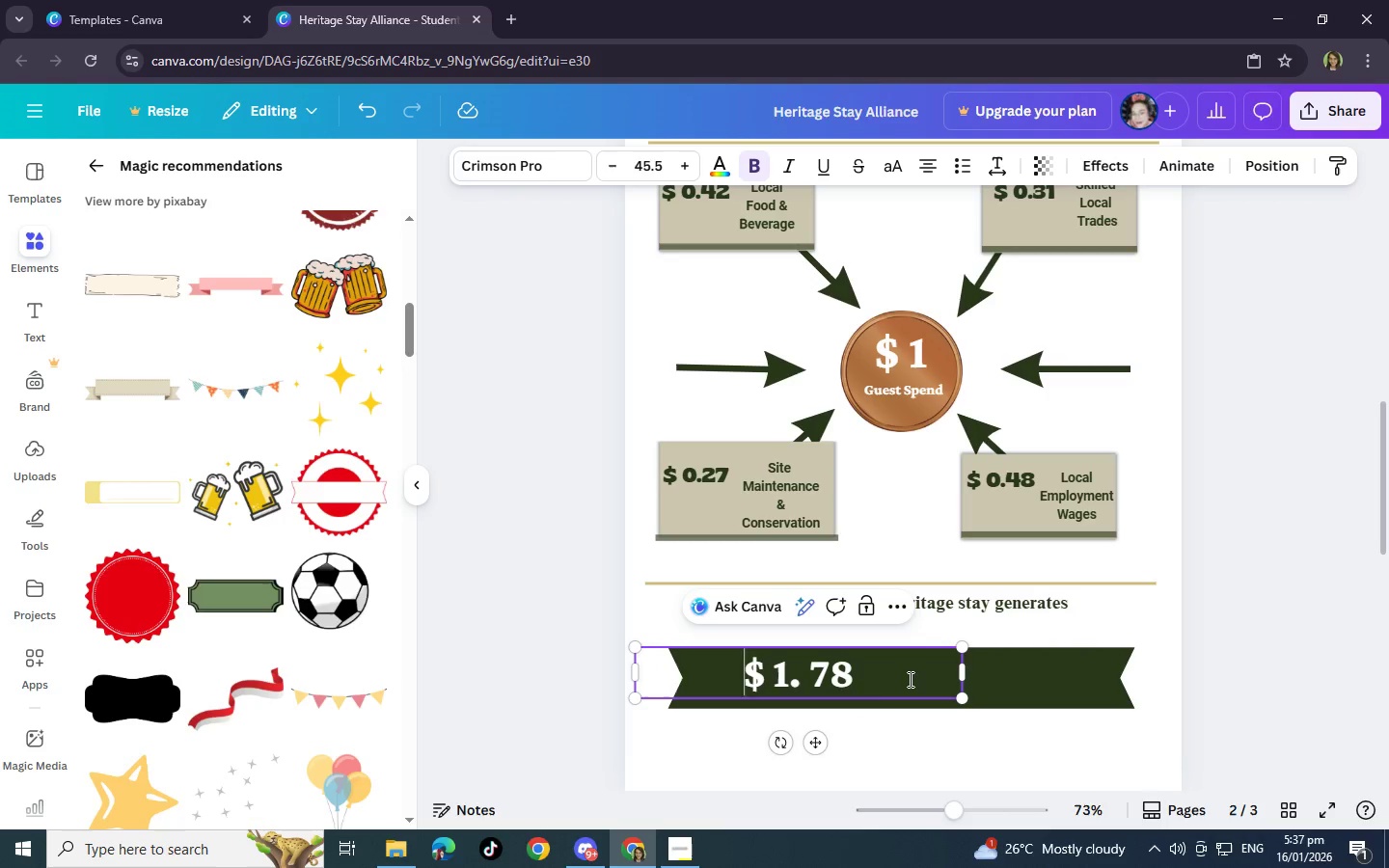 
left_click([909, 679])
 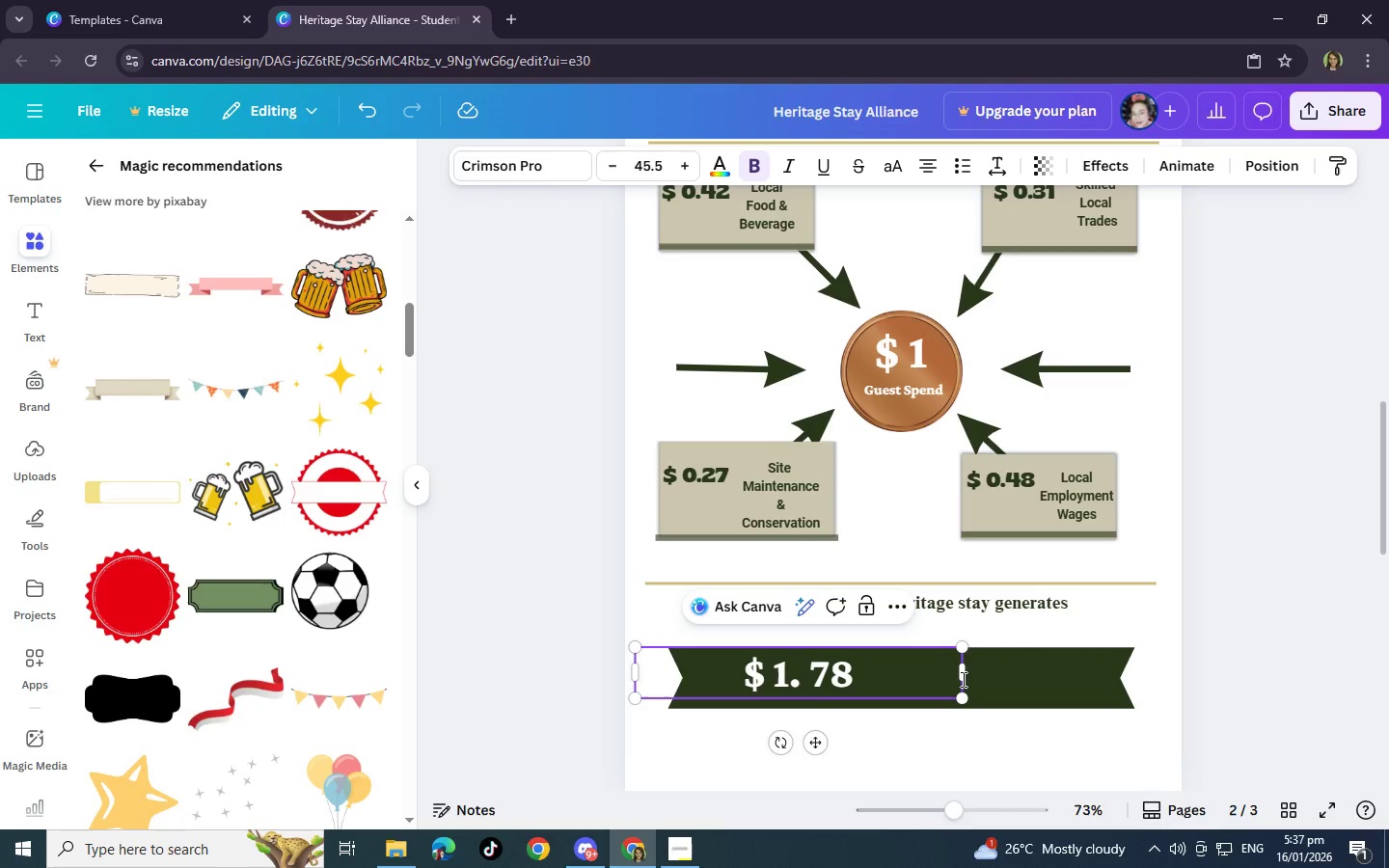 
type( Local eco)
key(Backspace)
key(Backspace)
key(Backspace)
type(Economi)
 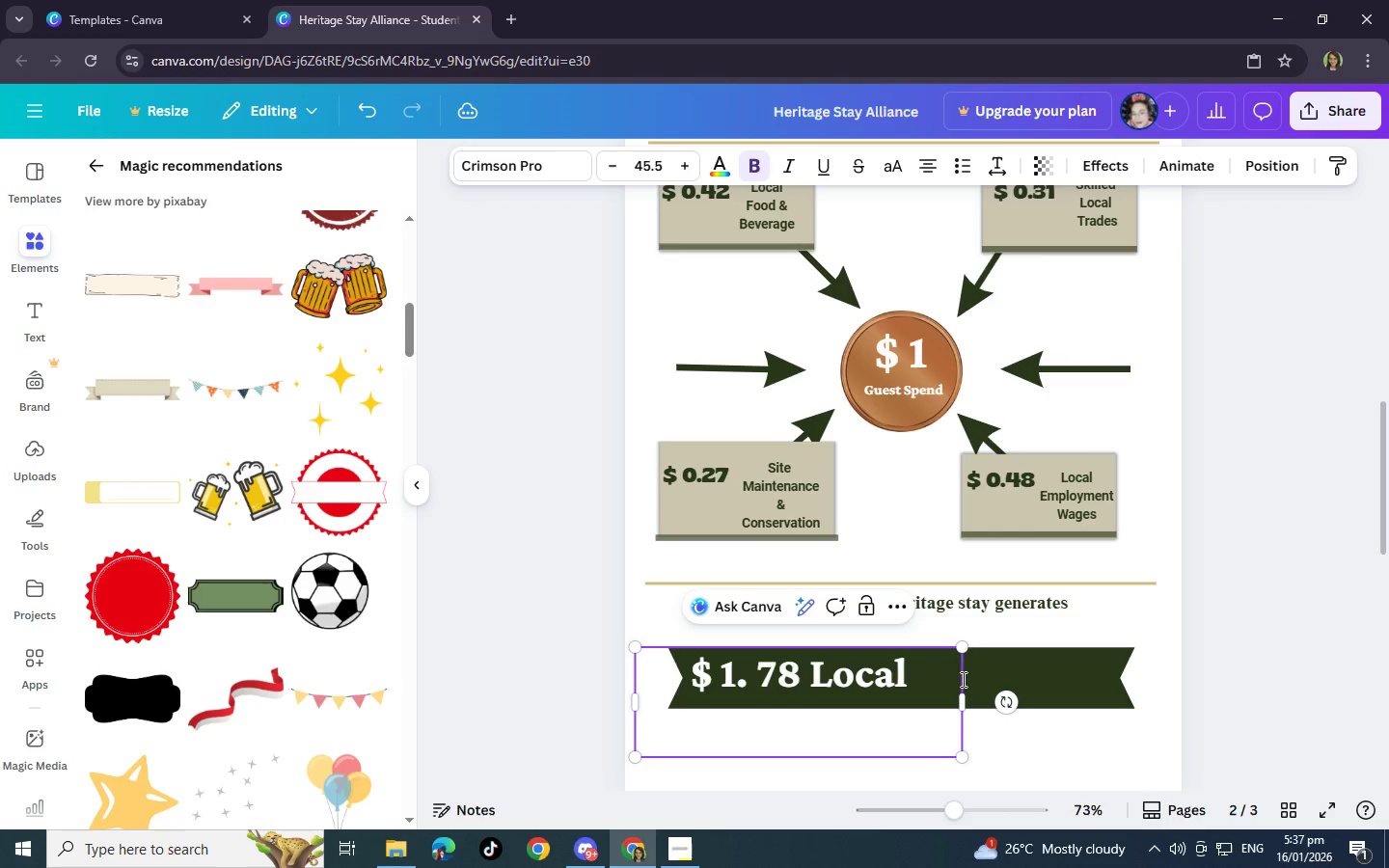 
left_click_drag(start_coordinate=[964, 692], to_coordinate=[1098, 667])
 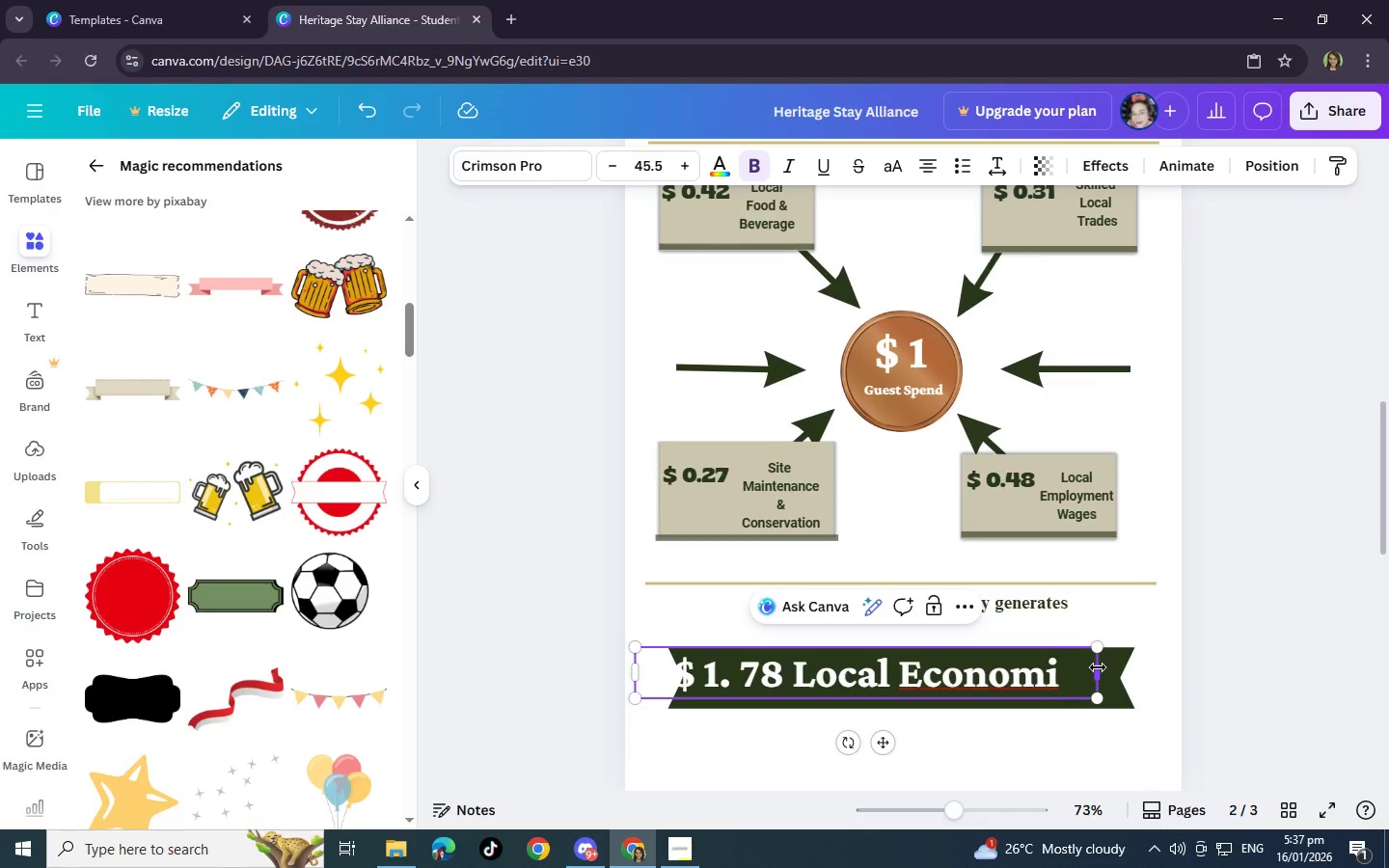 
type(c Activity)
 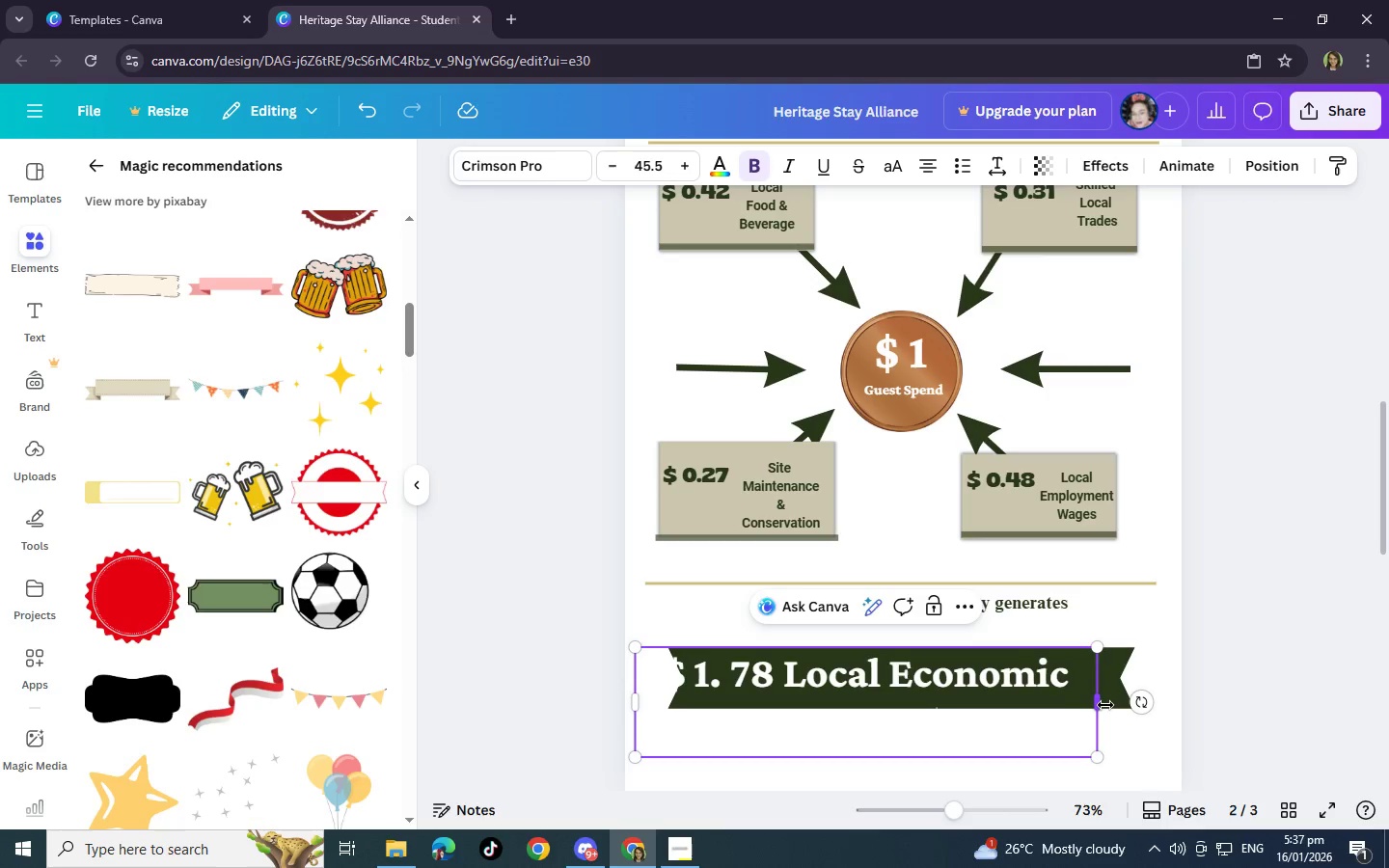 
left_click_drag(start_coordinate=[1100, 712], to_coordinate=[1202, 687])
 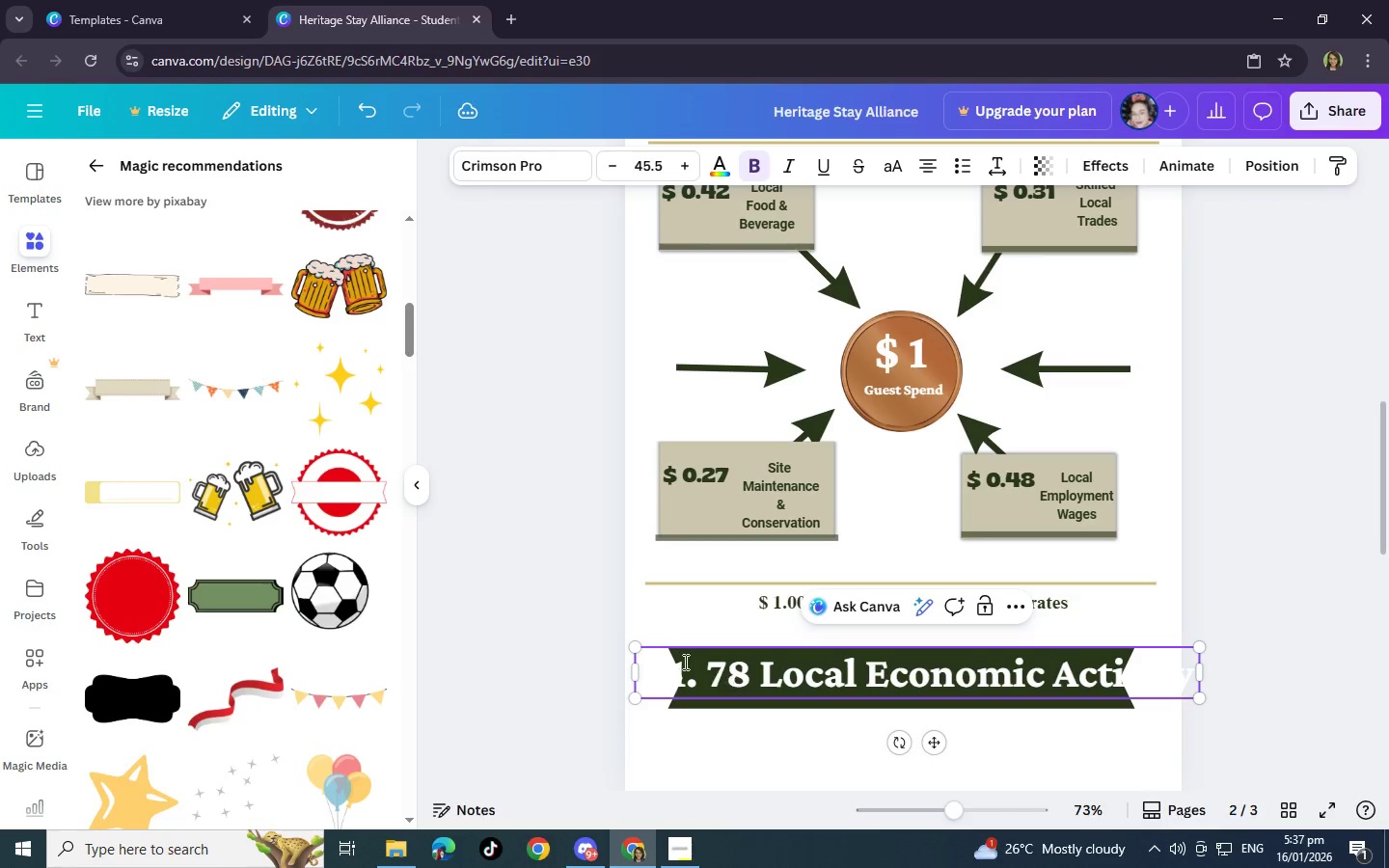 
left_click_drag(start_coordinate=[654, 662], to_coordinate=[1198, 673])
 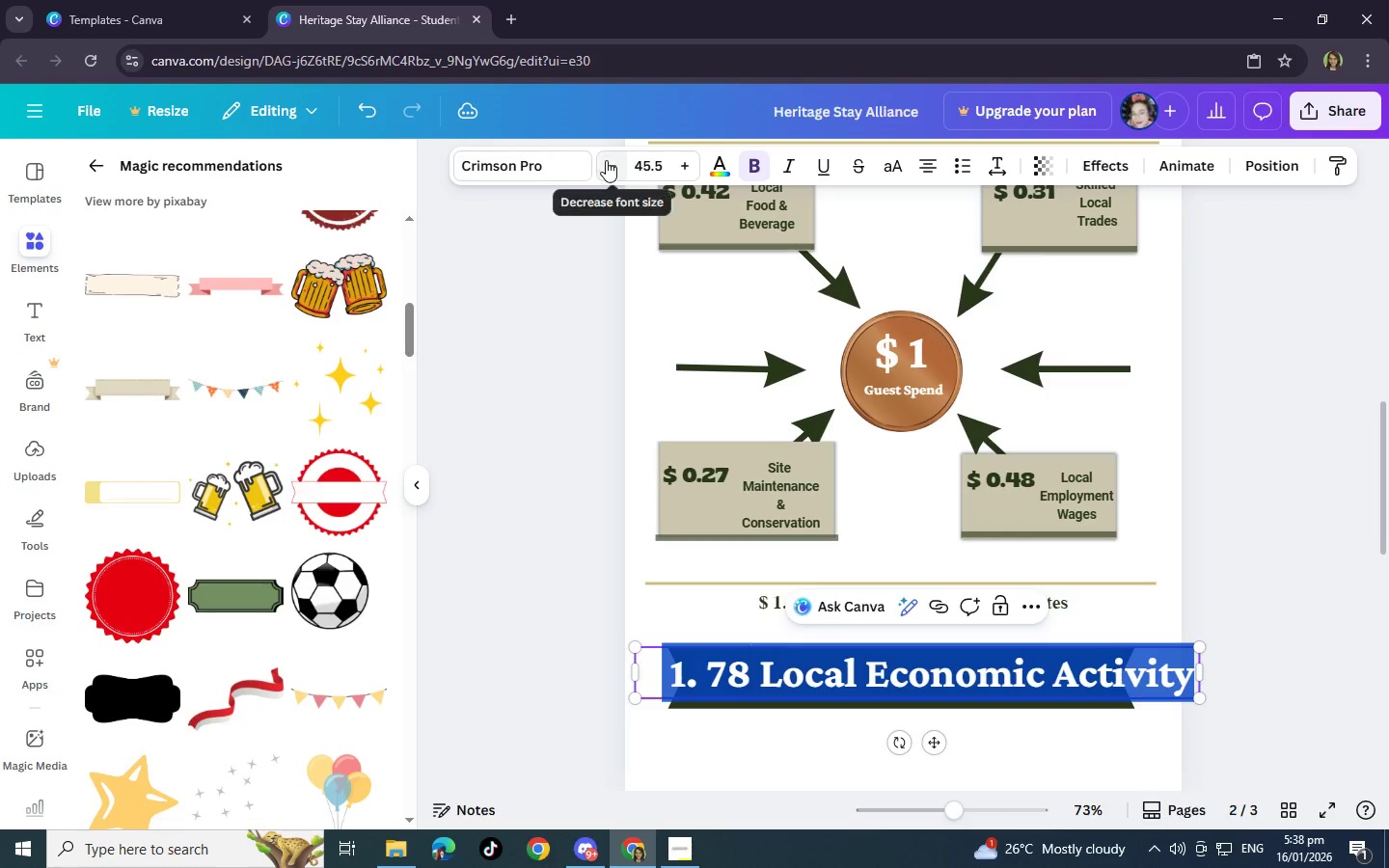 
double_click([612, 166])
 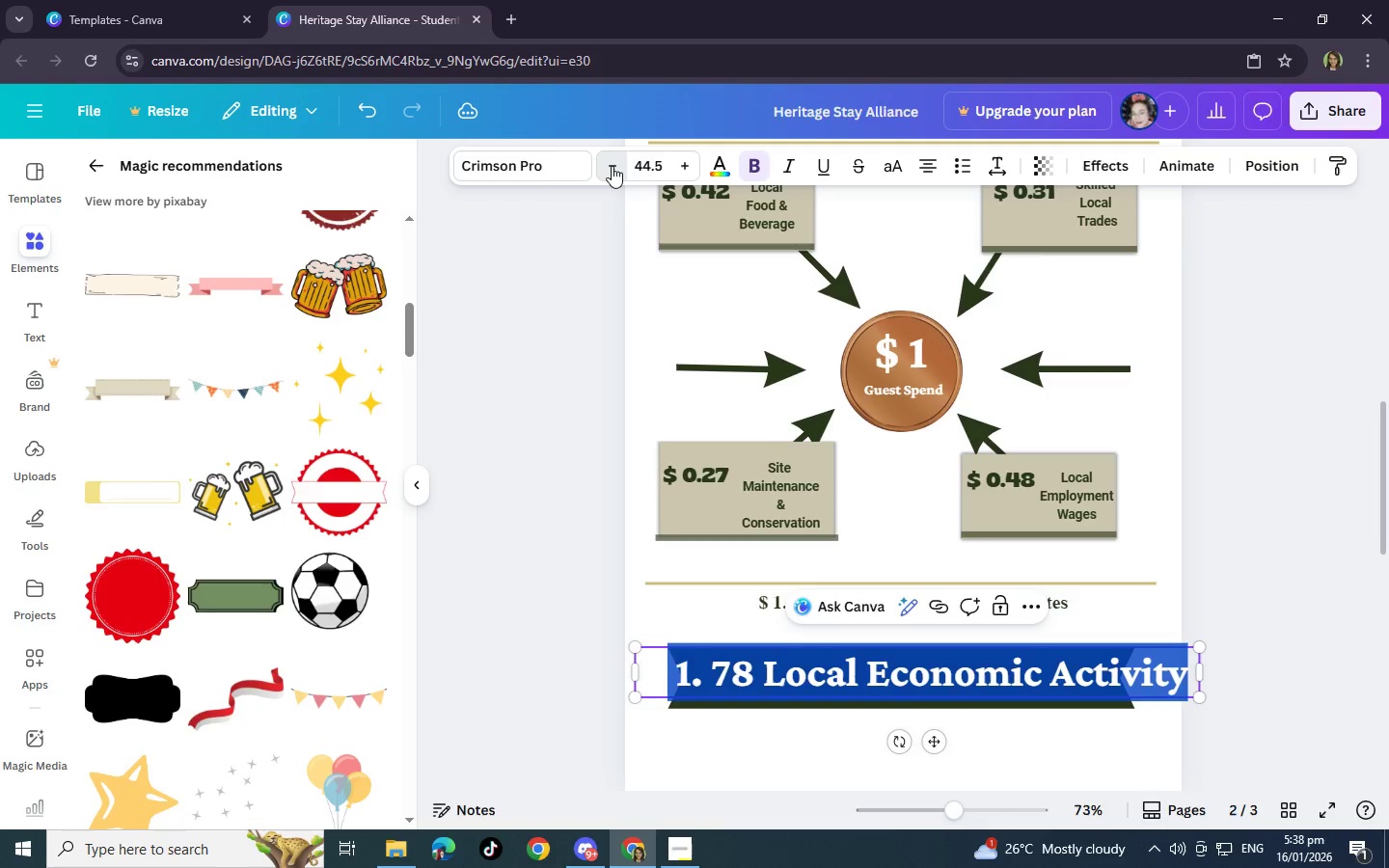 
triple_click([612, 166])
 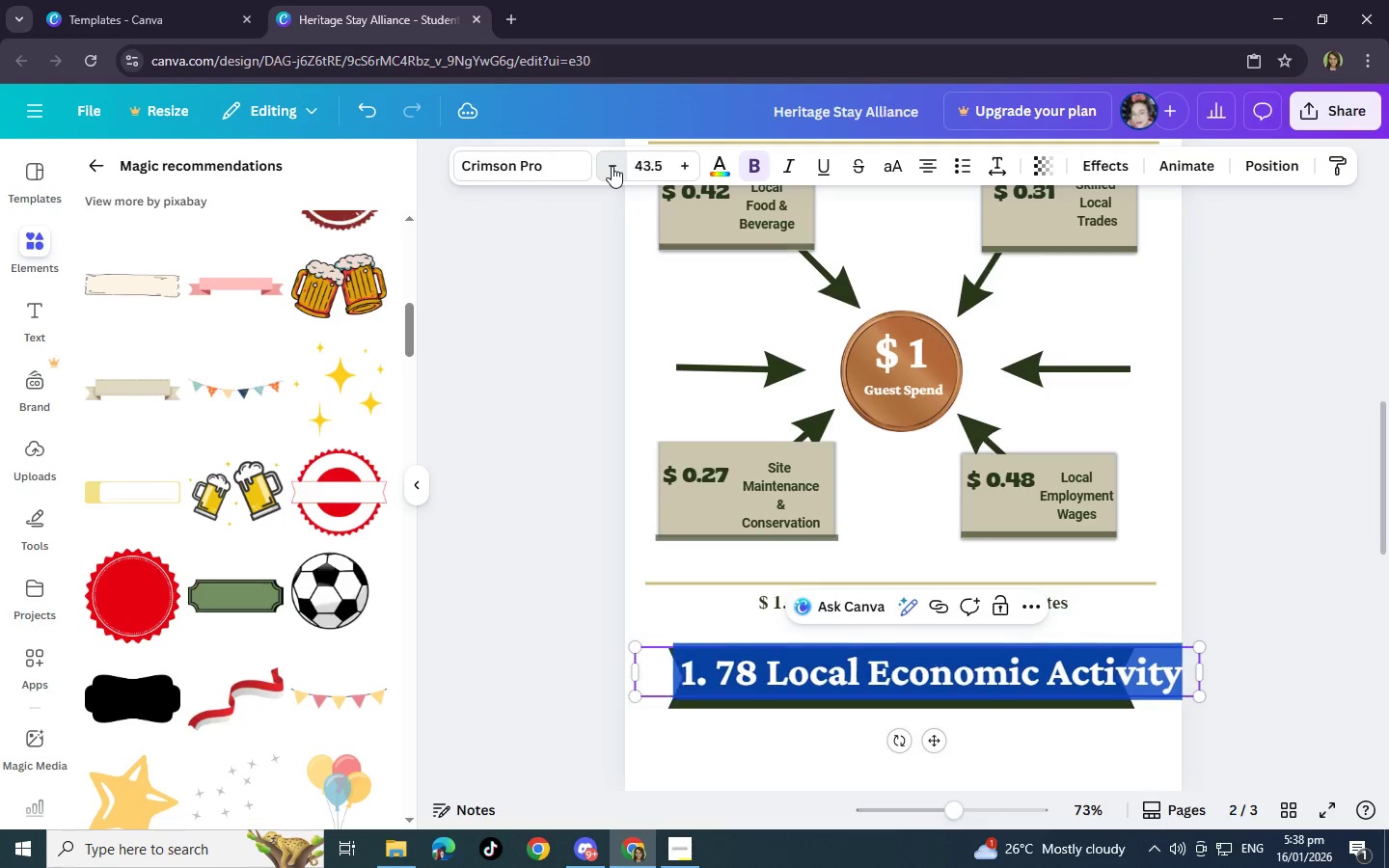 
triple_click([612, 166])
 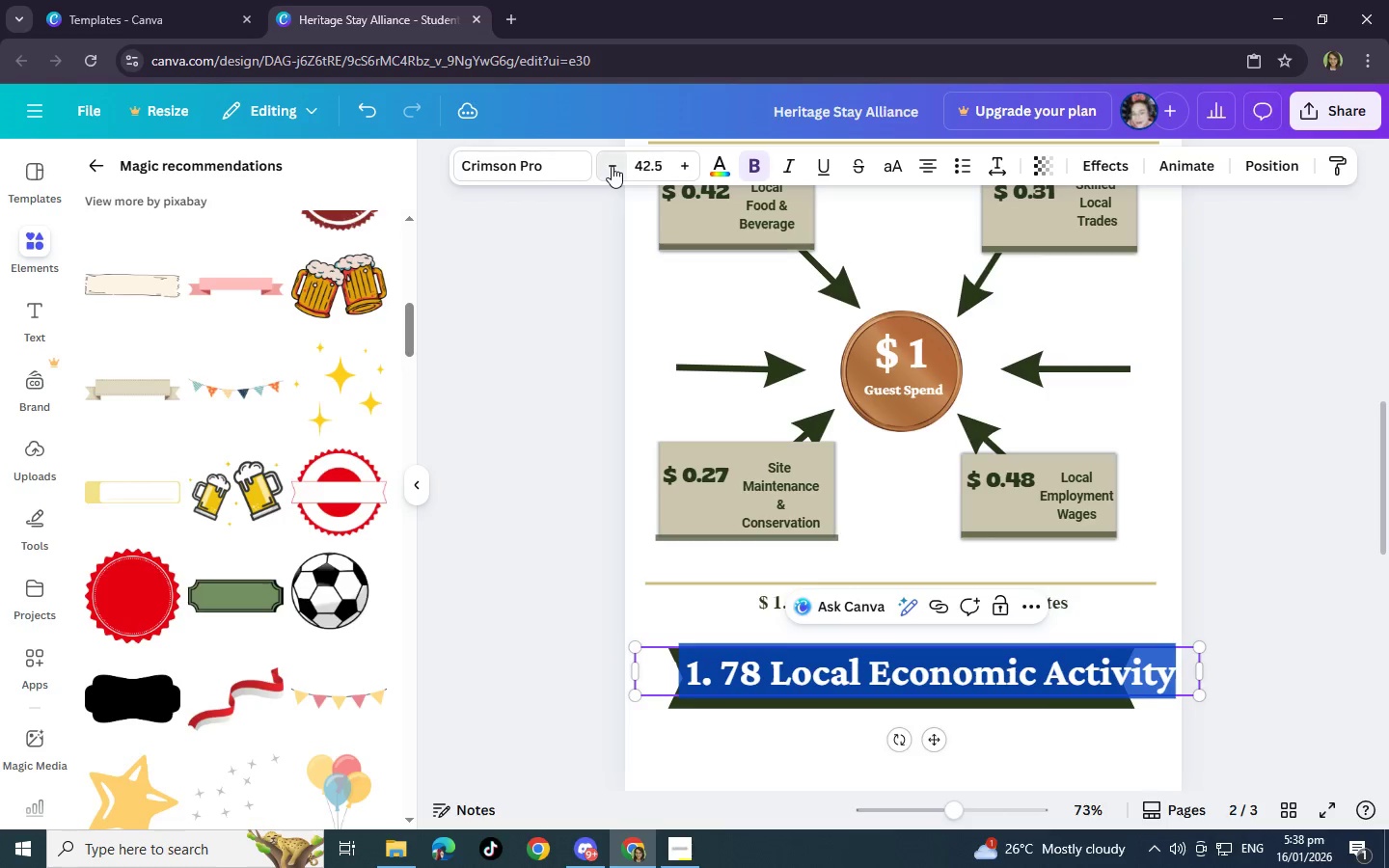 
triple_click([612, 166])
 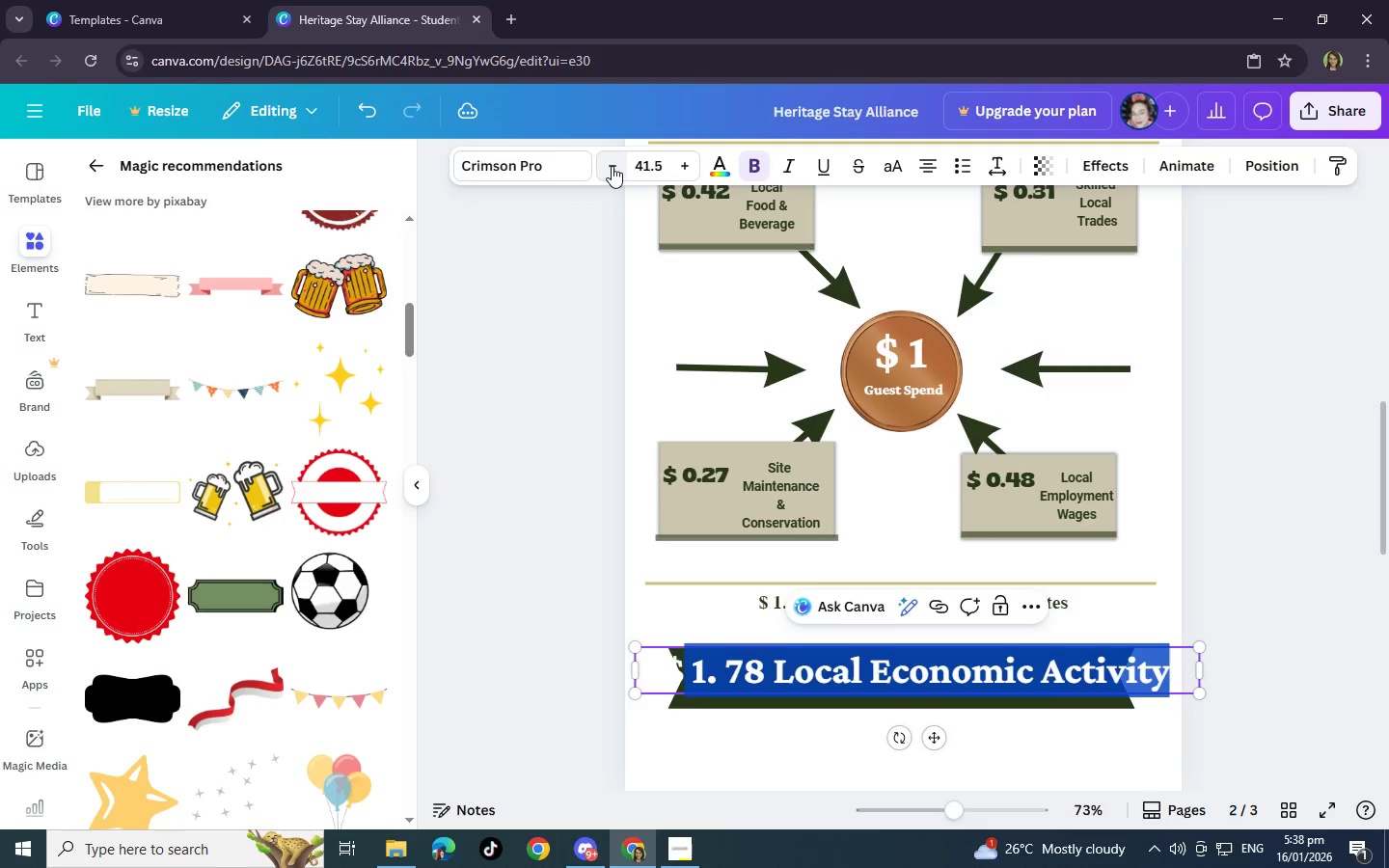 
triple_click([612, 166])
 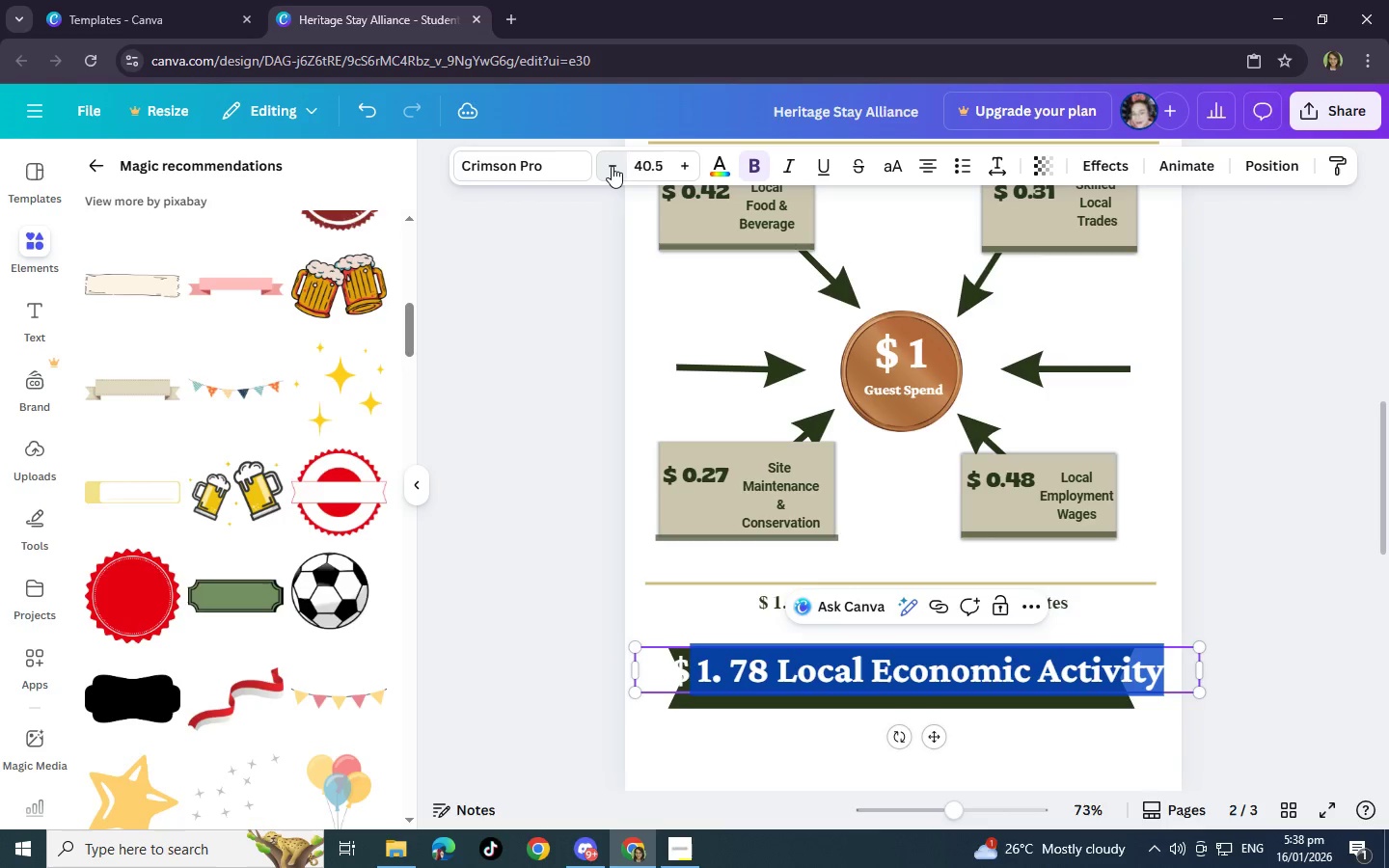 
triple_click([612, 166])
 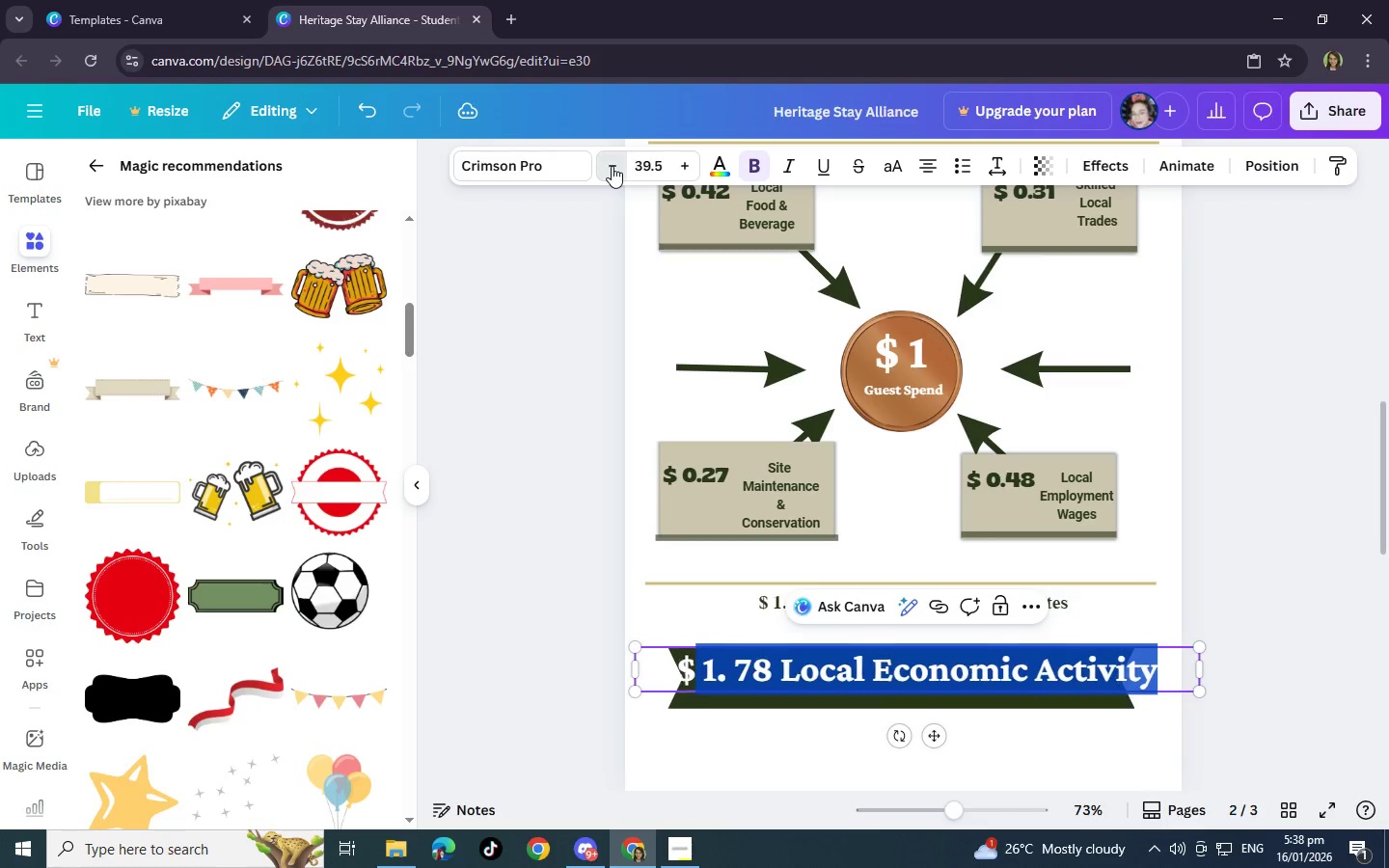 
triple_click([612, 166])
 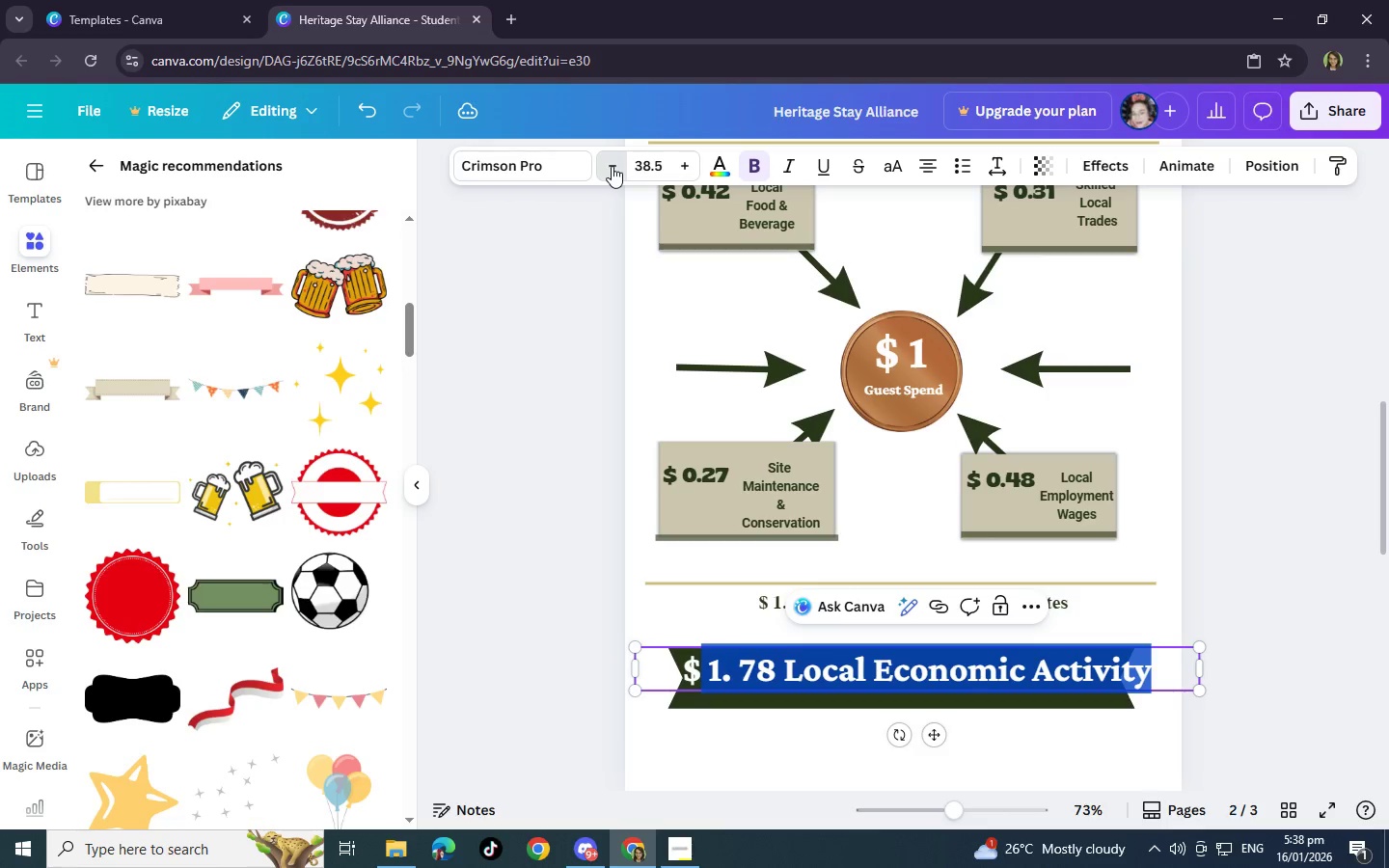 
triple_click([612, 166])
 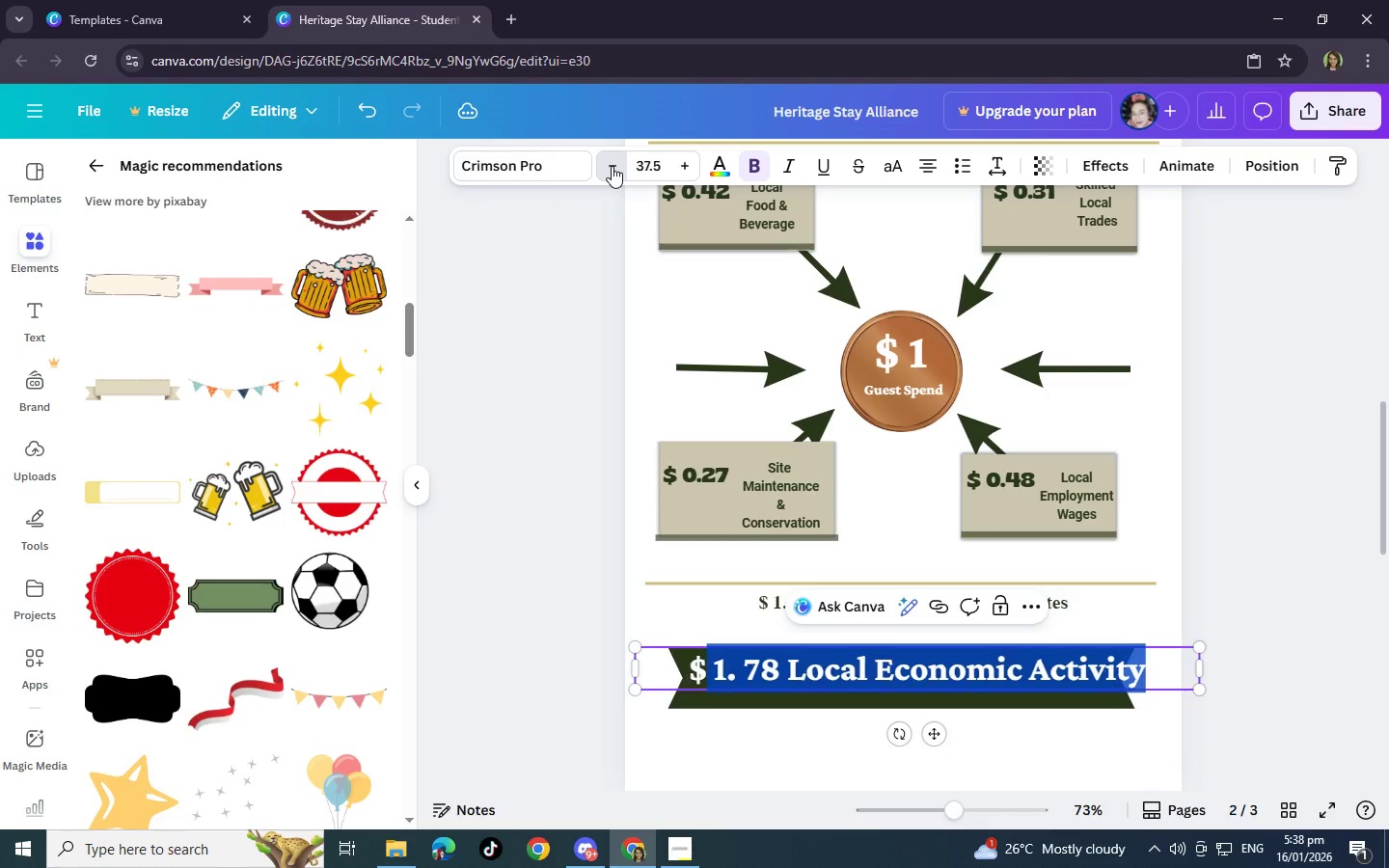 
triple_click([612, 166])
 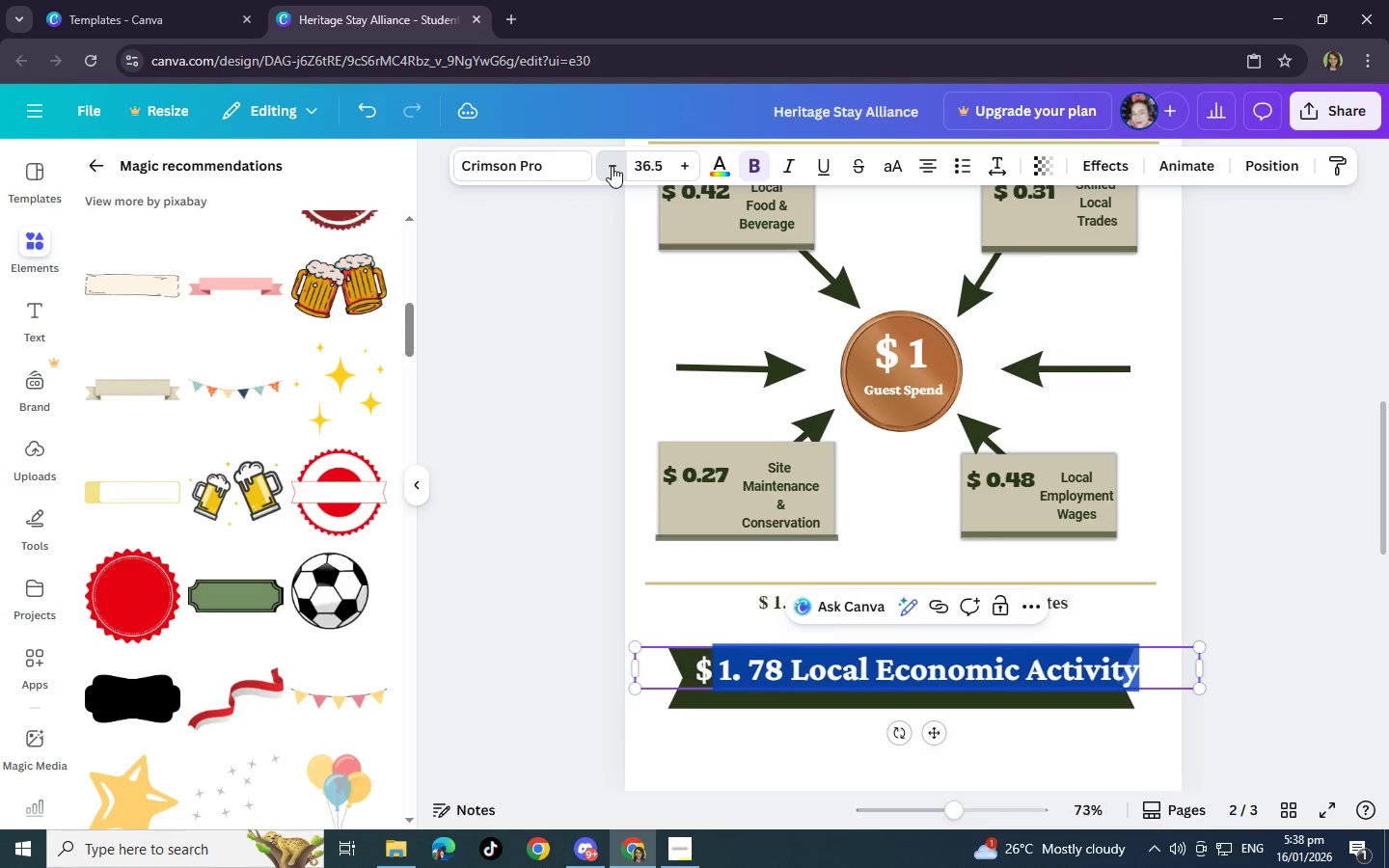 
triple_click([612, 166])
 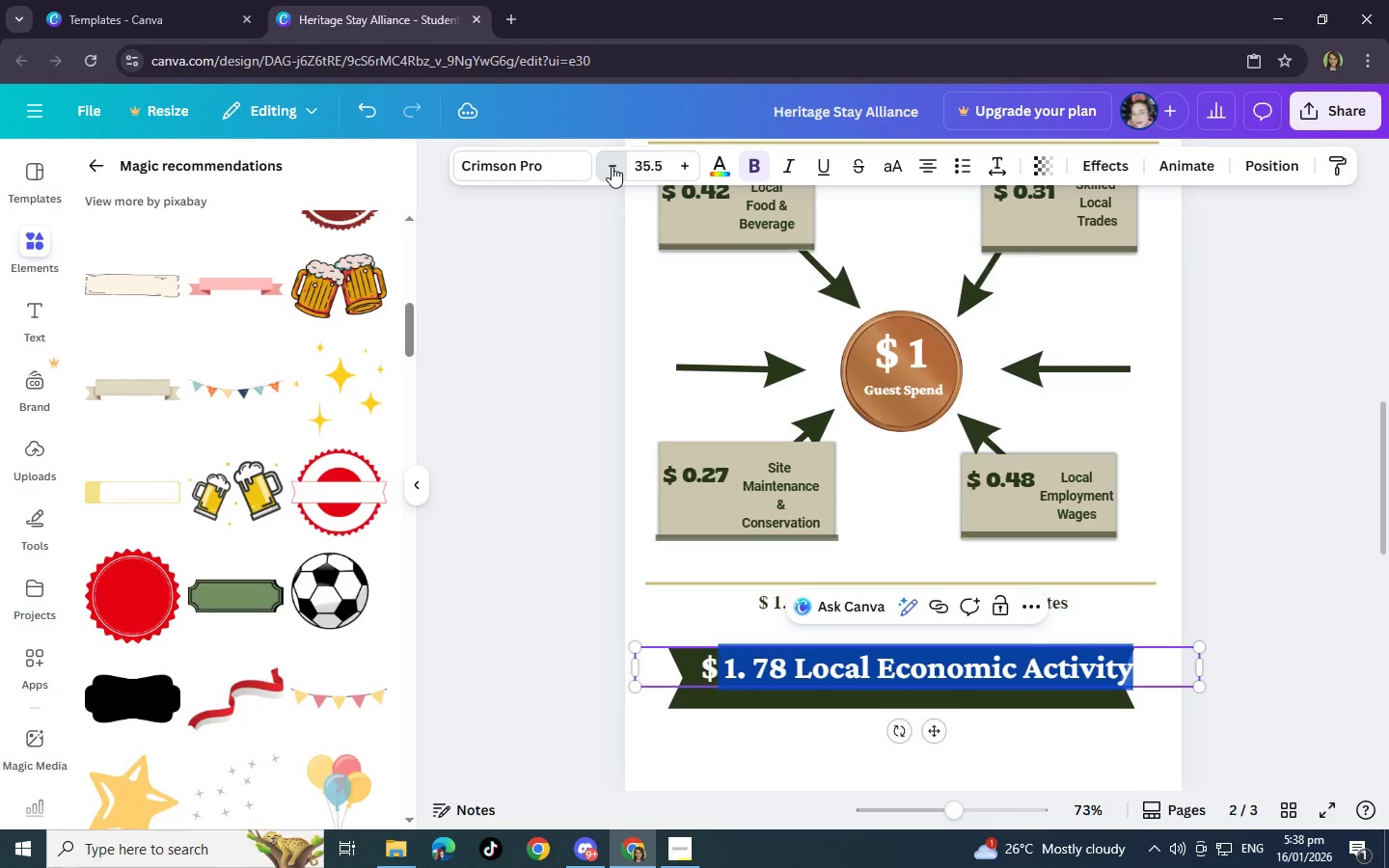 
triple_click([612, 166])
 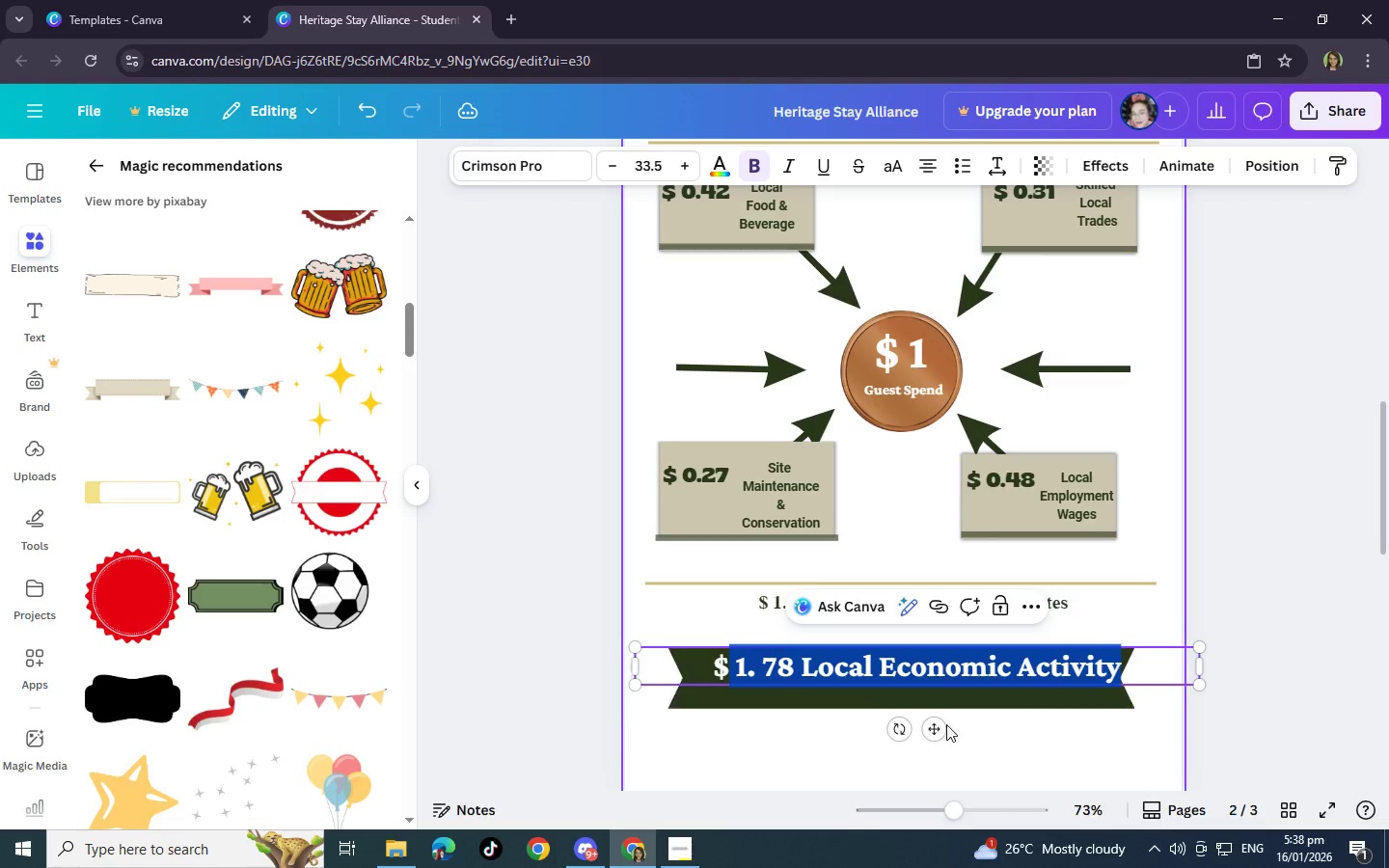 
left_click_drag(start_coordinate=[936, 728], to_coordinate=[924, 738])
 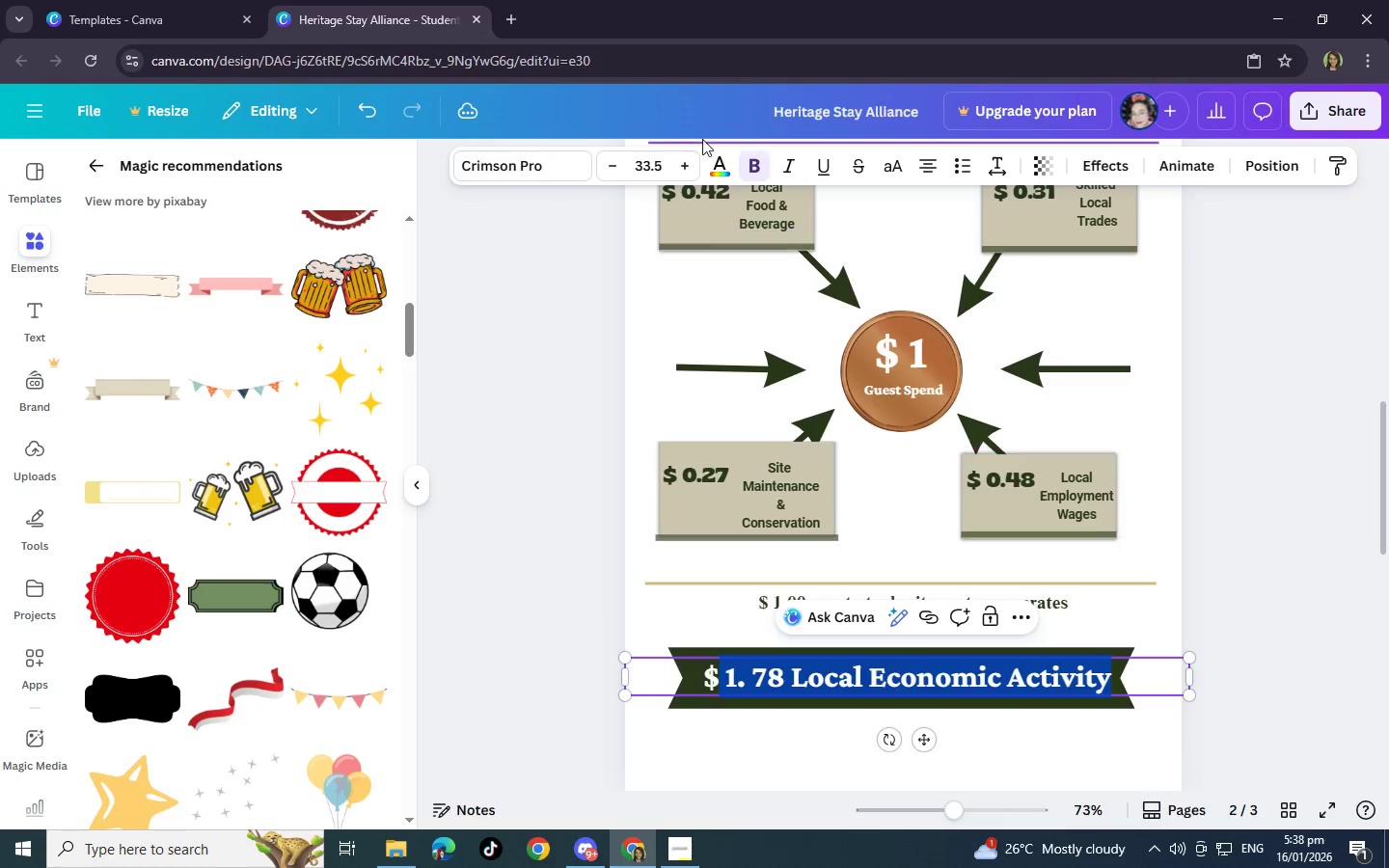 
left_click([565, 167])
 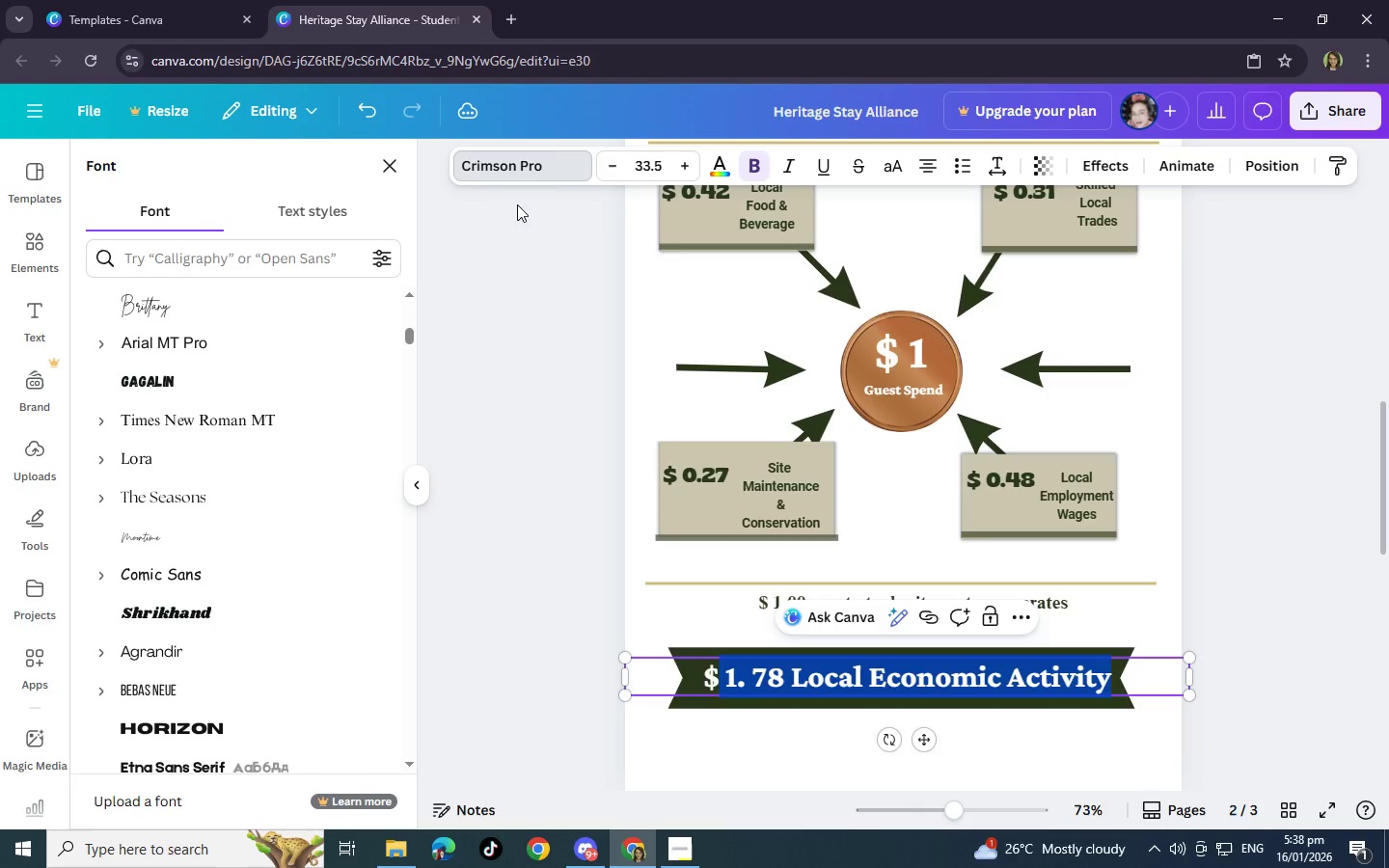 
left_click([232, 415])
 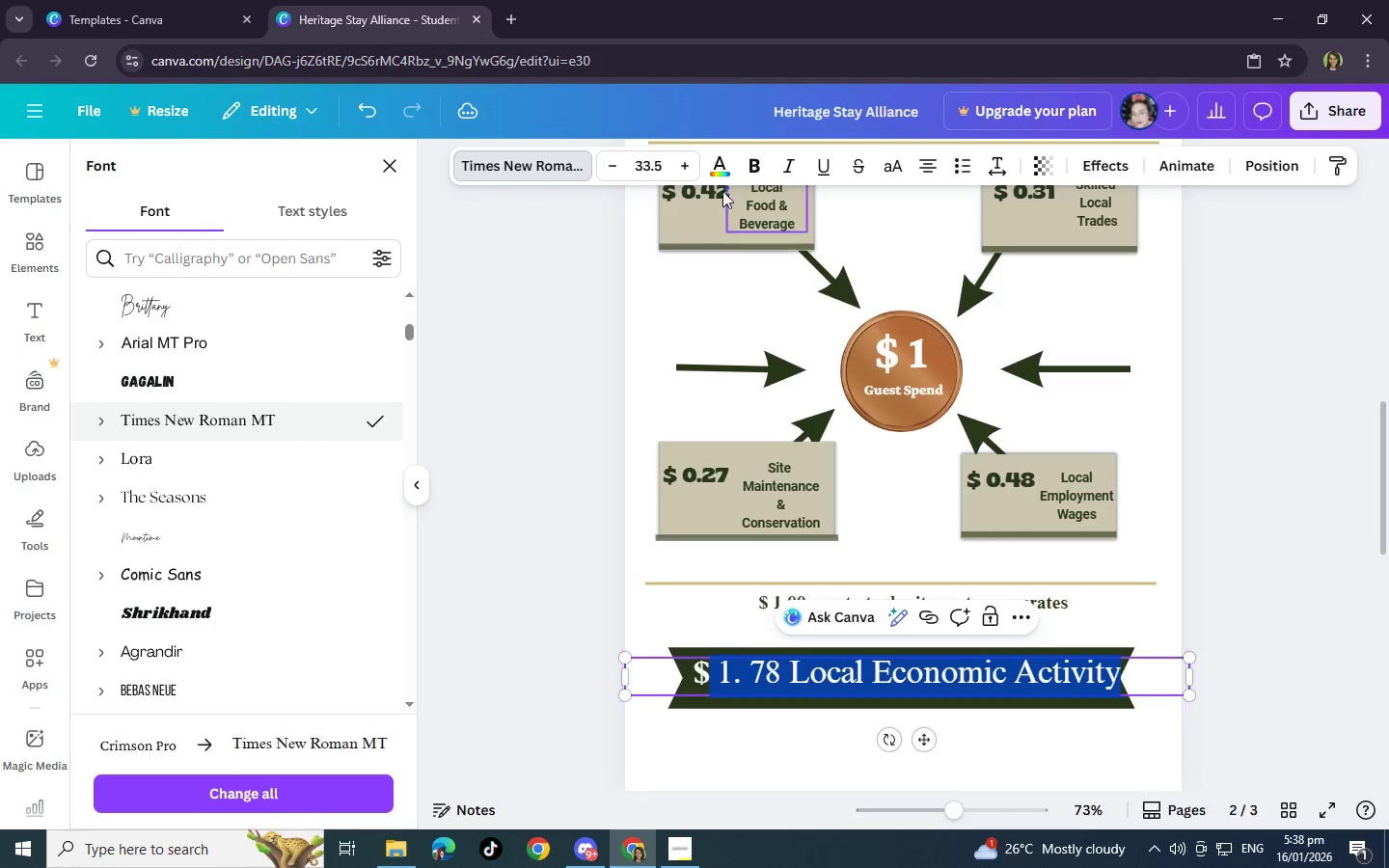 
left_click([753, 160])
 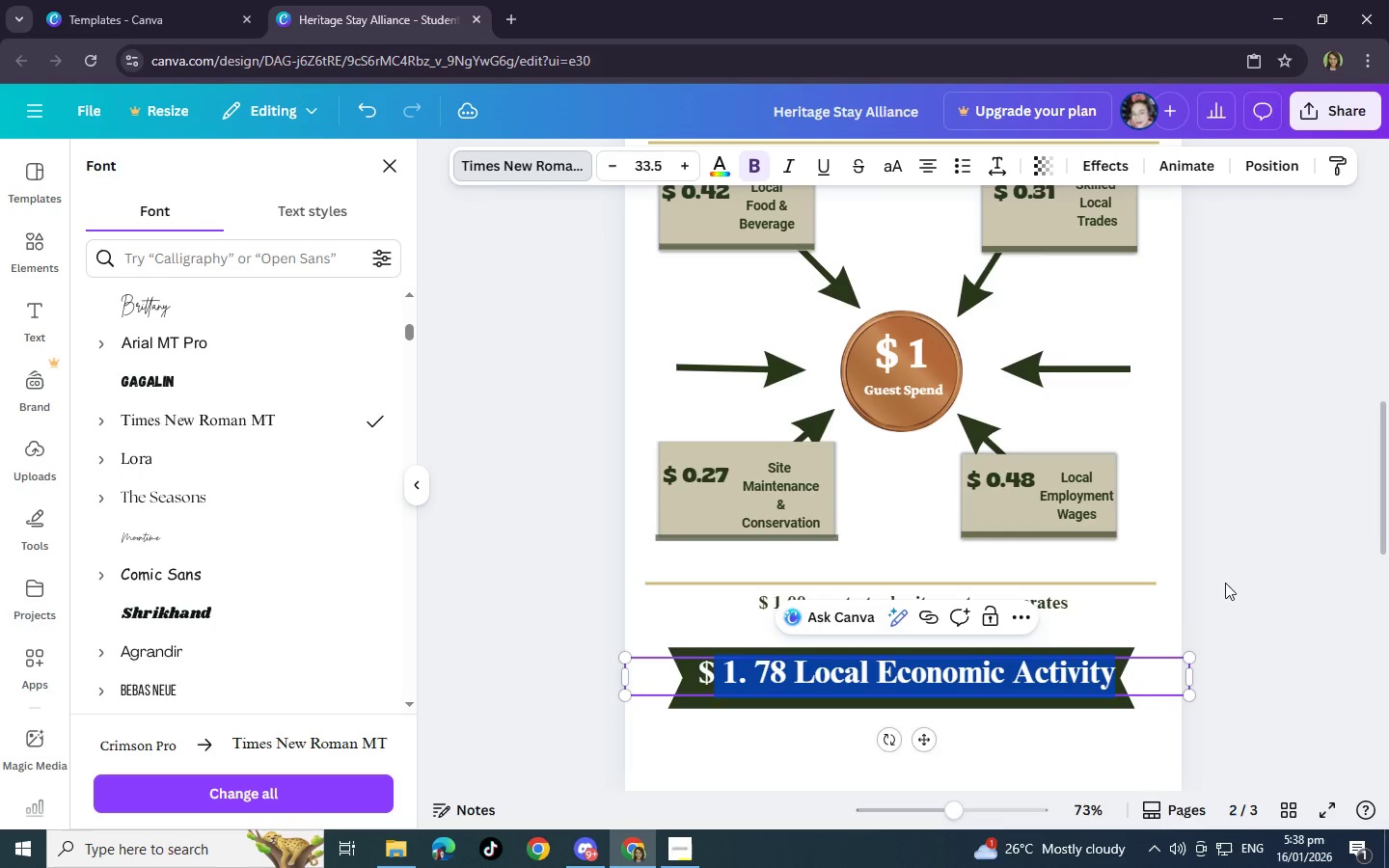 
left_click([1172, 583])
 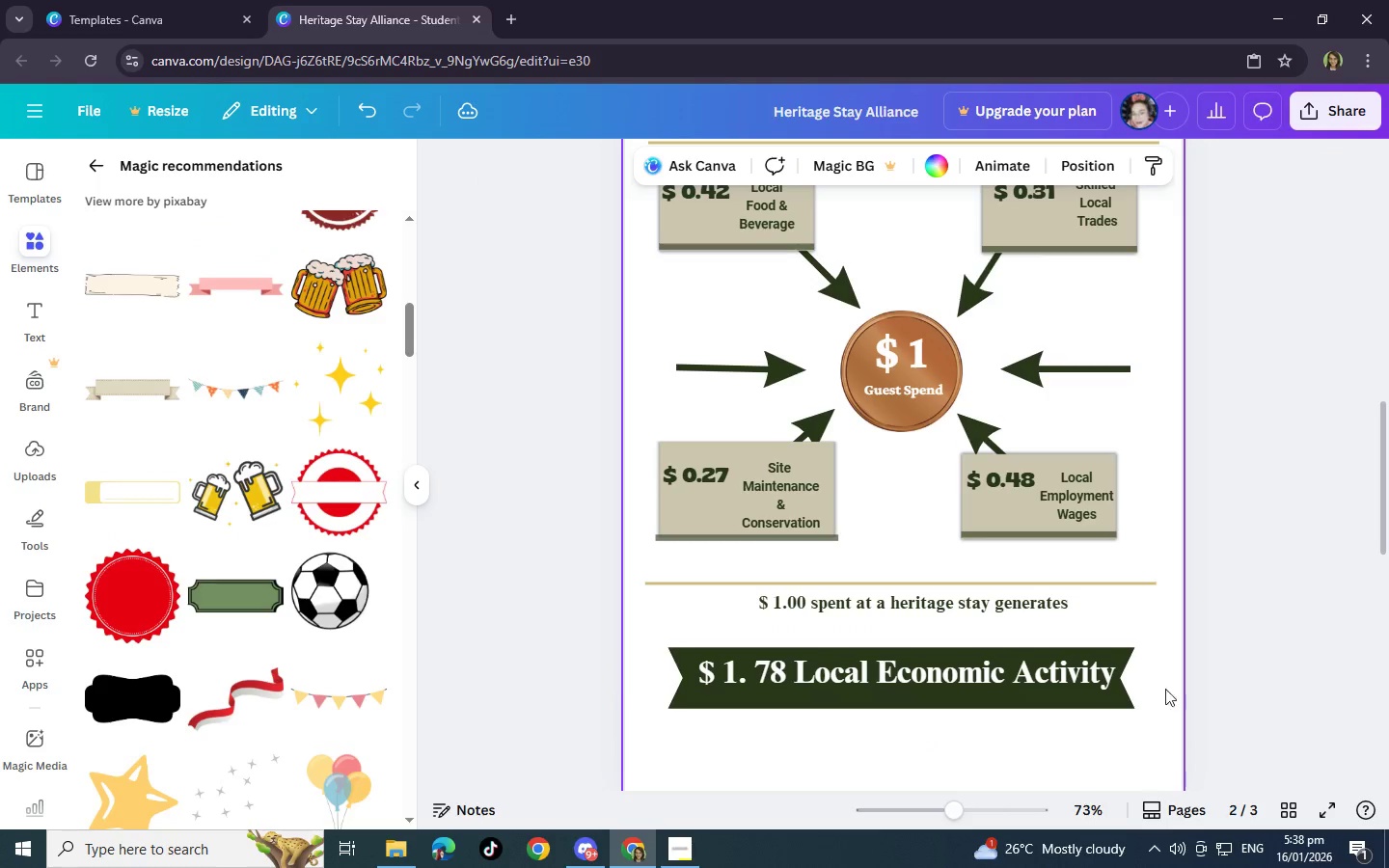 
left_click_drag(start_coordinate=[1067, 683], to_coordinate=[1058, 686])
 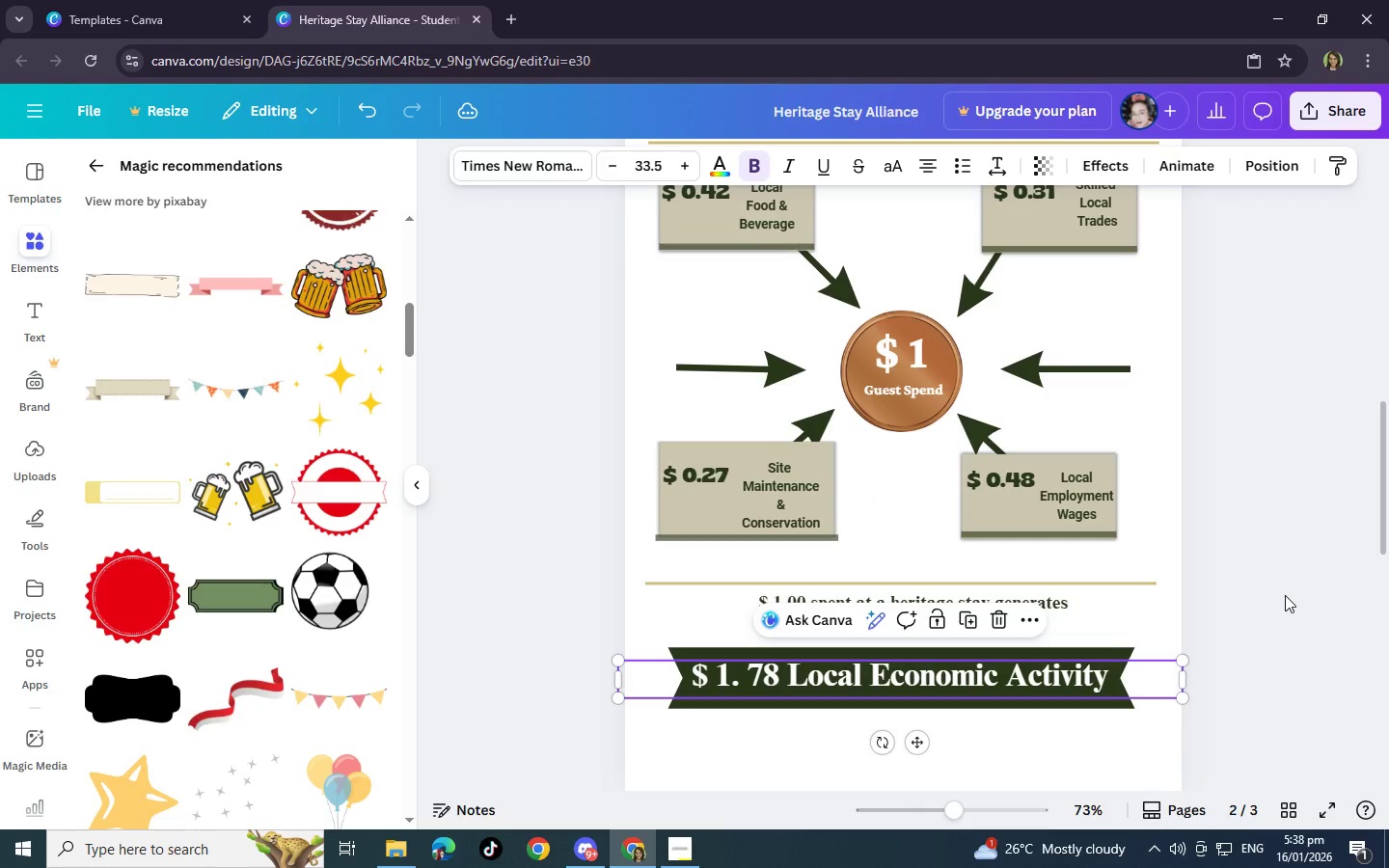 
left_click([1287, 595])
 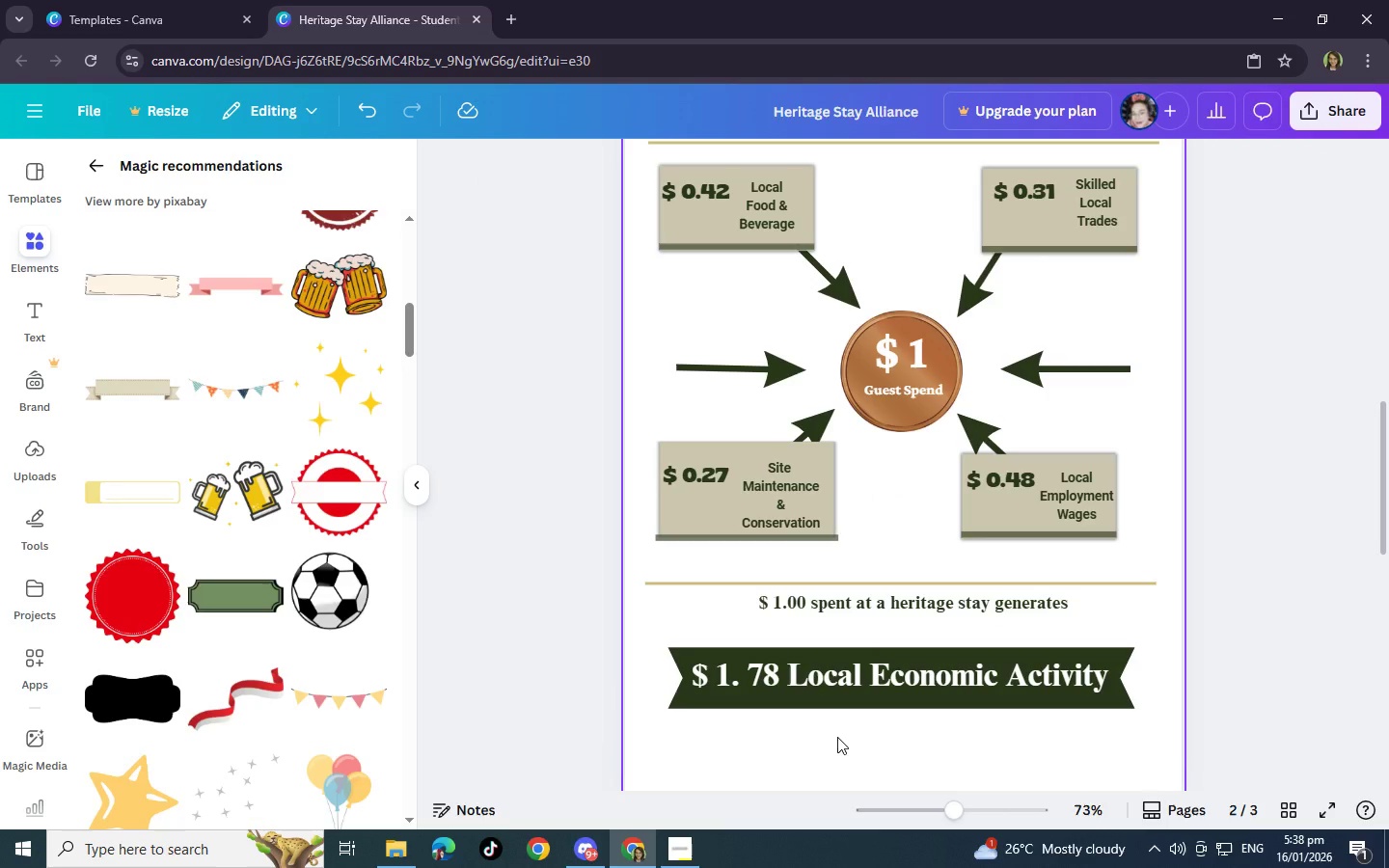 
wait(13.75)
 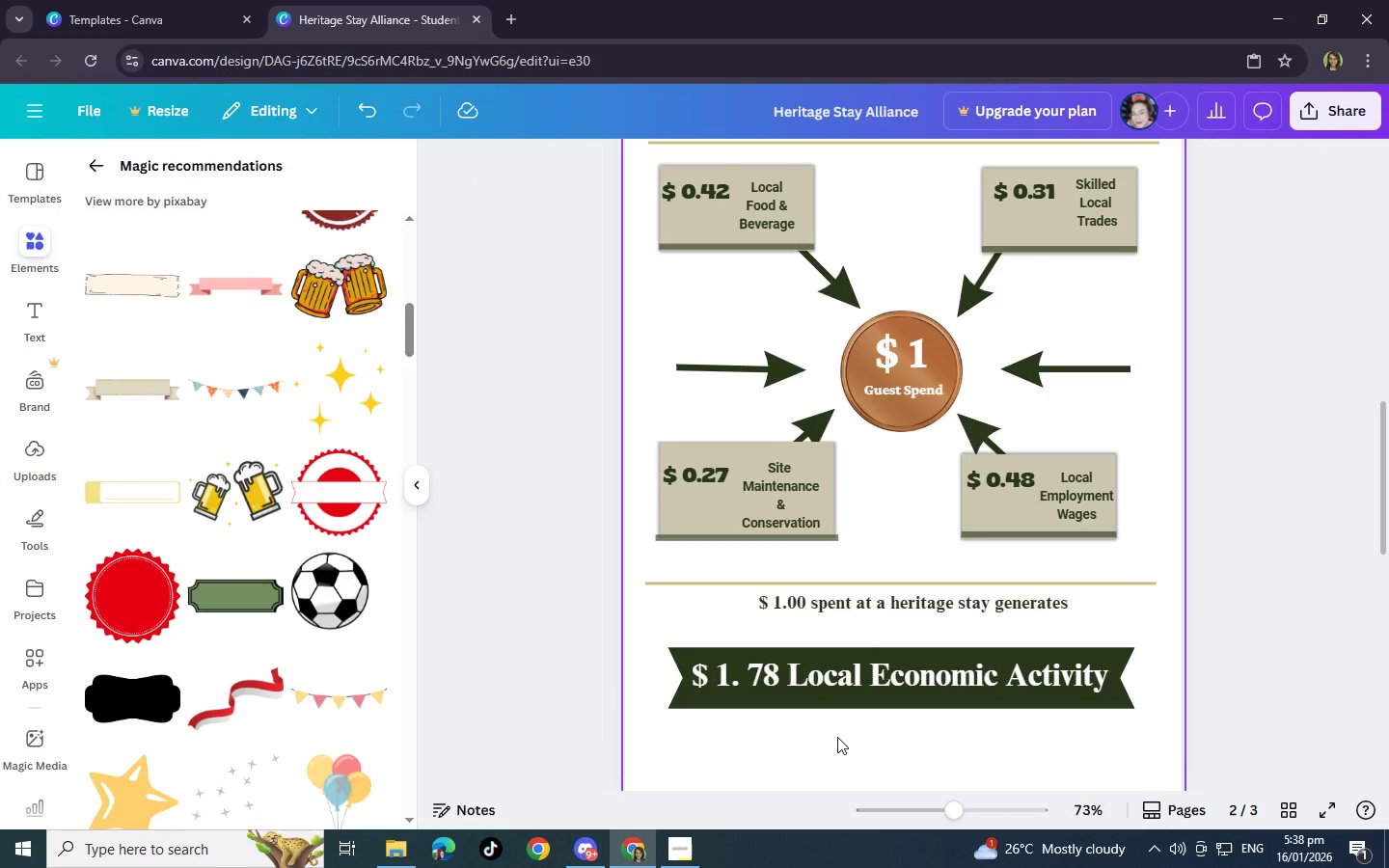 
scroll: coordinate [885, 724], scroll_direction: down, amount: 1.0
 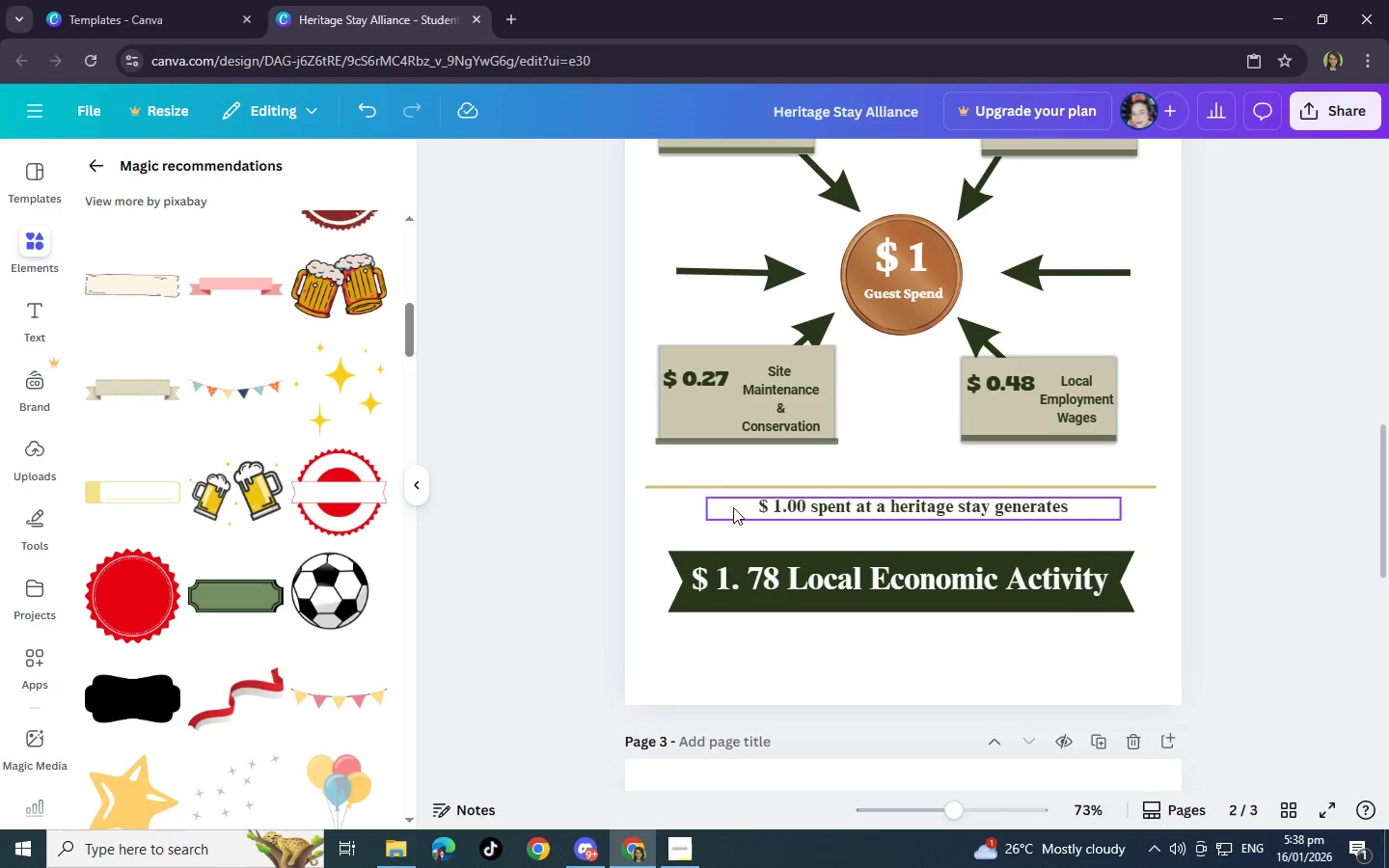 
left_click([689, 490])
 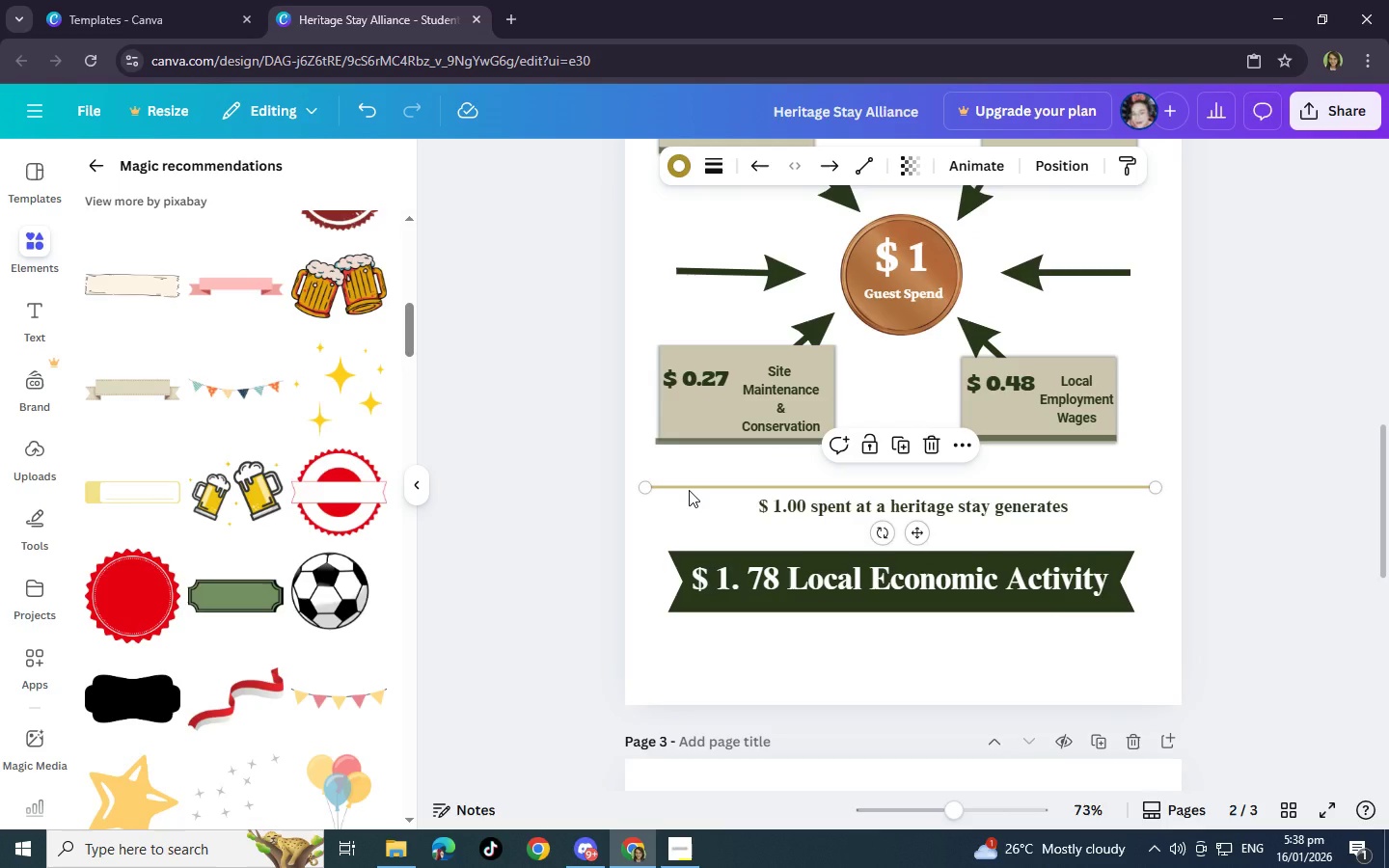 
hold_key(key=ControlLeft, duration=1.5)
 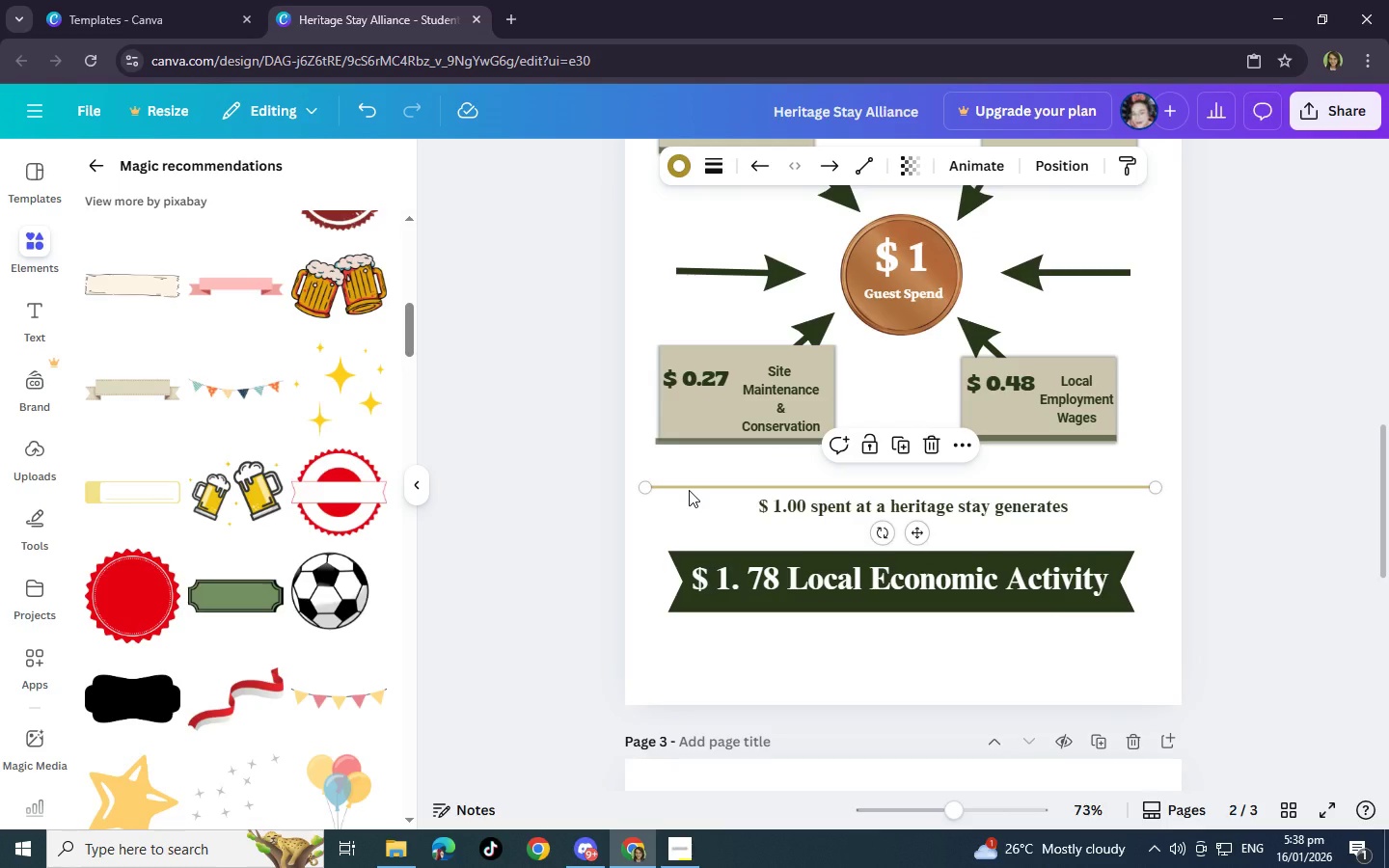 
hold_key(key=ControlLeft, duration=1.51)
 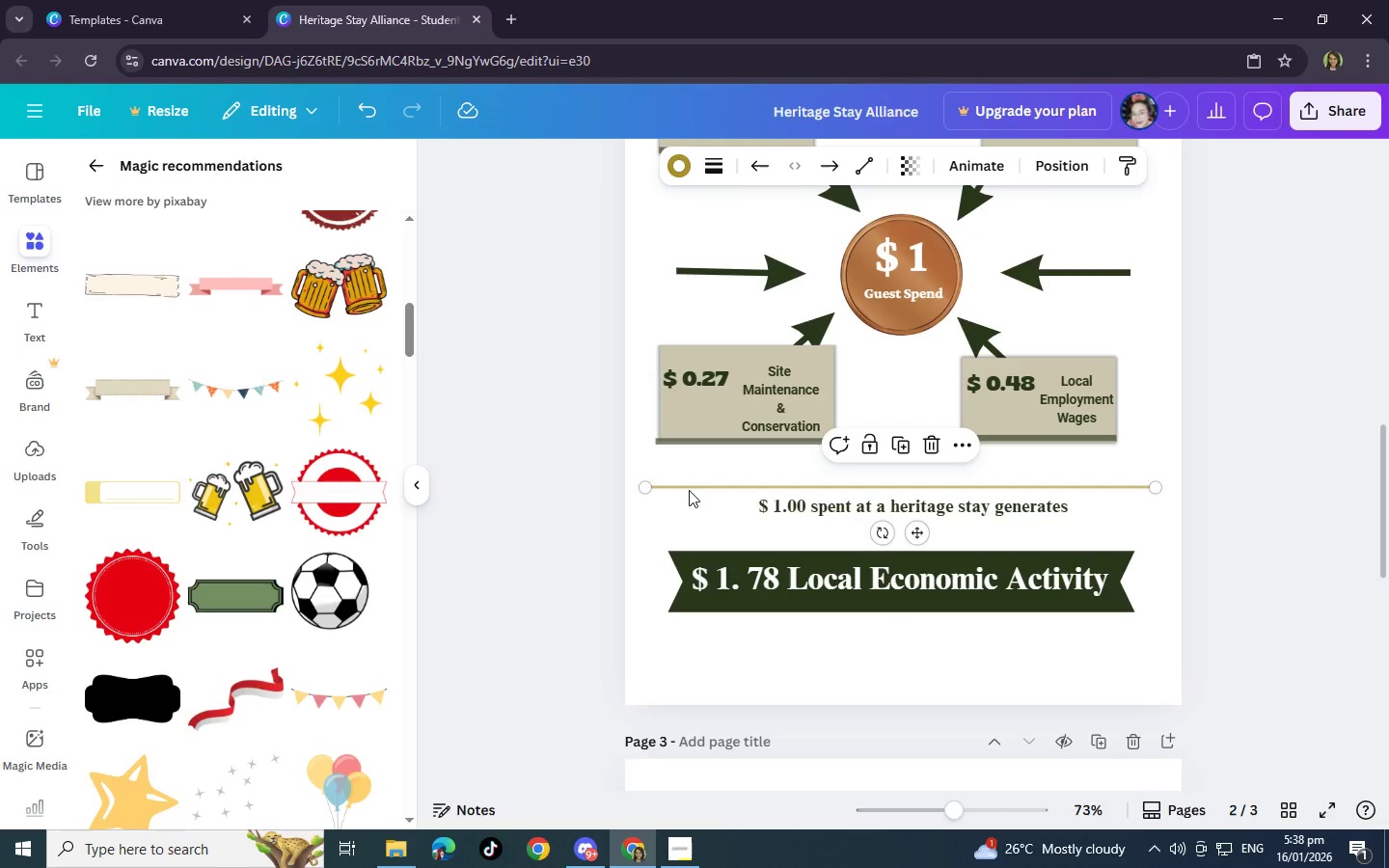 
key(Control+ControlLeft)
 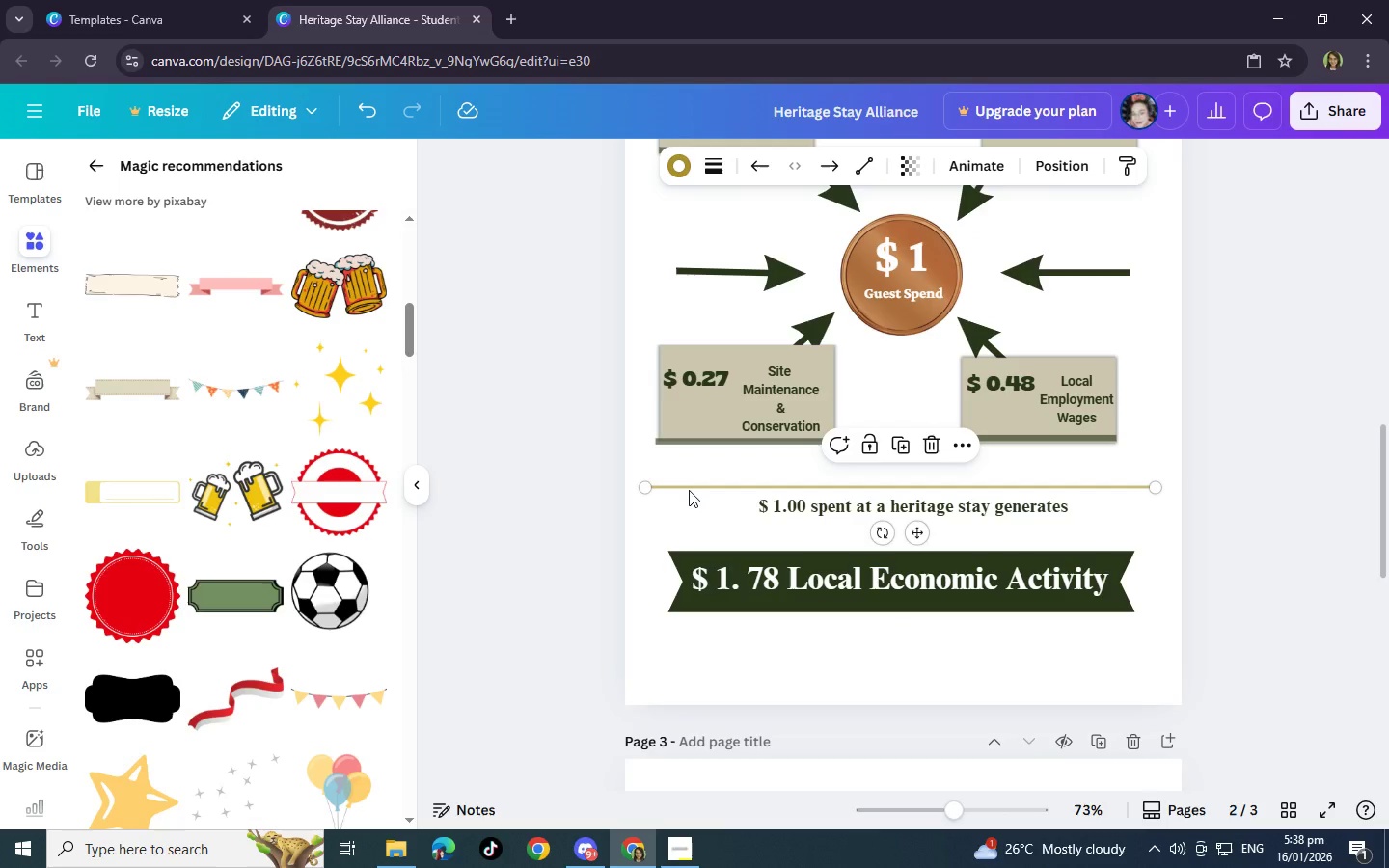 
key(Control+C)
 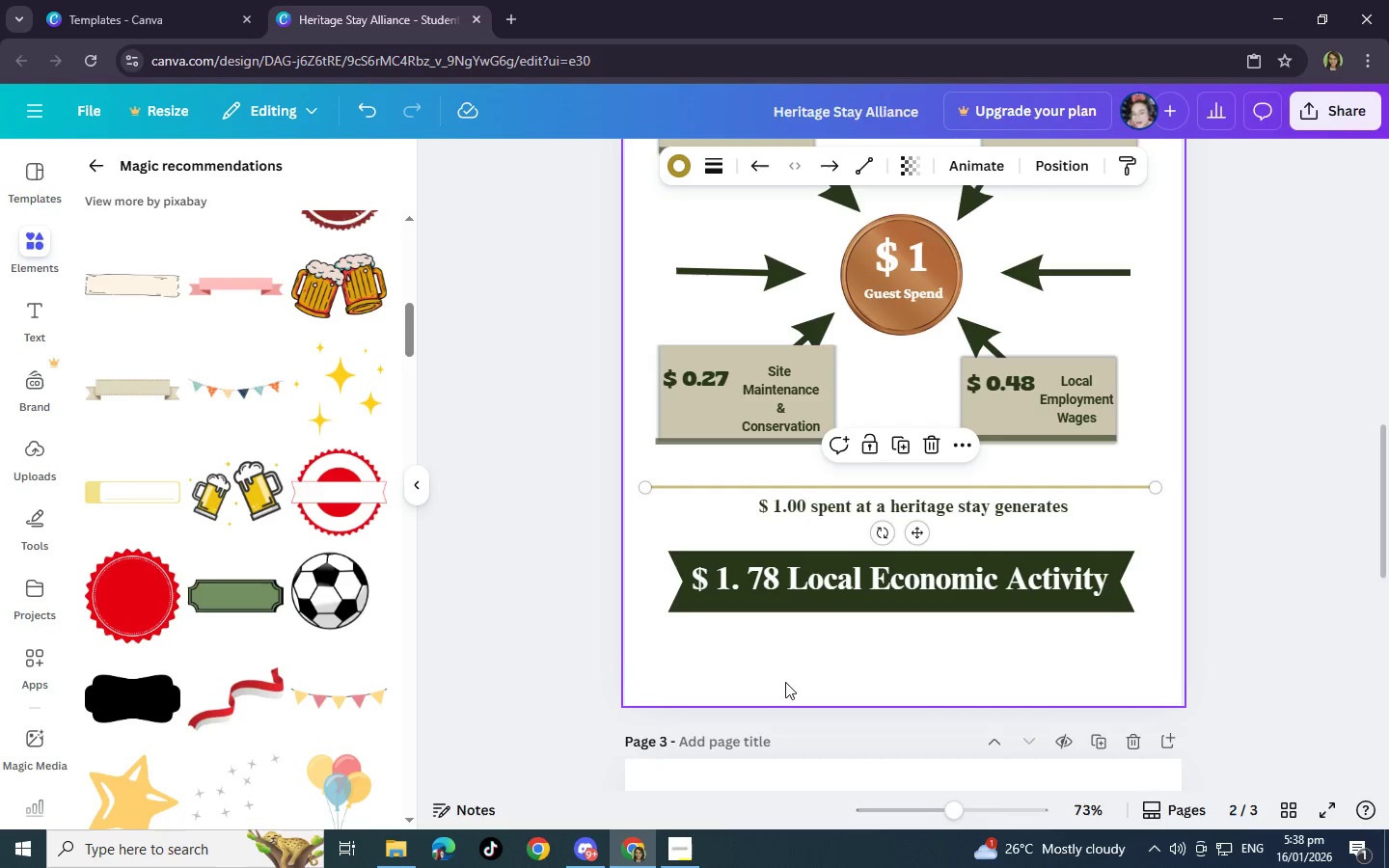 
left_click([783, 671])
 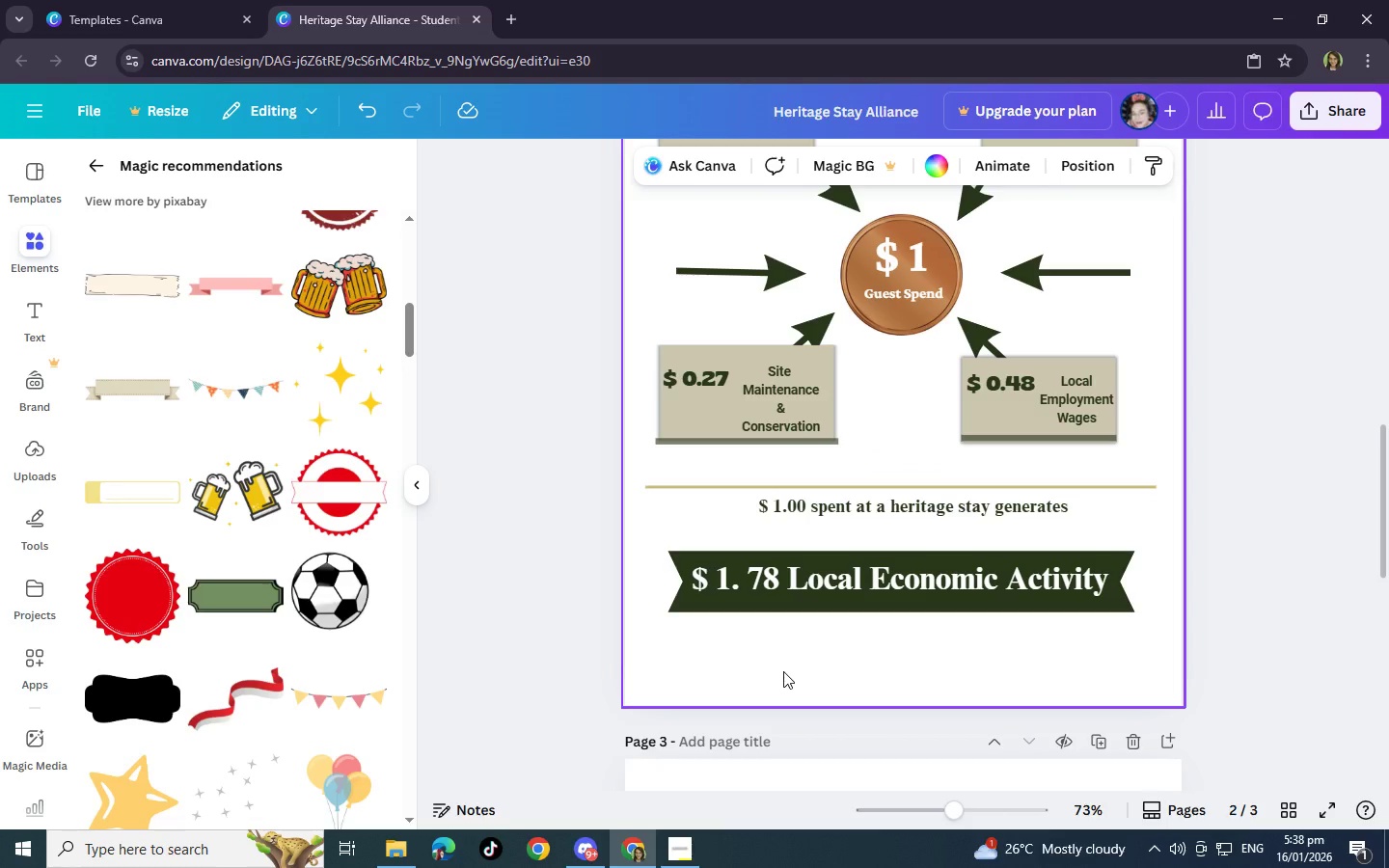 
key(Control+V)
 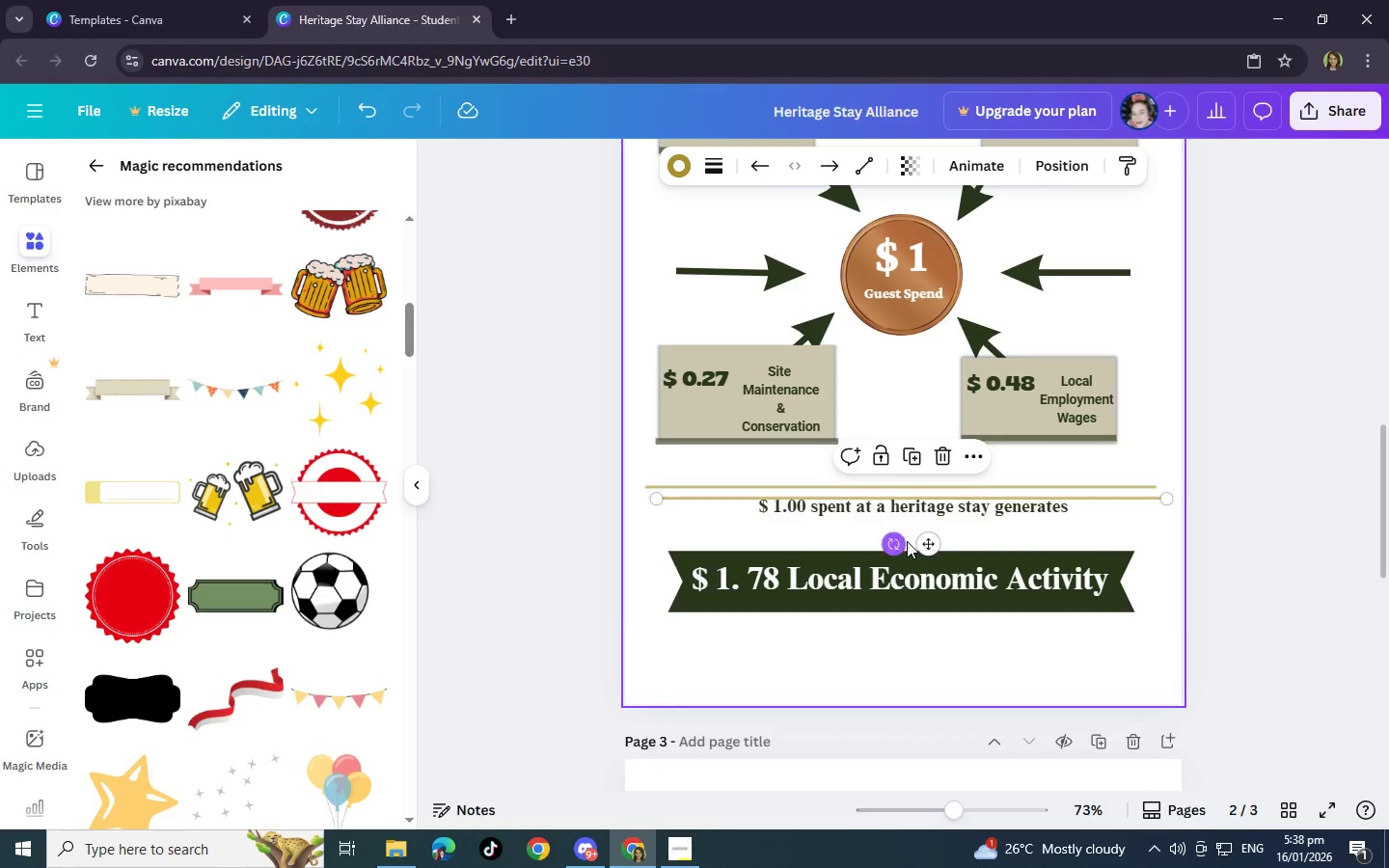 
left_click_drag(start_coordinate=[928, 544], to_coordinate=[926, 697])
 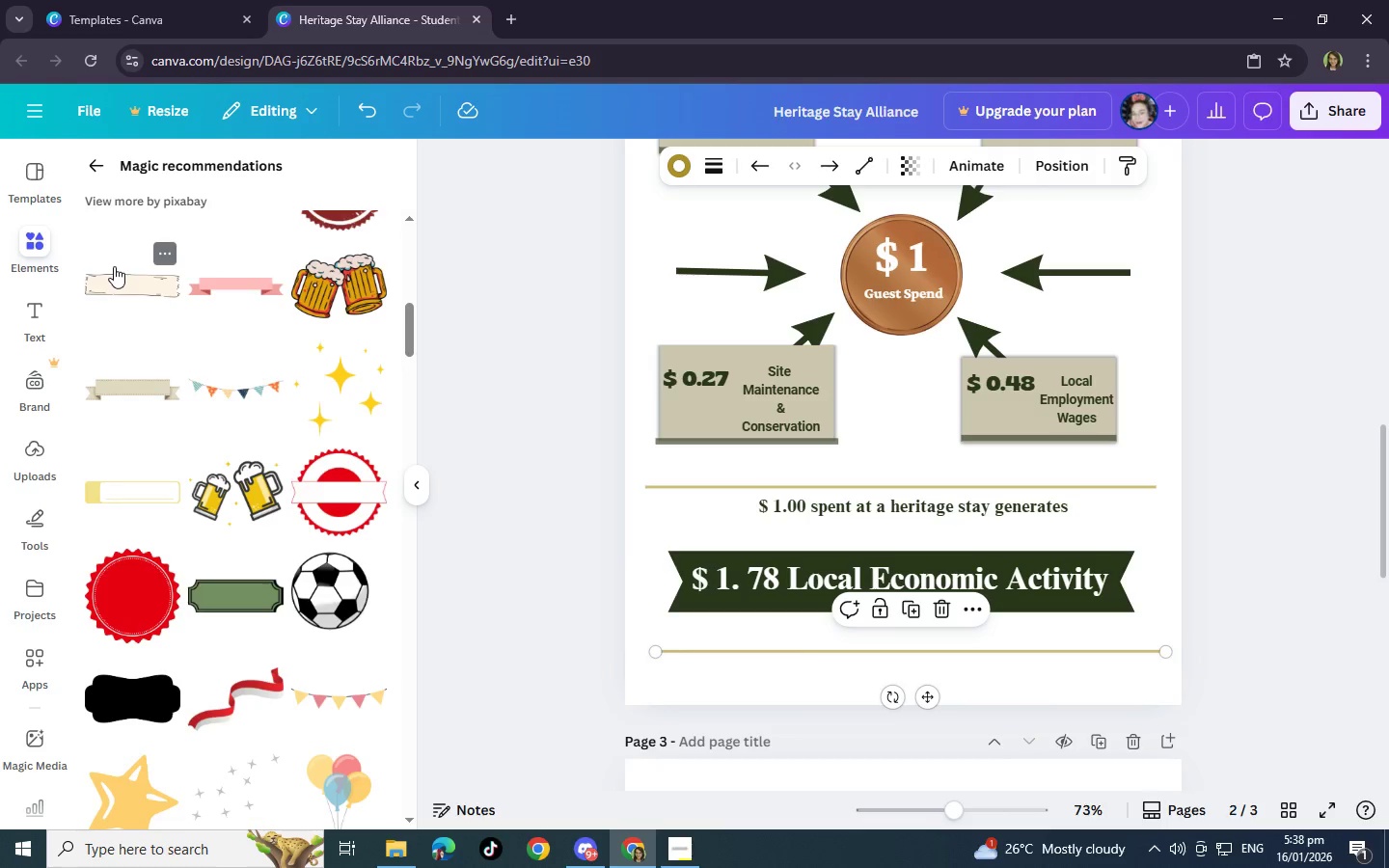 
wait(6.44)
 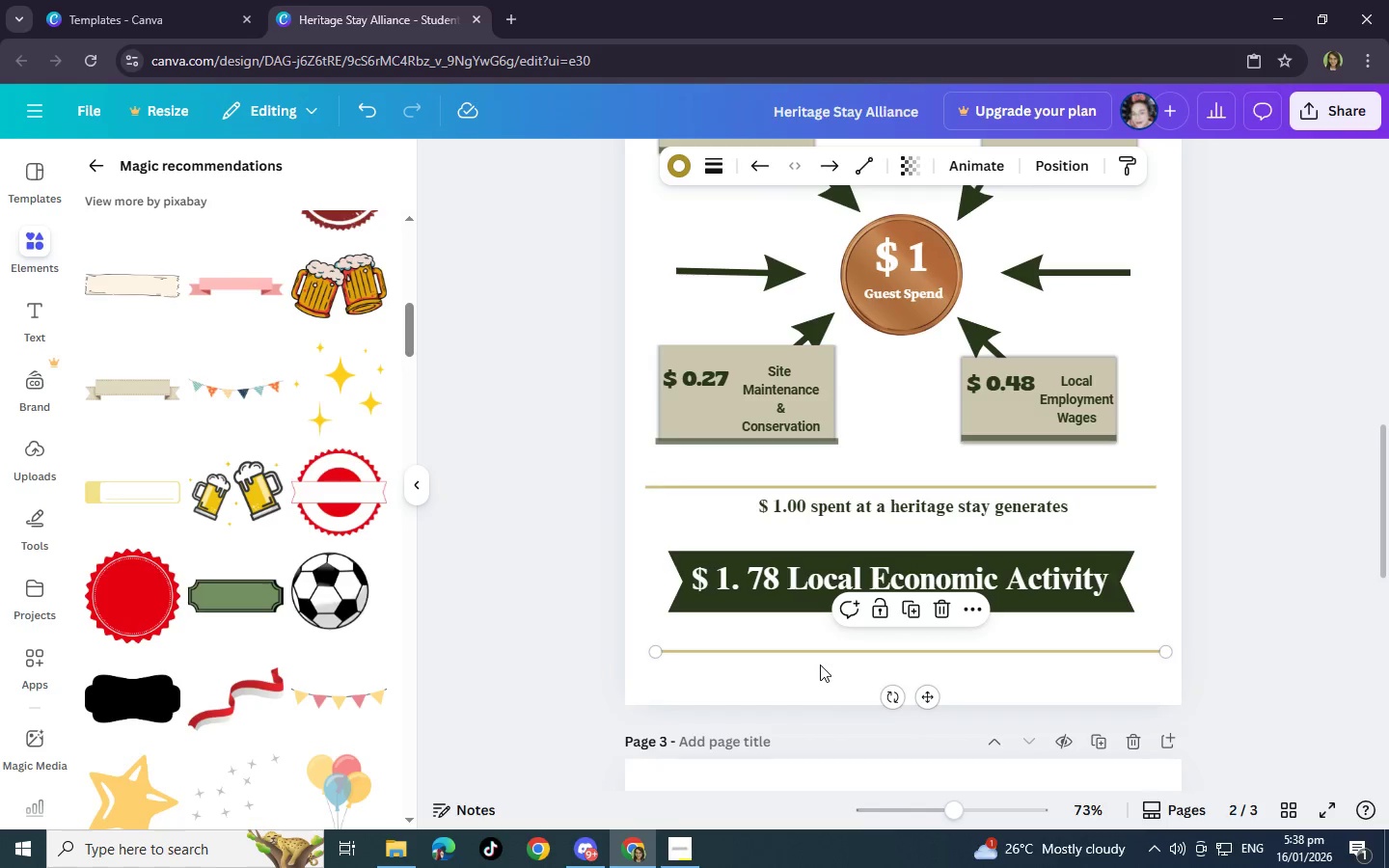 
scroll: coordinate [777, 444], scroll_direction: up, amount: 6.0
 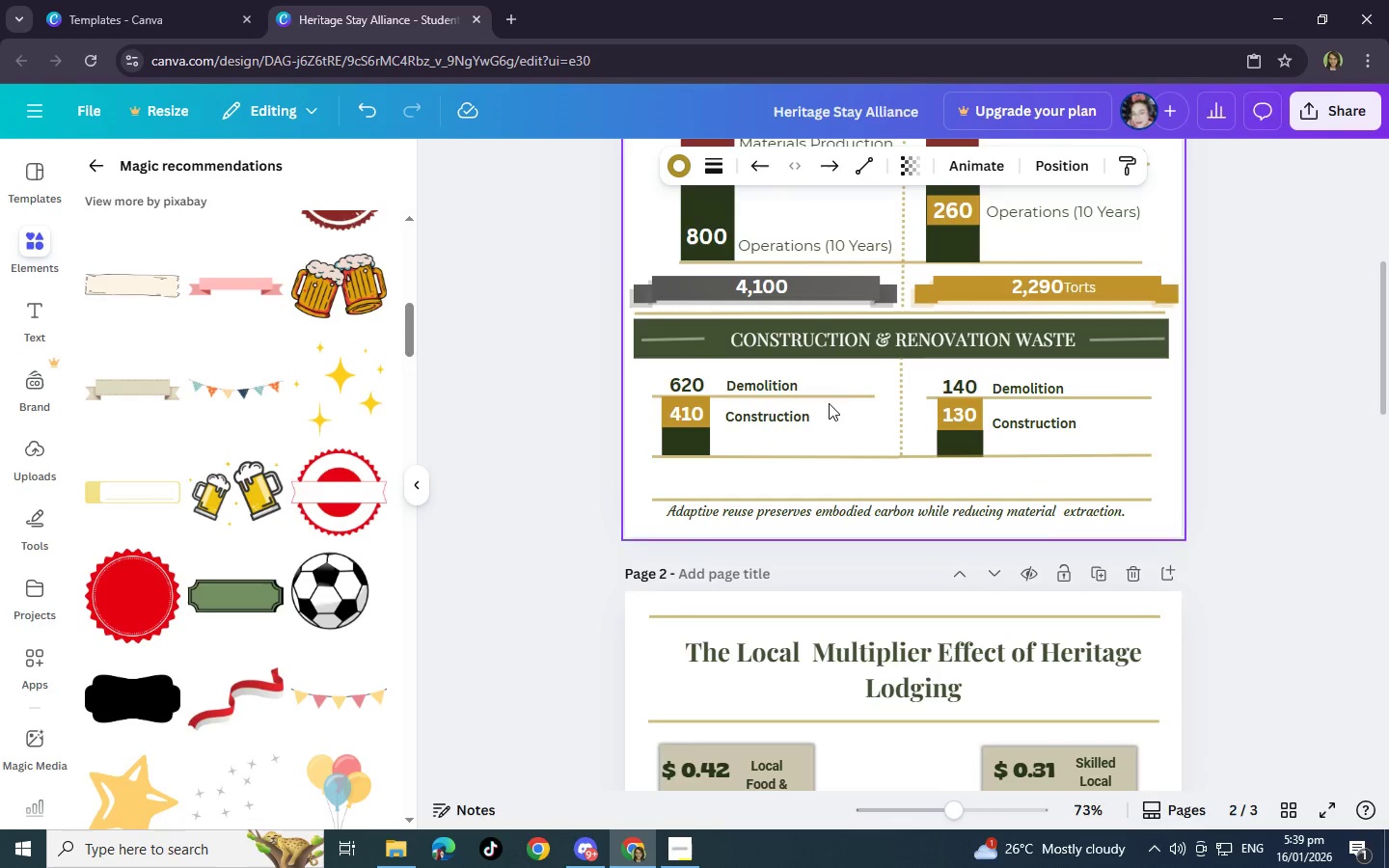 
left_click([830, 396])
 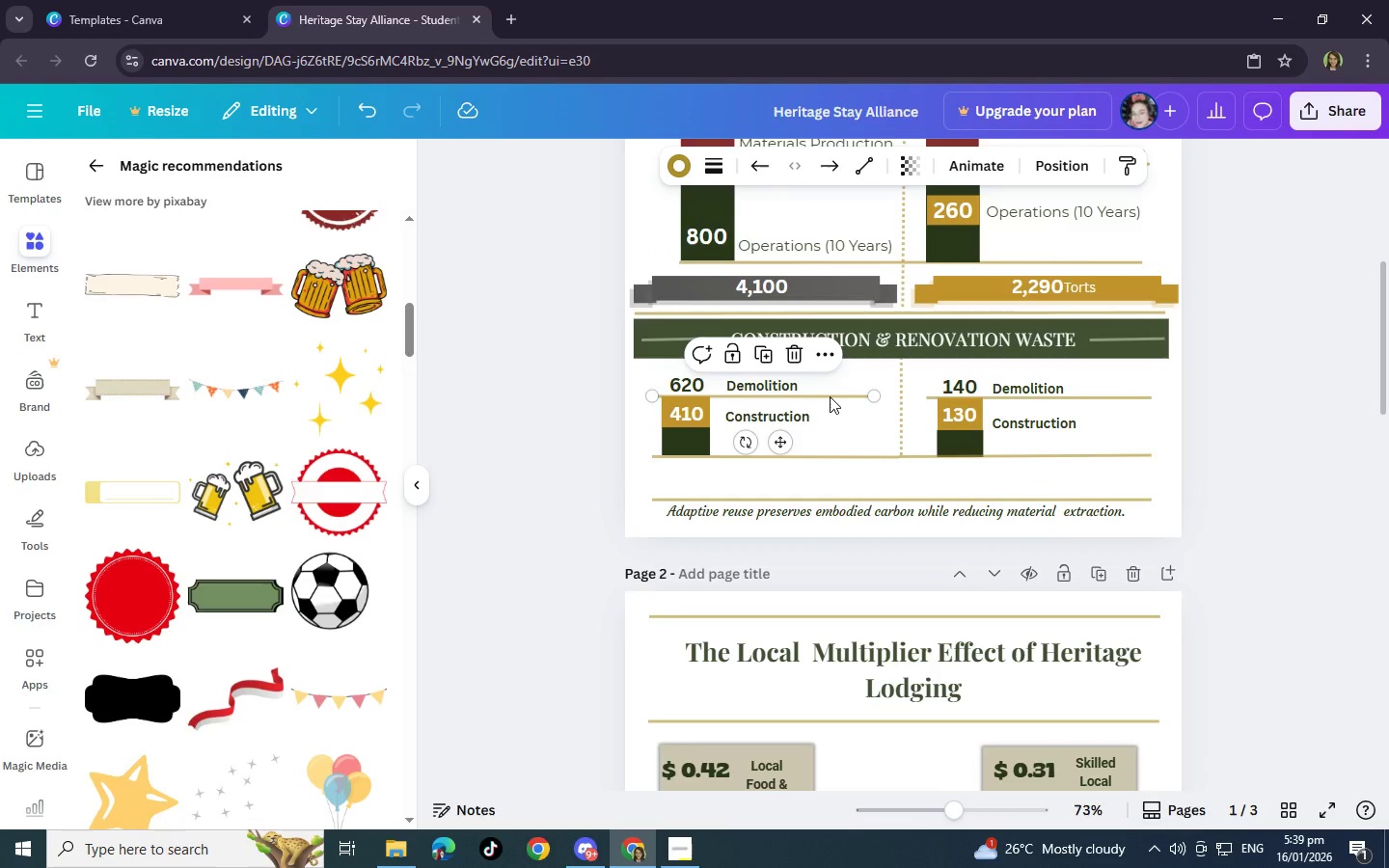 
key(Control+C)
 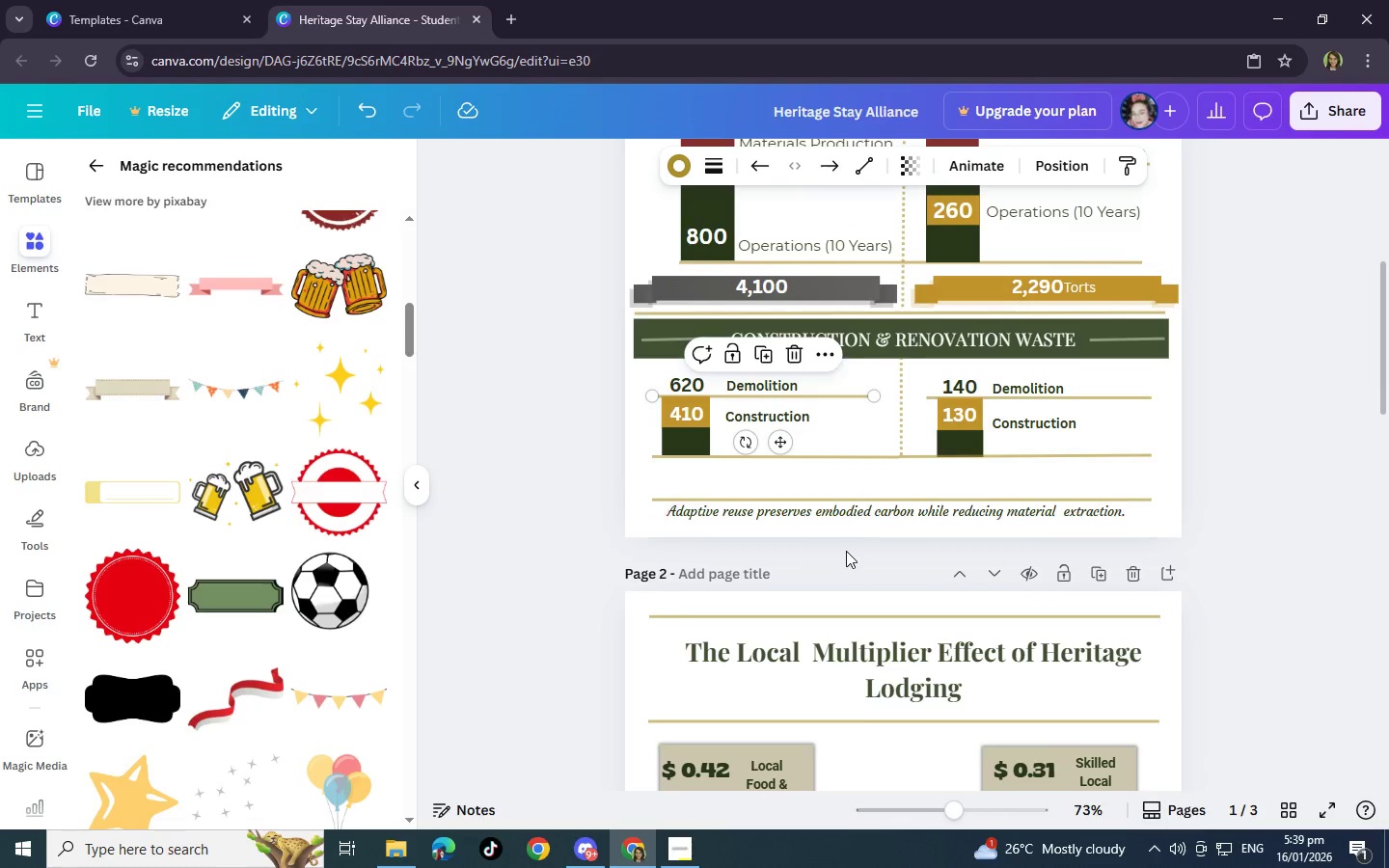 
scroll: coordinate [846, 551], scroll_direction: down, amount: 9.0
 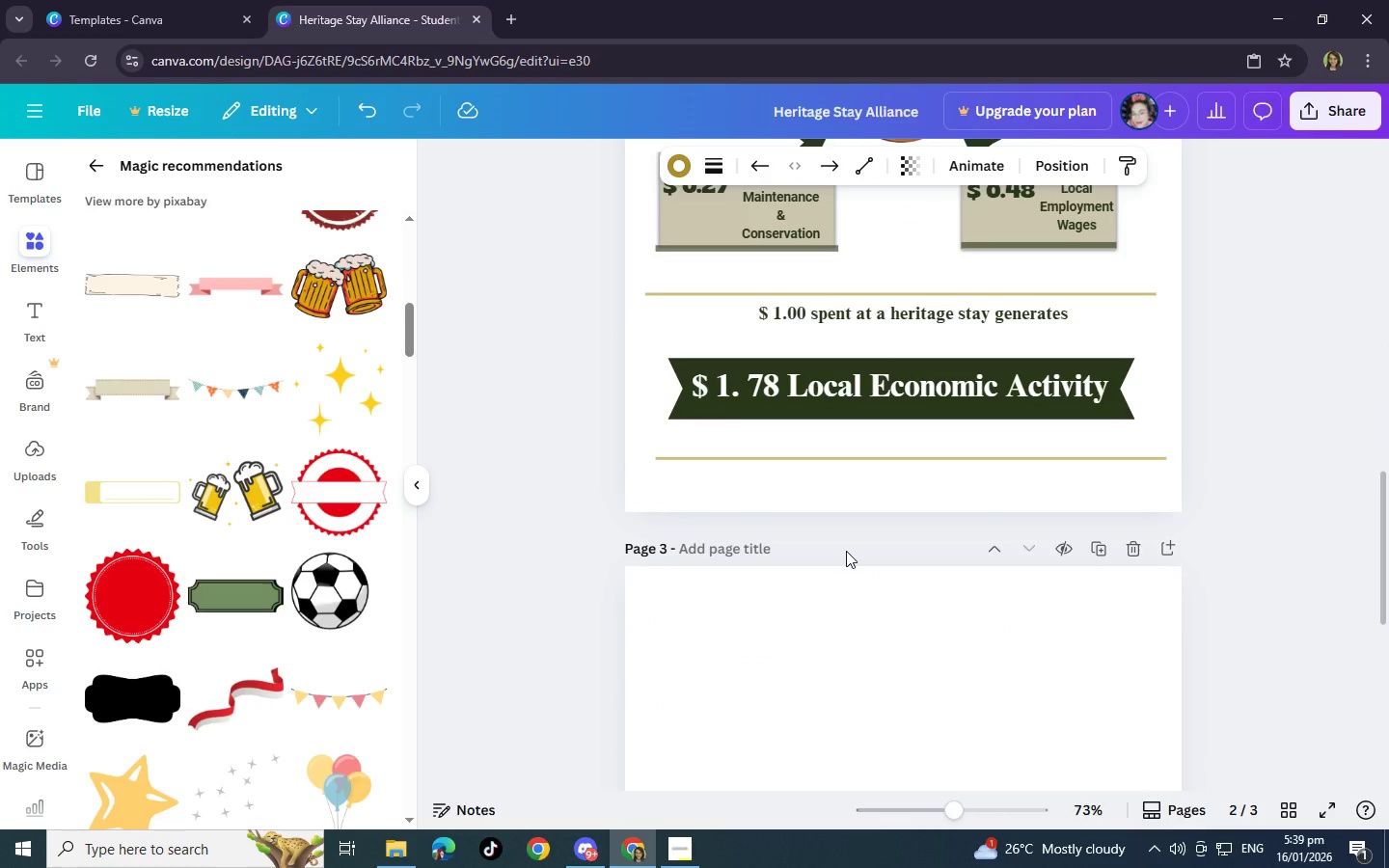 
scroll: coordinate [846, 551], scroll_direction: up, amount: 1.0
 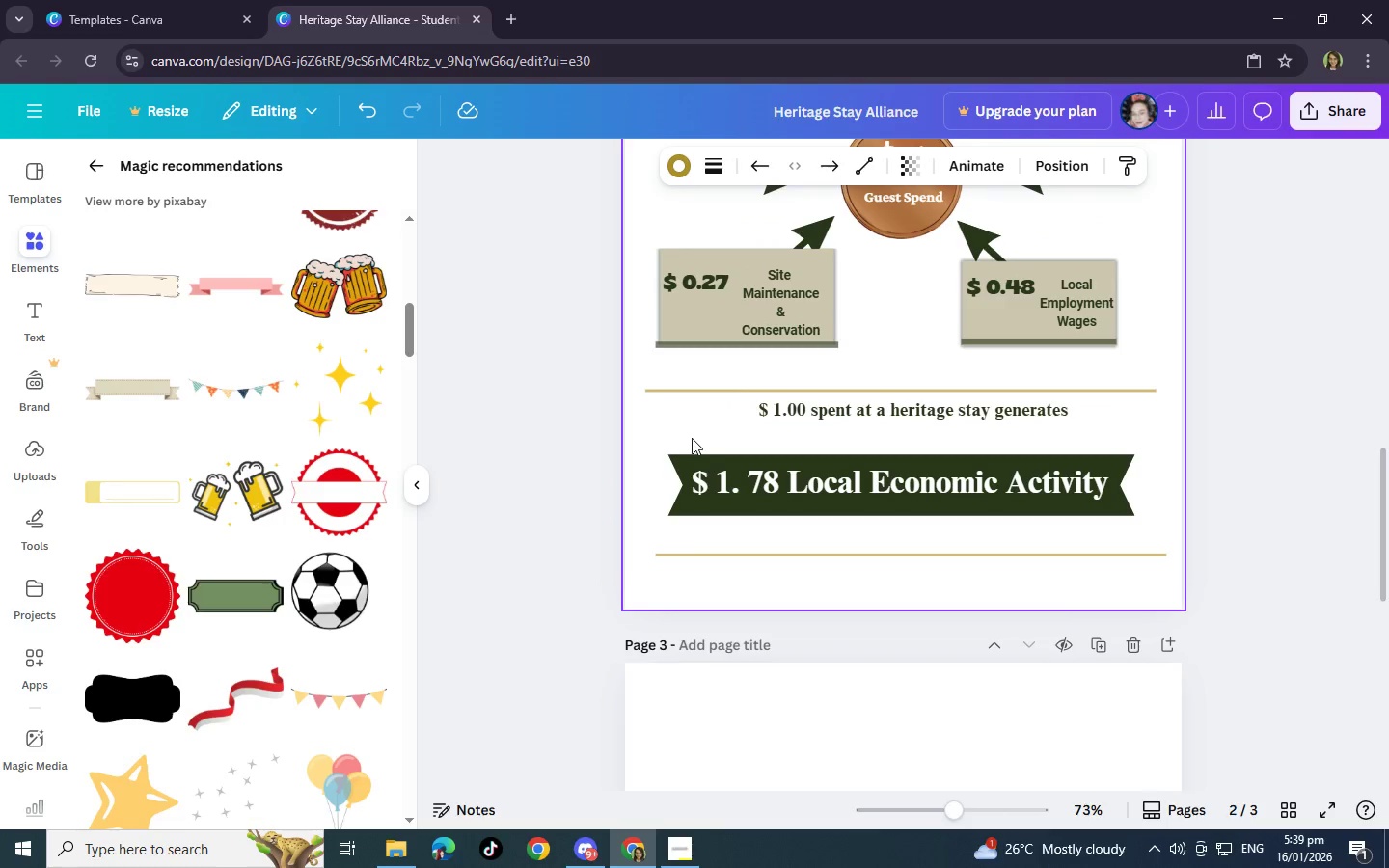 
left_click([687, 438])
 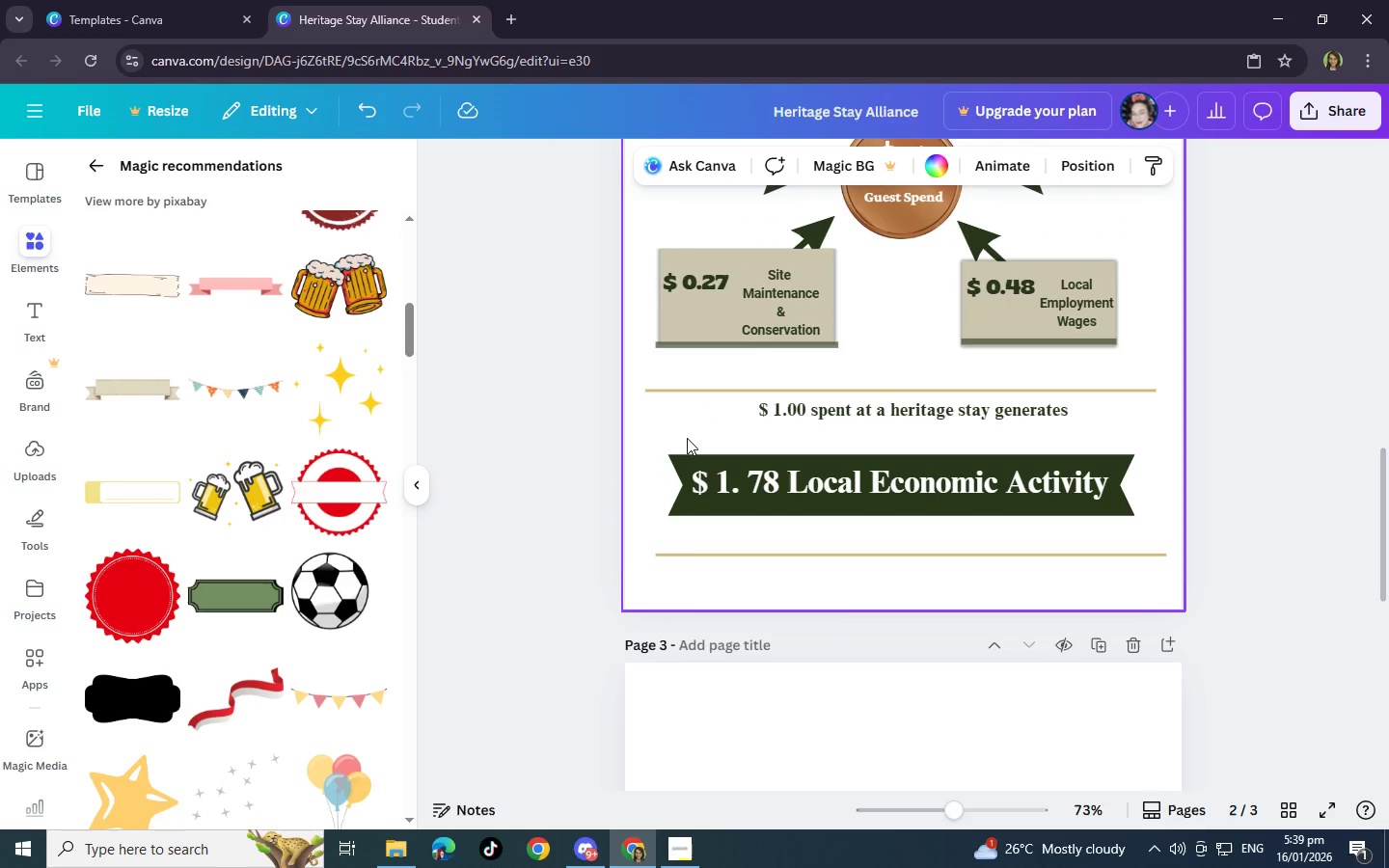 
key(Control+V)
 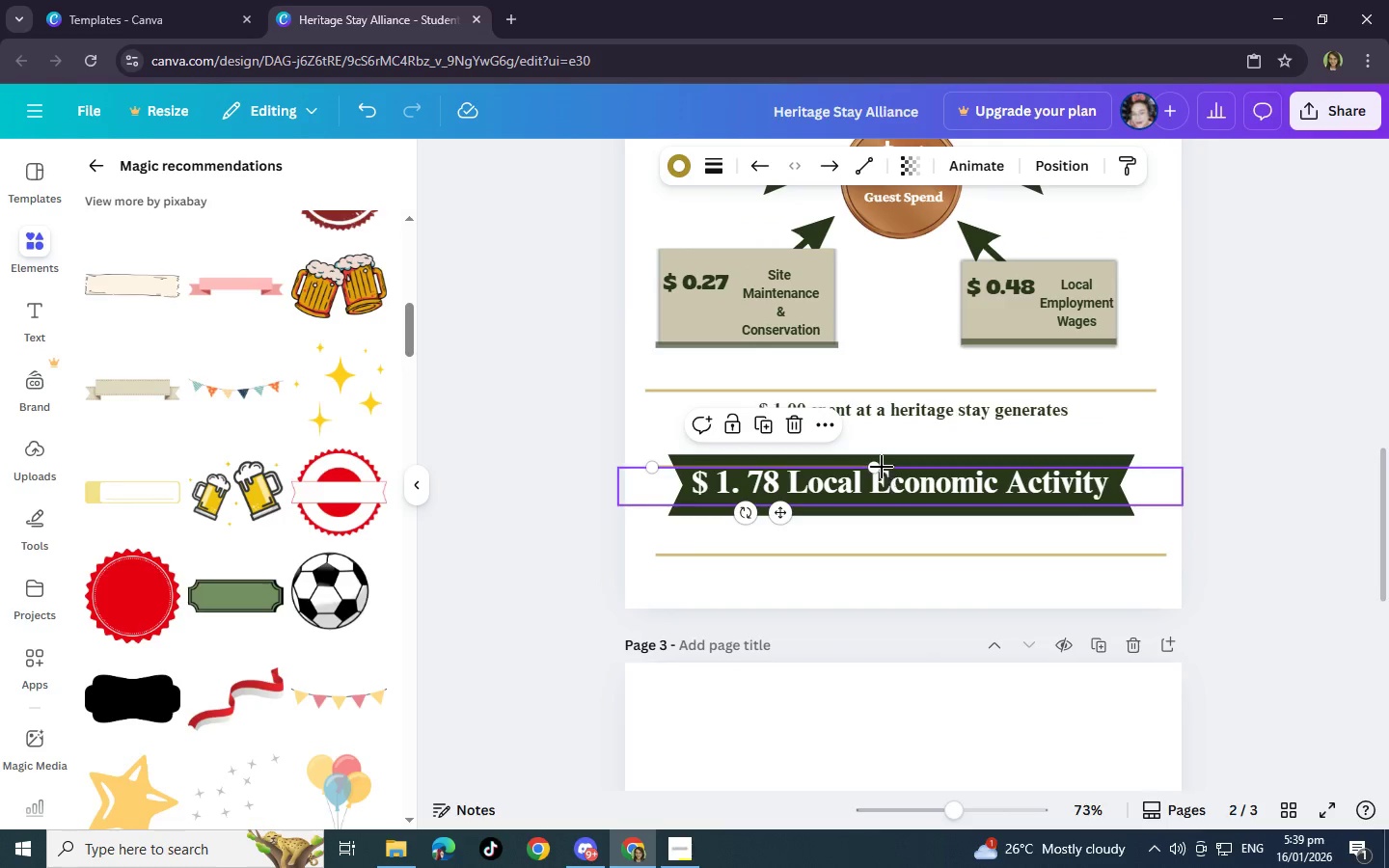 
left_click_drag(start_coordinate=[874, 464], to_coordinate=[698, 468])
 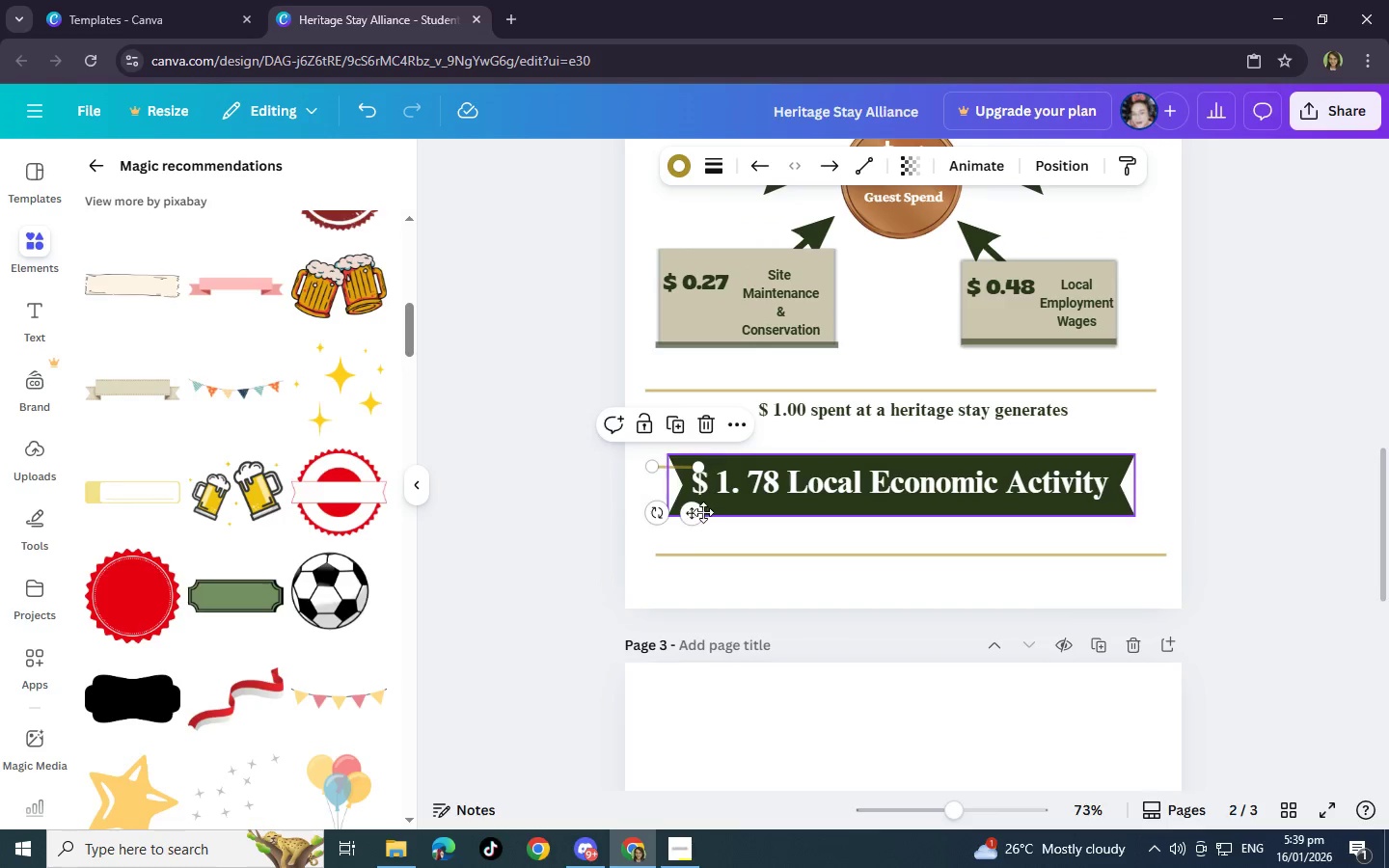 
left_click_drag(start_coordinate=[694, 510], to_coordinate=[705, 508])
 